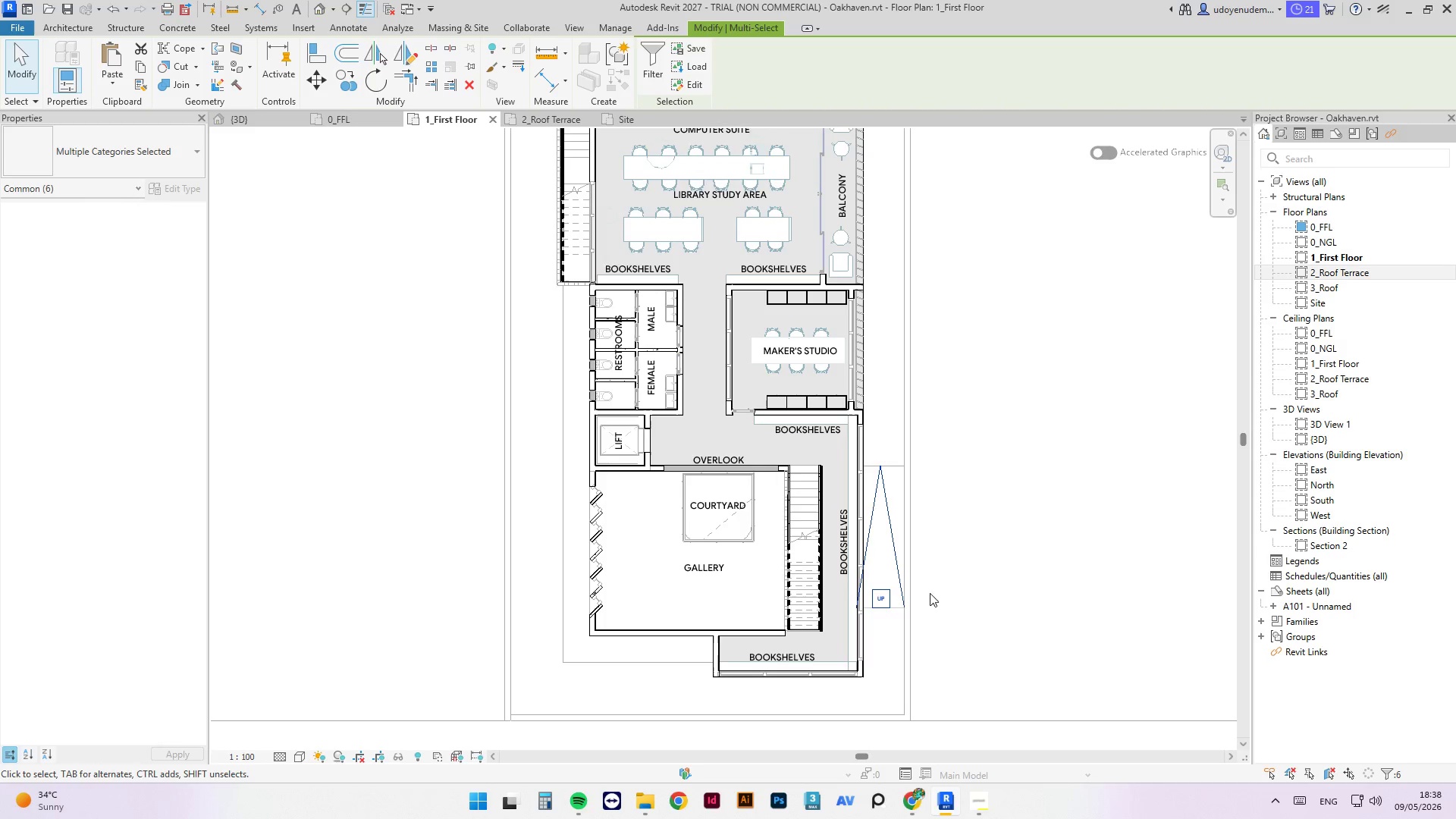 
scroll: coordinate [946, 526], scroll_direction: down, amount: 5.0
 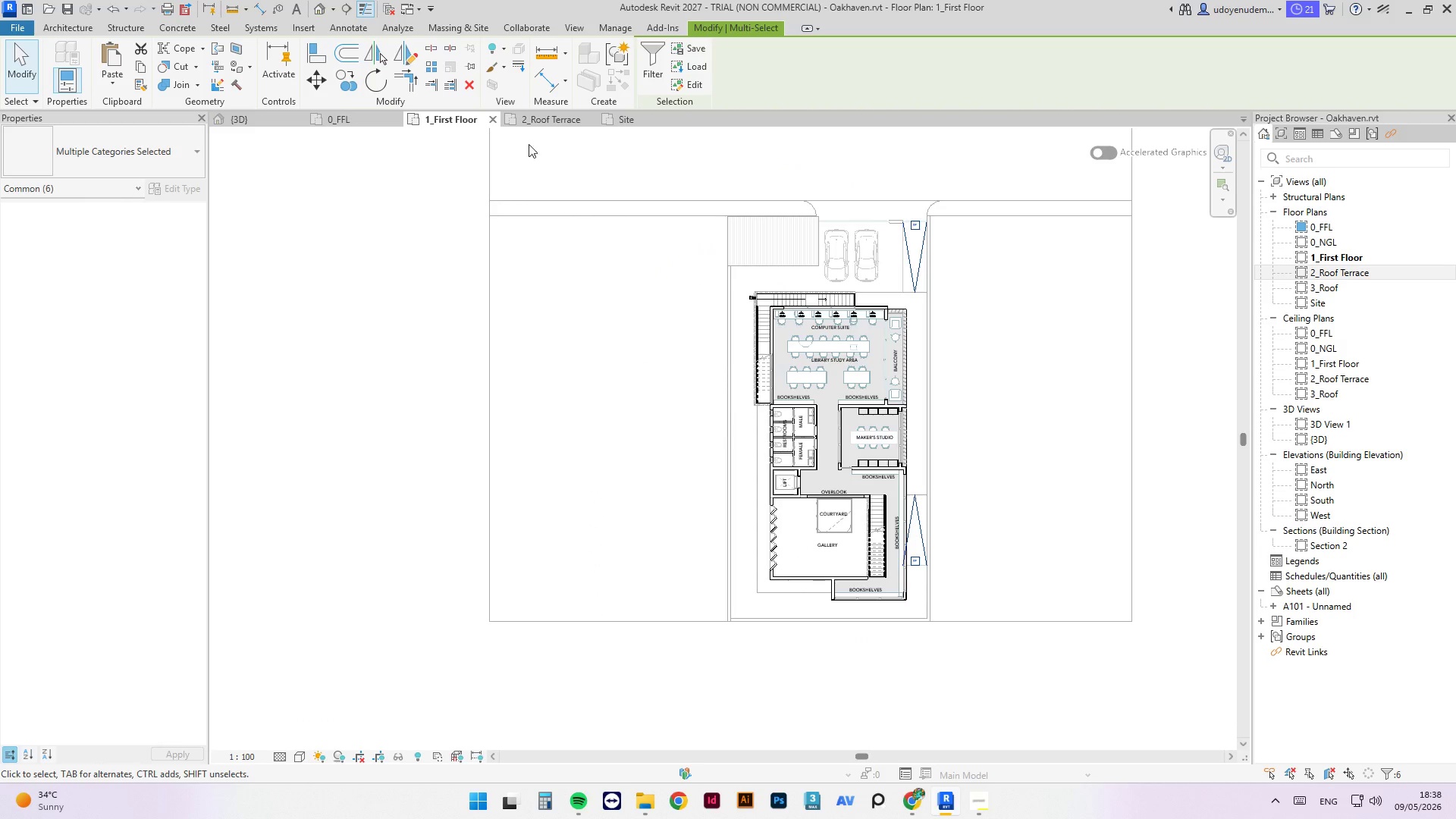 
left_click([538, 120])
 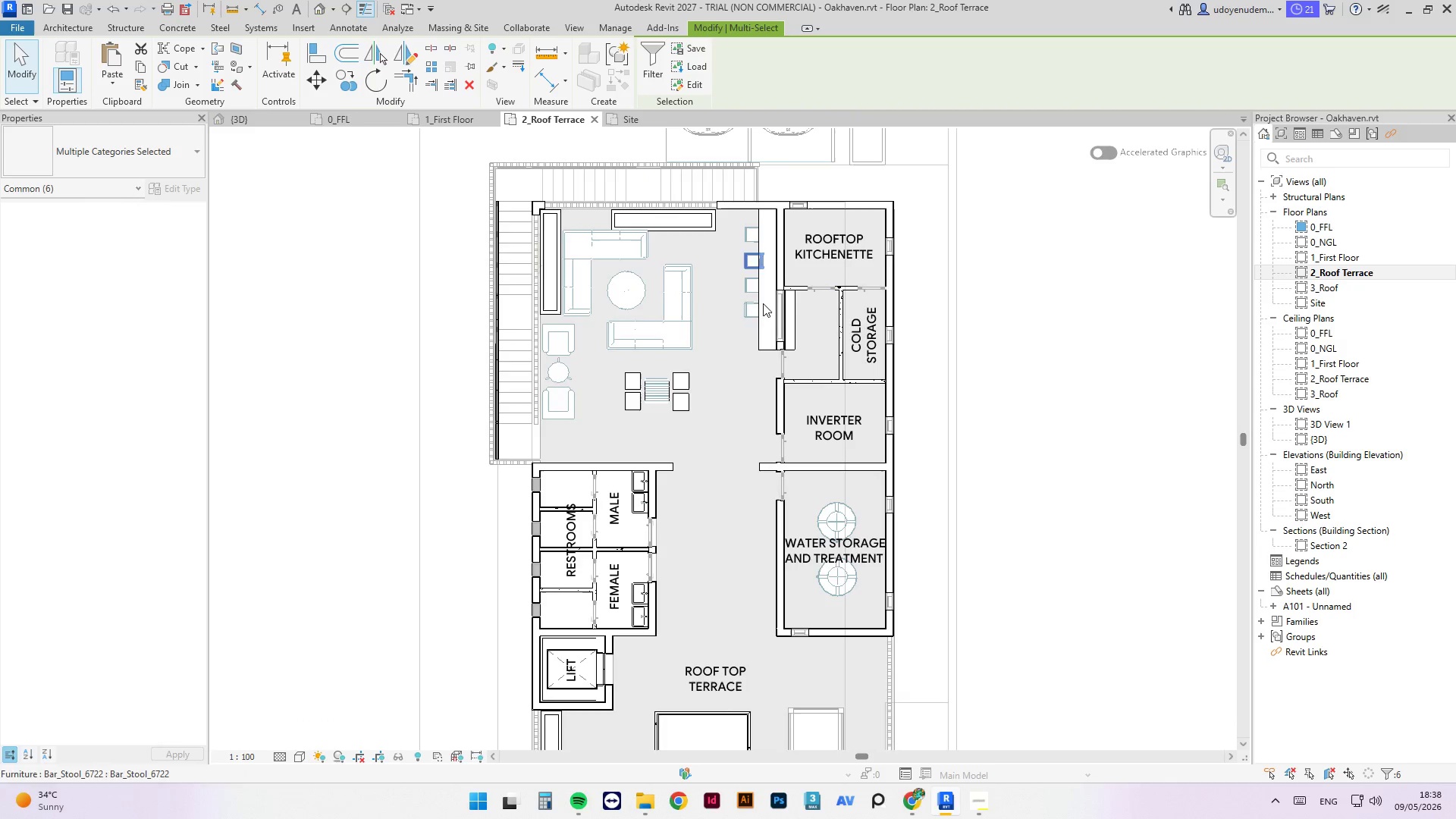 
scroll: coordinate [711, 461], scroll_direction: down, amount: 5.0
 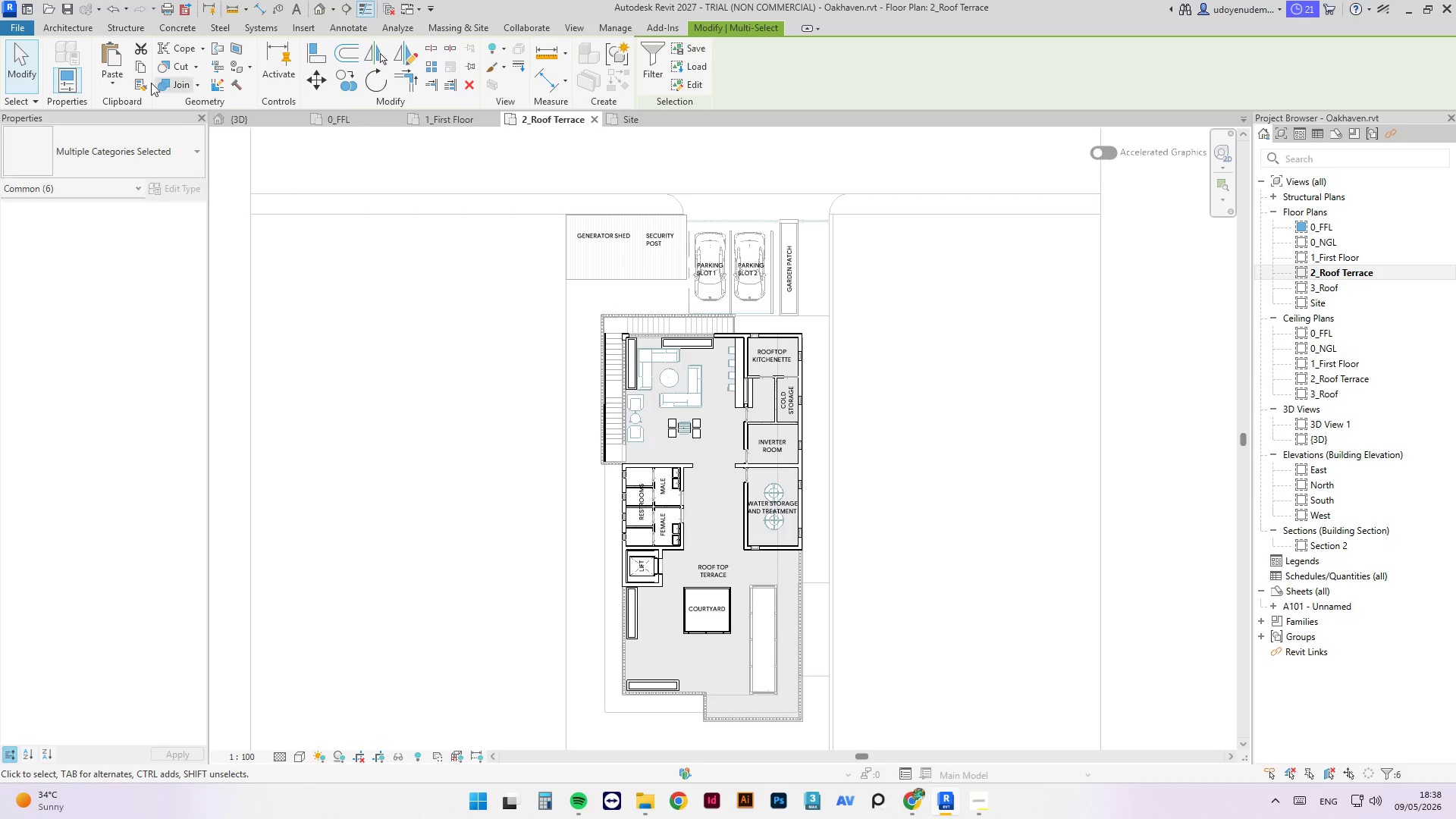 
left_click([124, 80])
 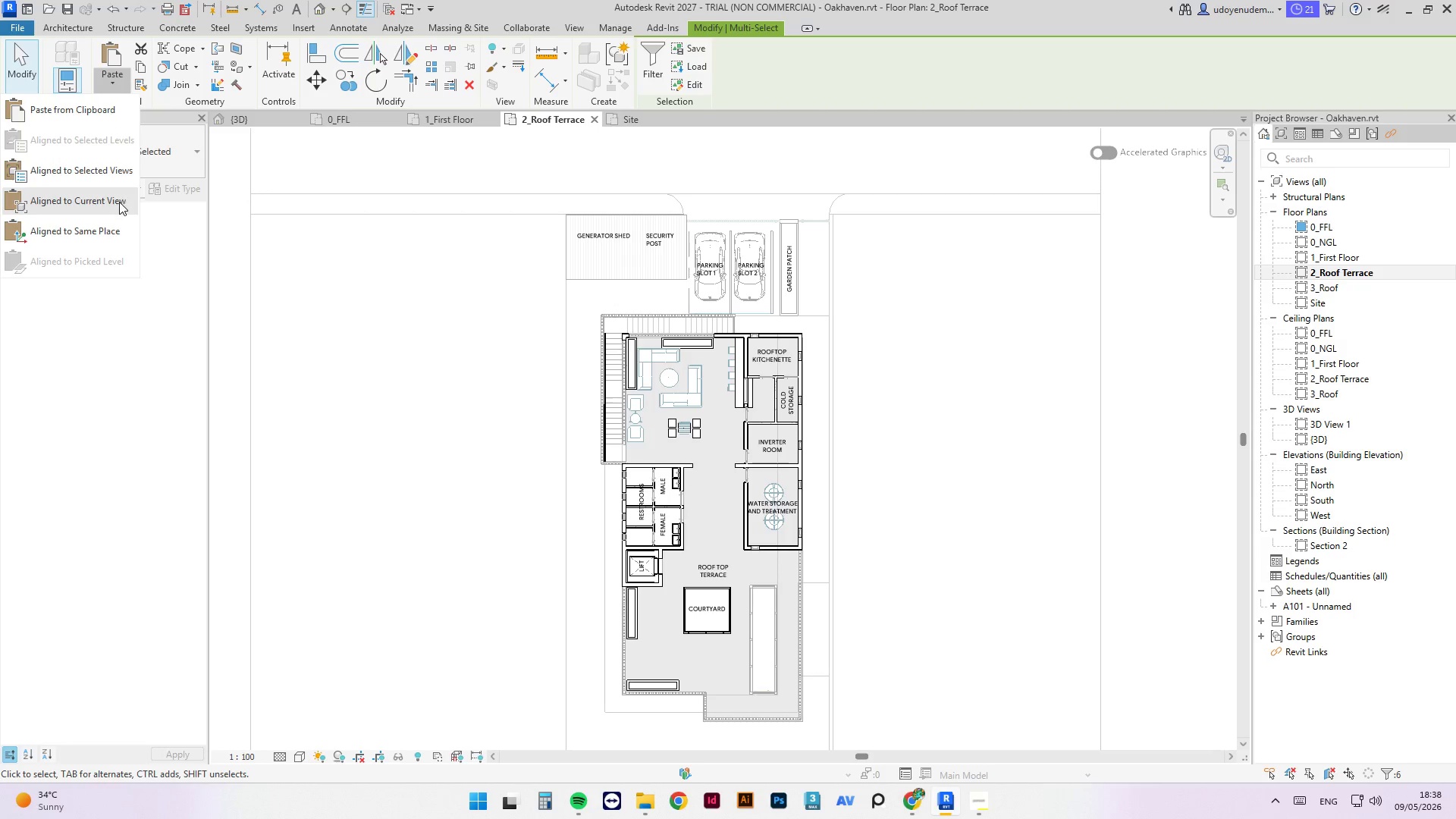 
left_click([118, 203])
 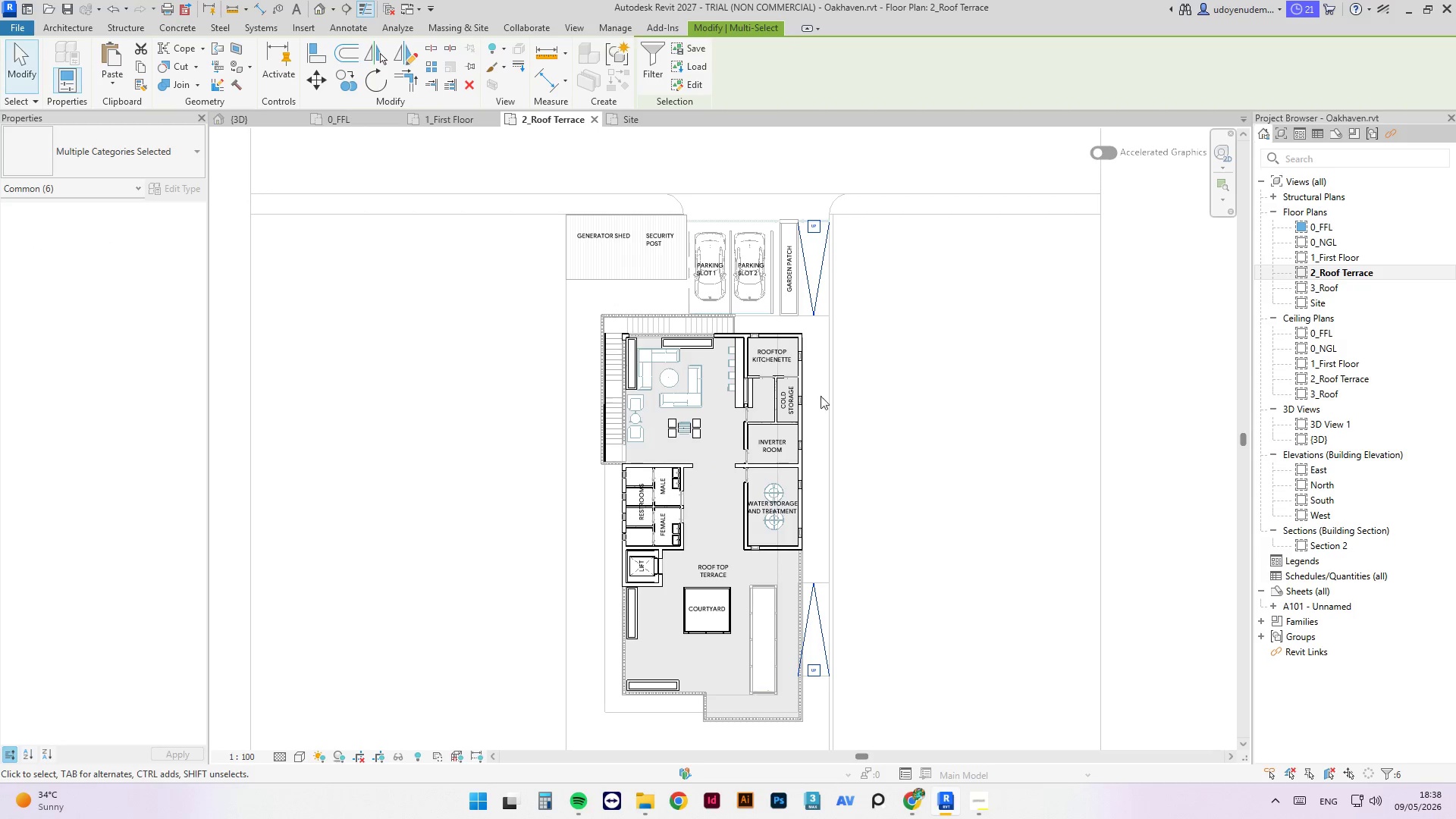 
left_click([945, 356])
 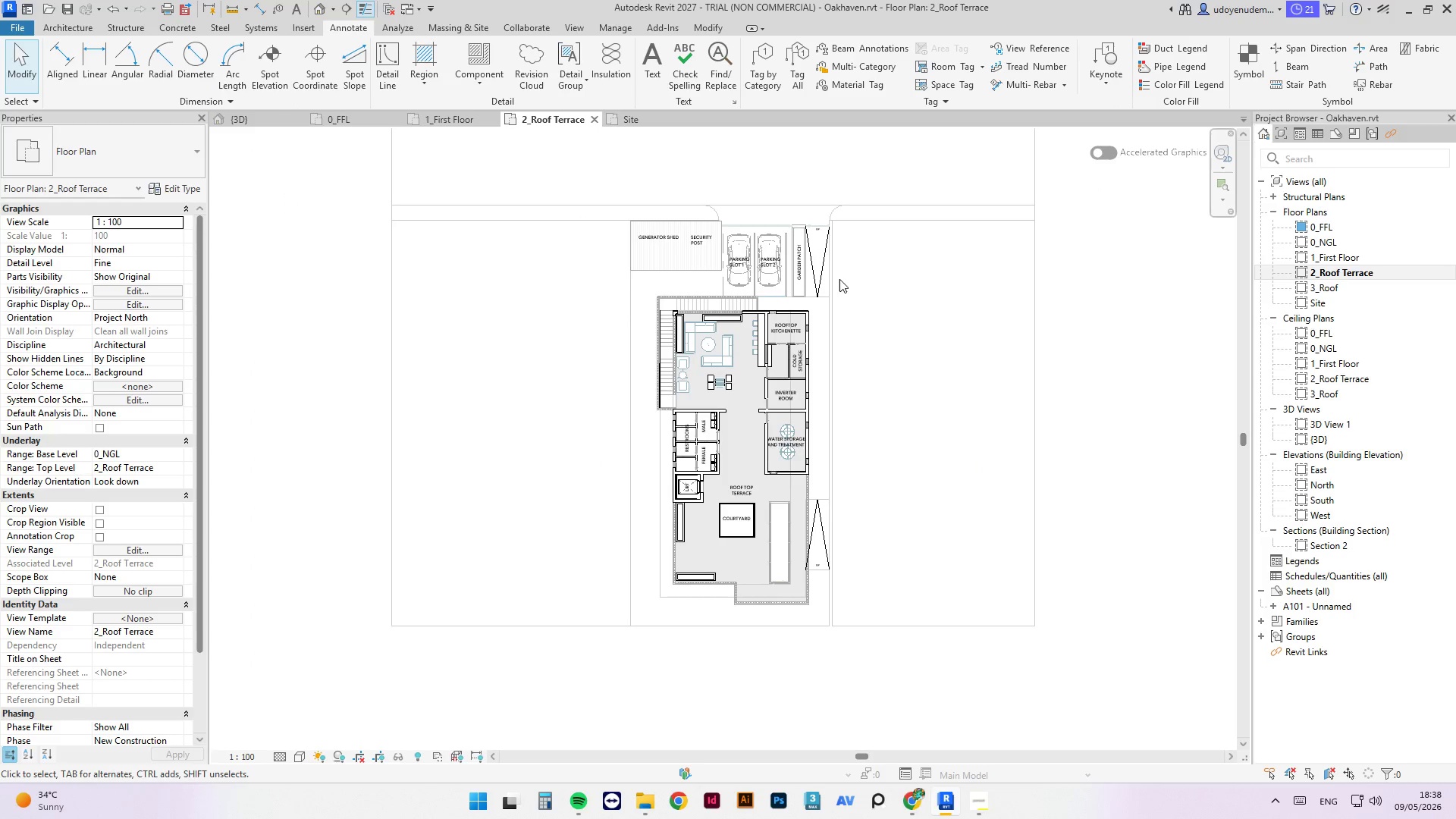 
scroll: coordinate [830, 239], scroll_direction: down, amount: 2.0
 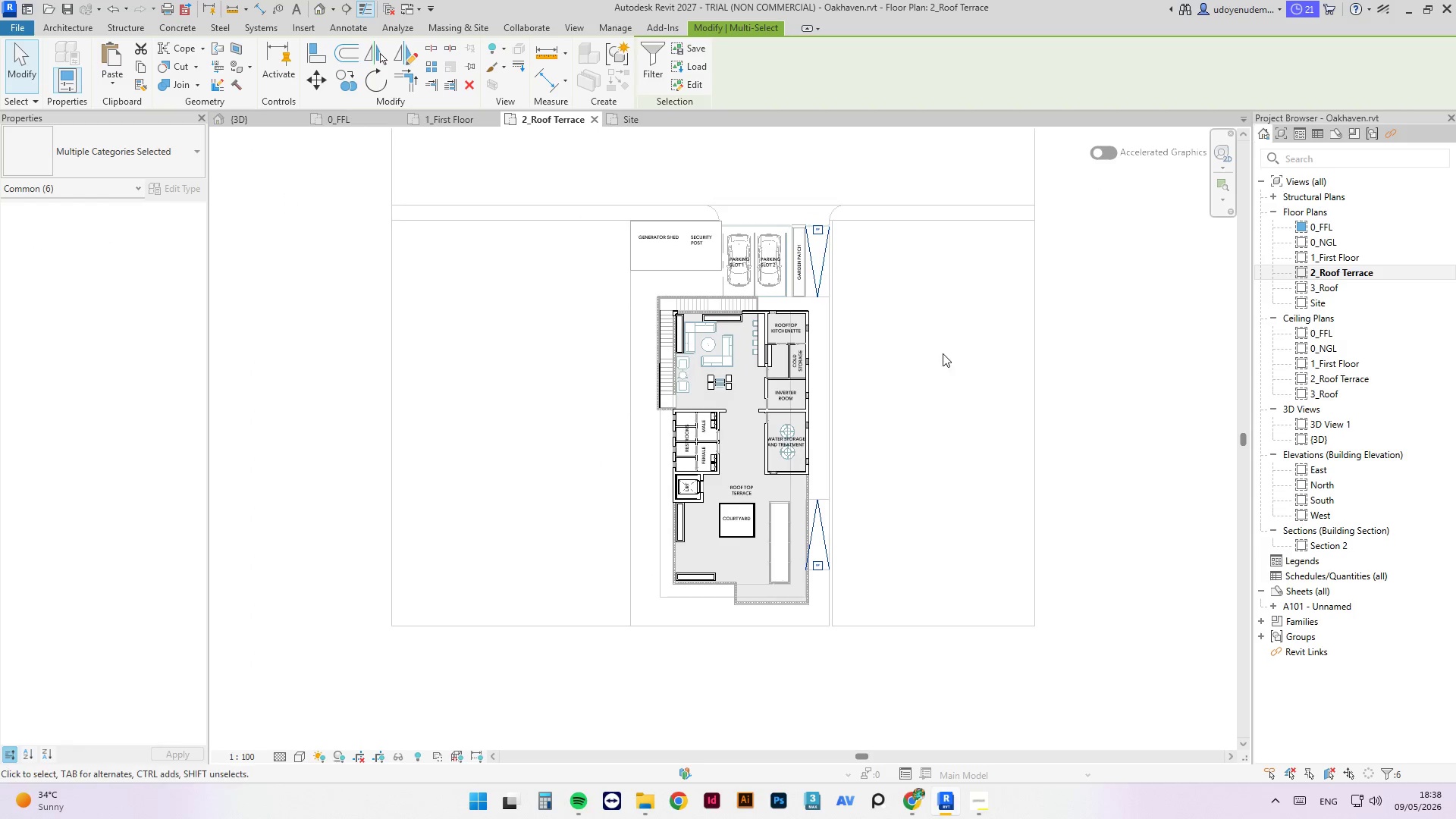 
scroll: coordinate [836, 279], scroll_direction: up, amount: 3.0
 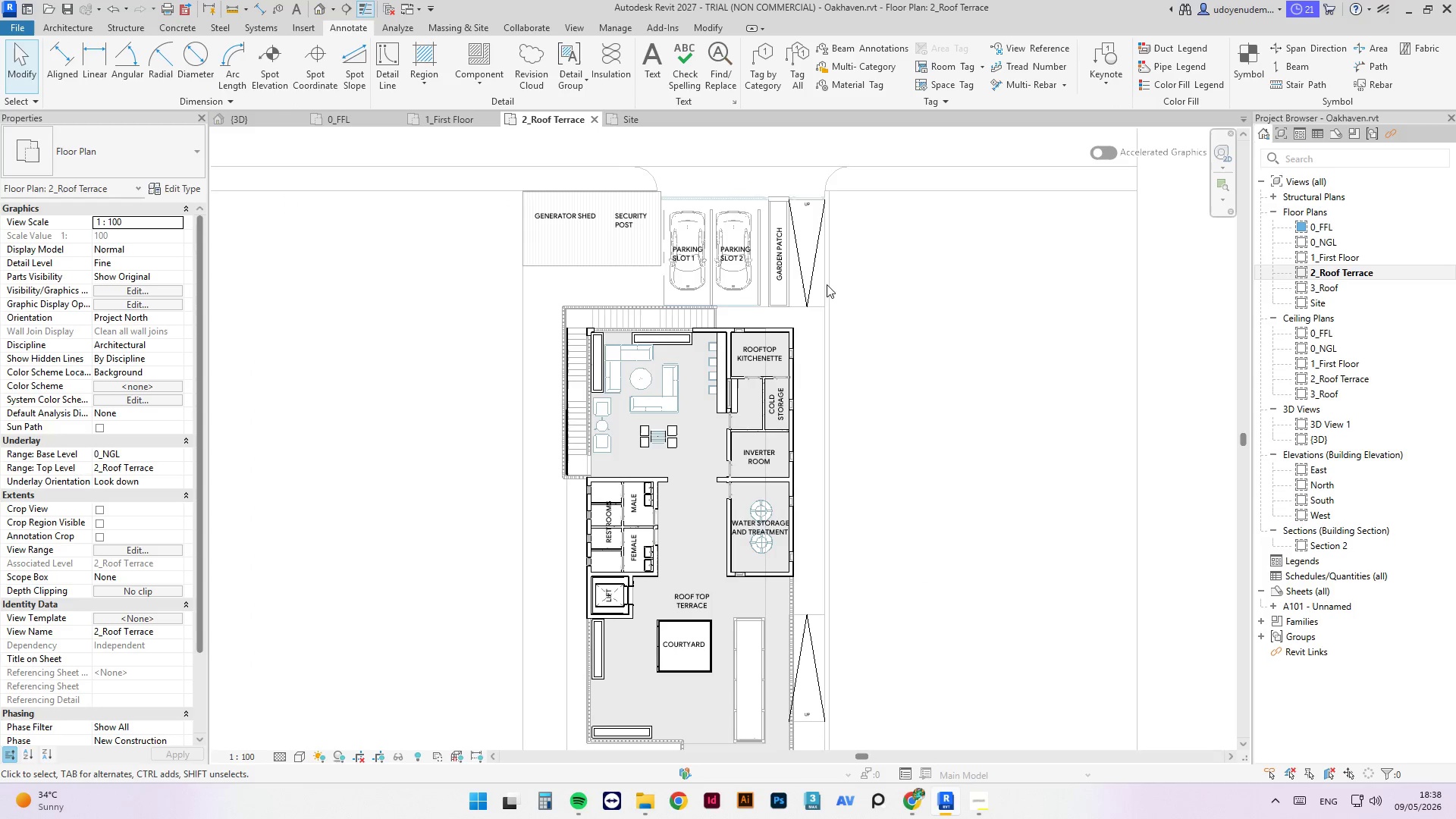 
scroll: coordinate [831, 246], scroll_direction: down, amount: 2.0
 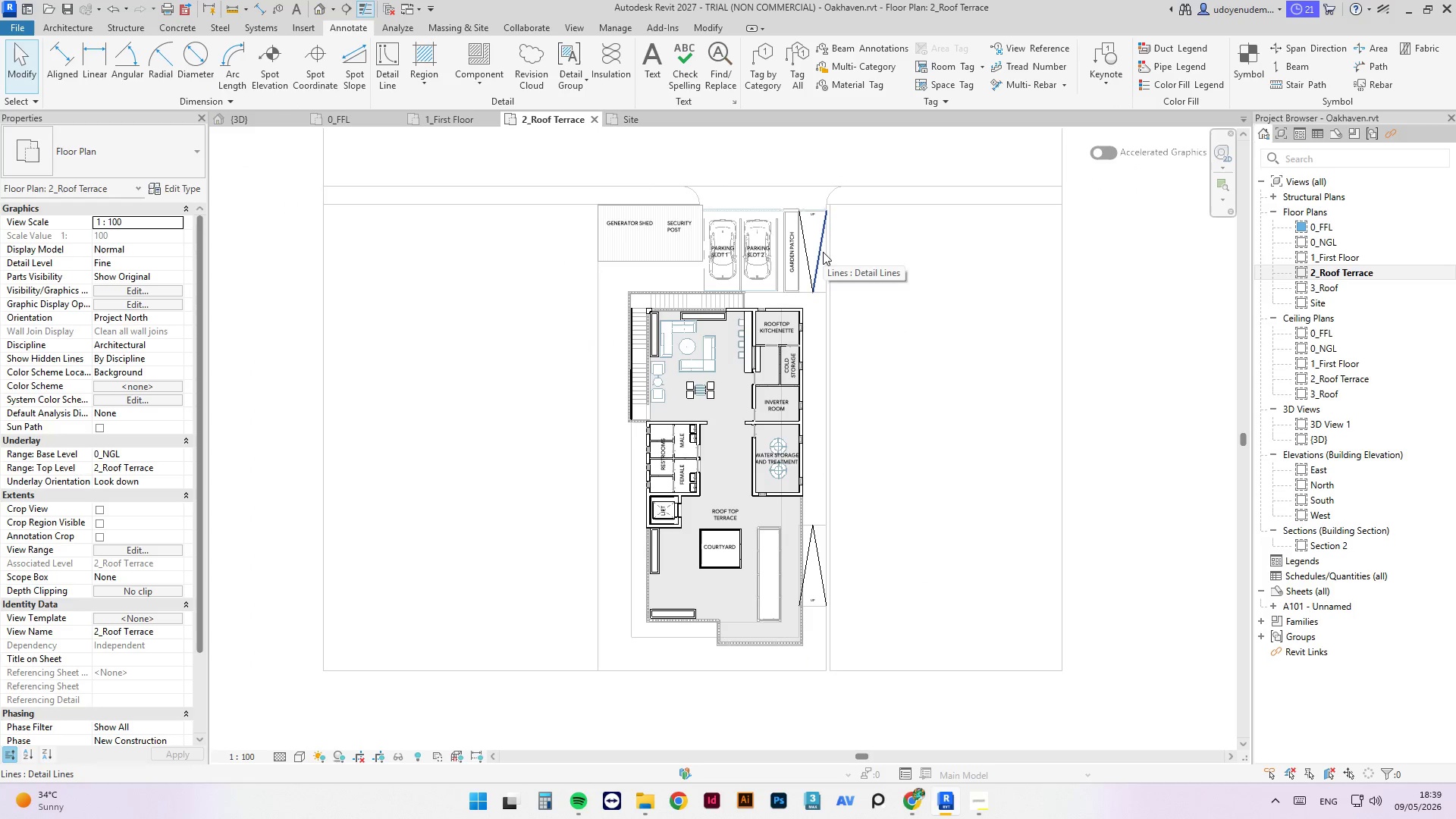 
left_click([823, 252])
 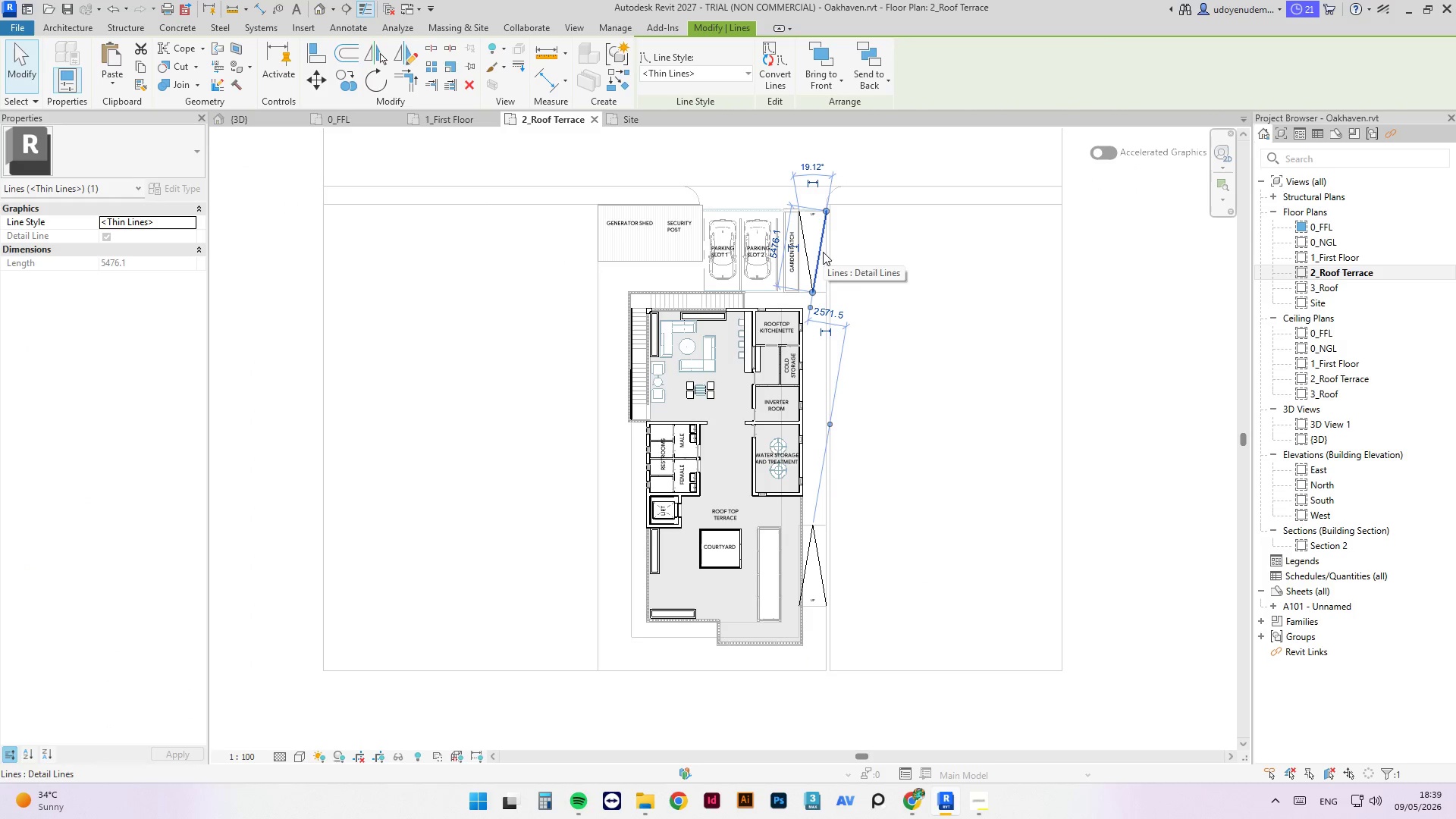 
left_click([922, 306])
 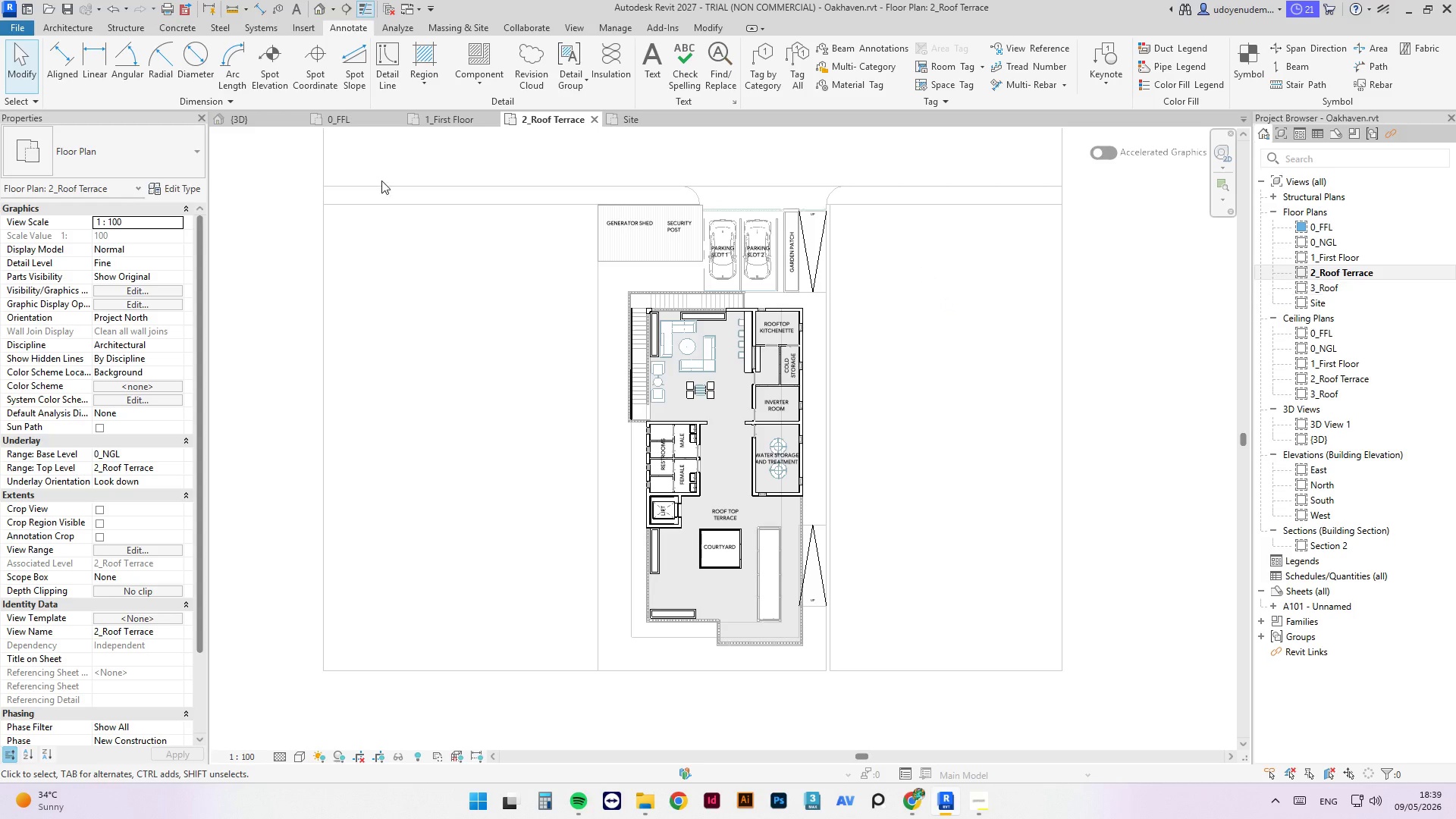 
wait(5.2)
 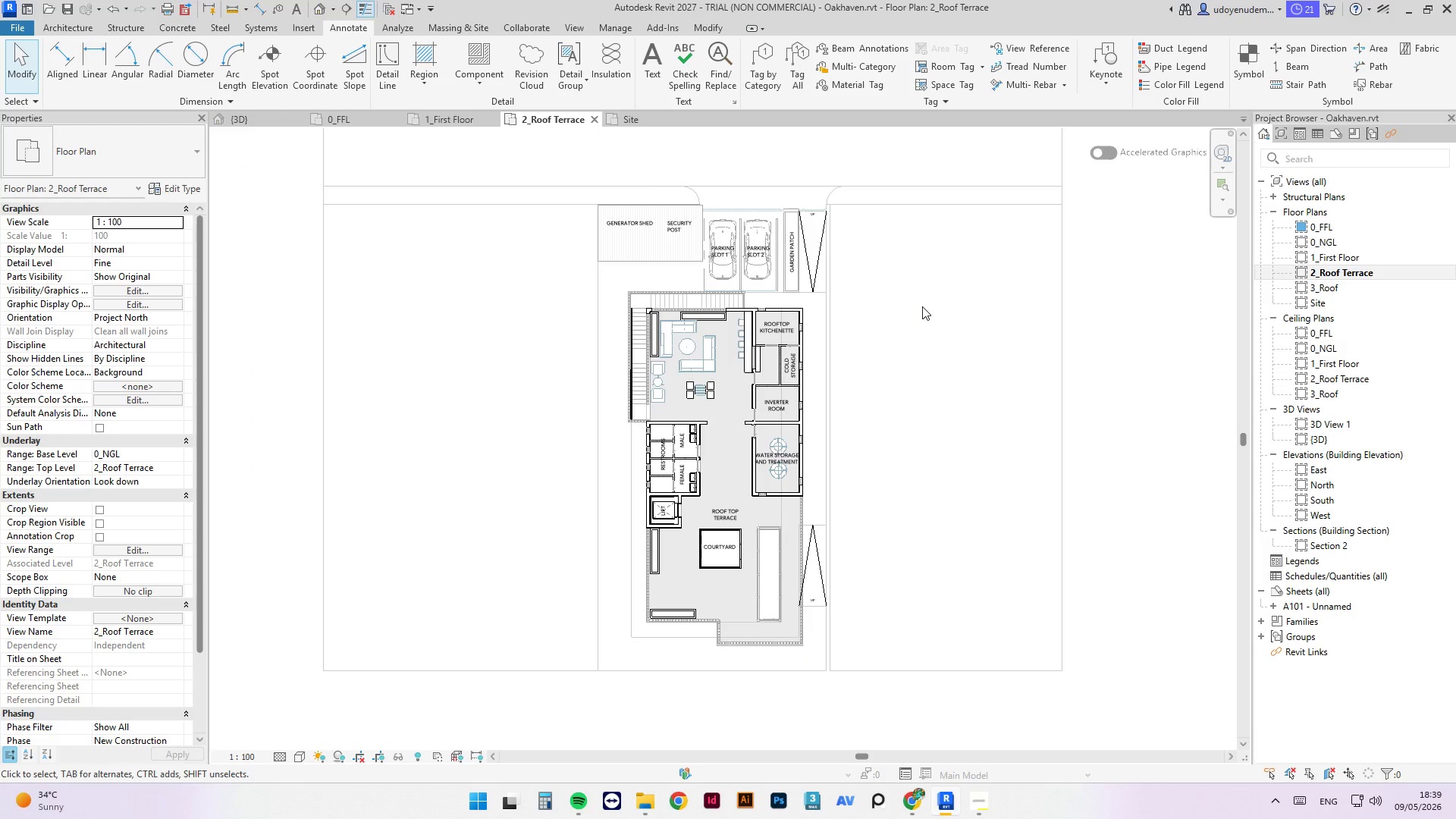 
key(Control+S)
 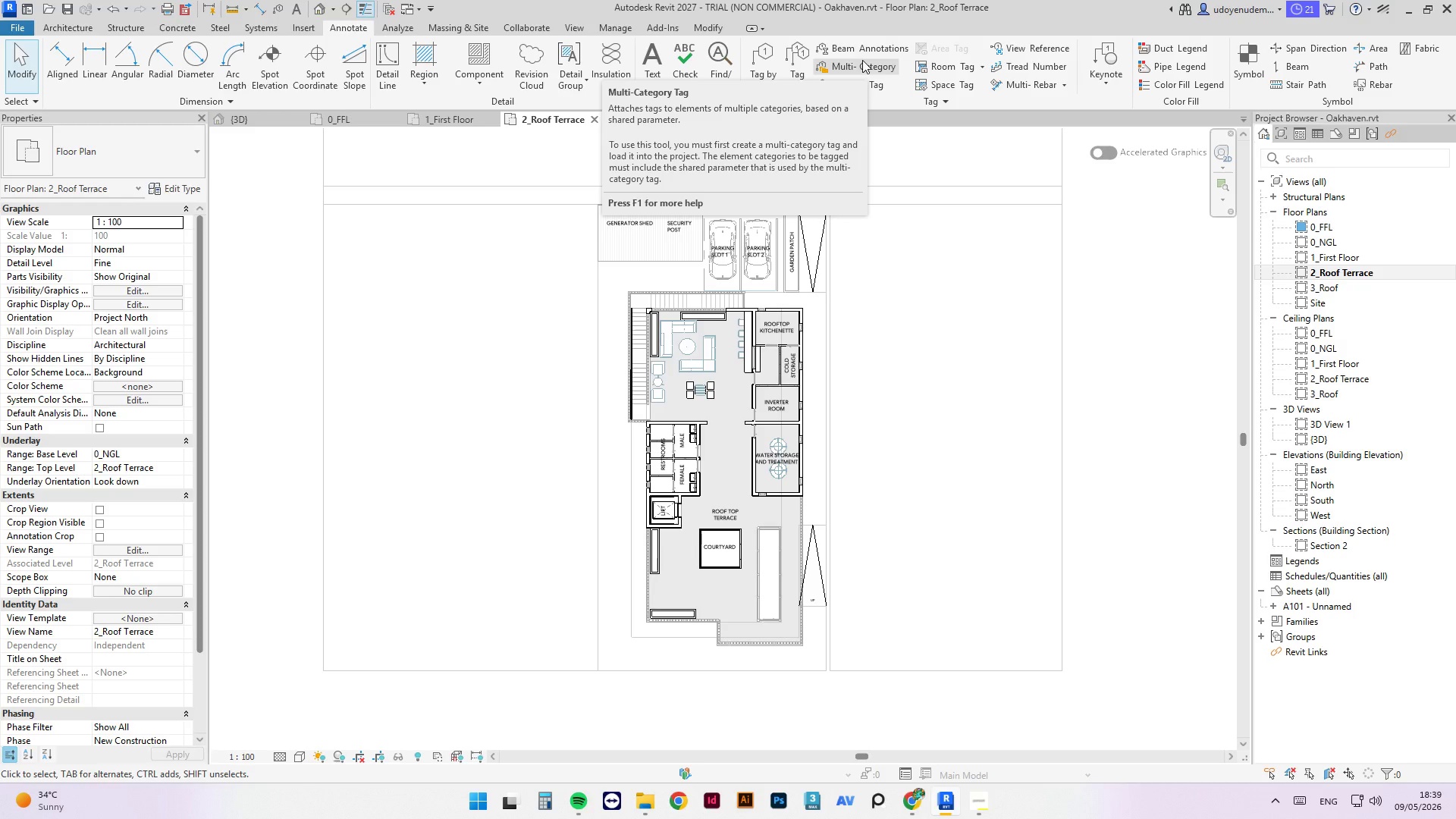 
wait(55.66)
 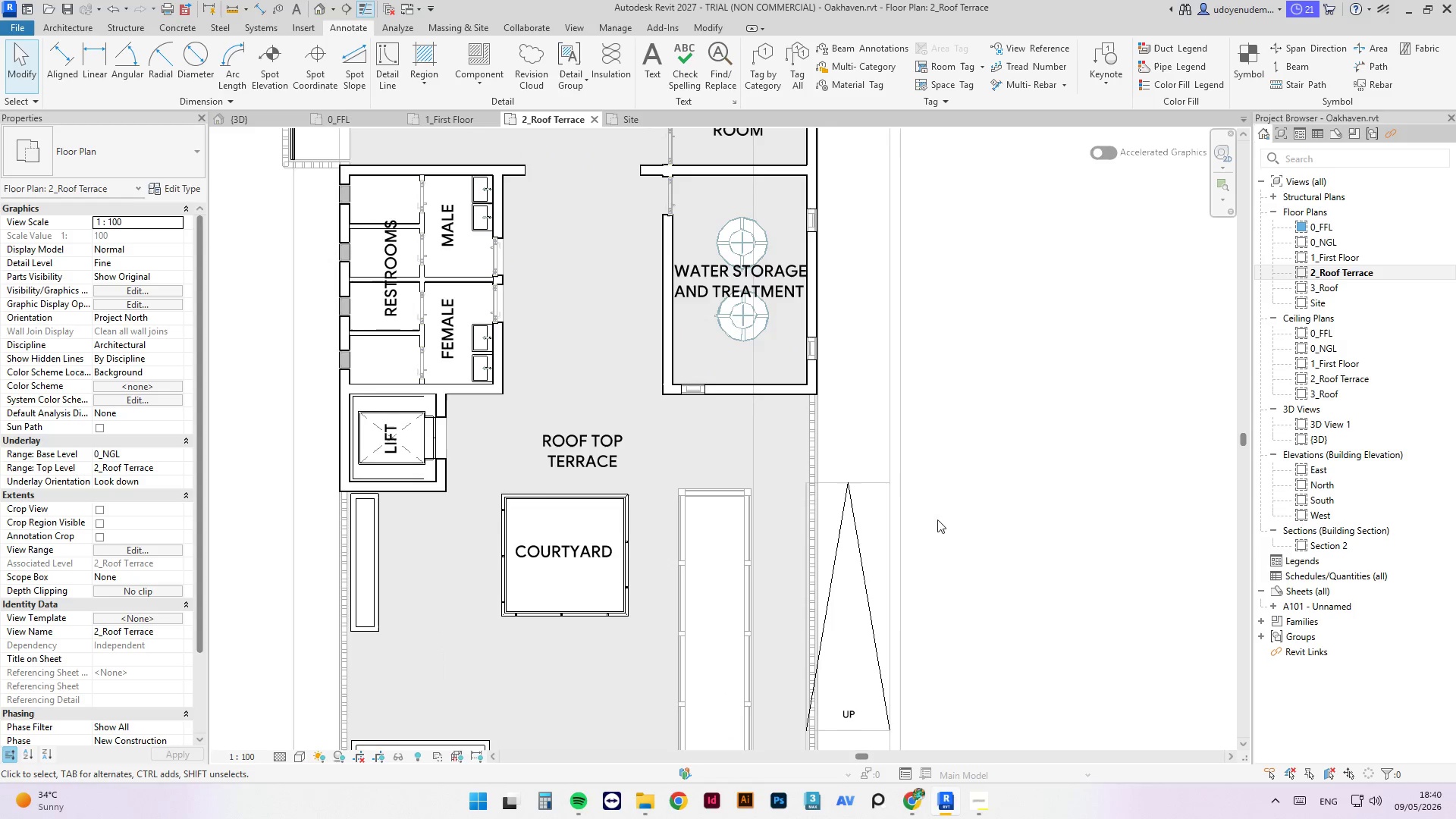 
key(Escape)
 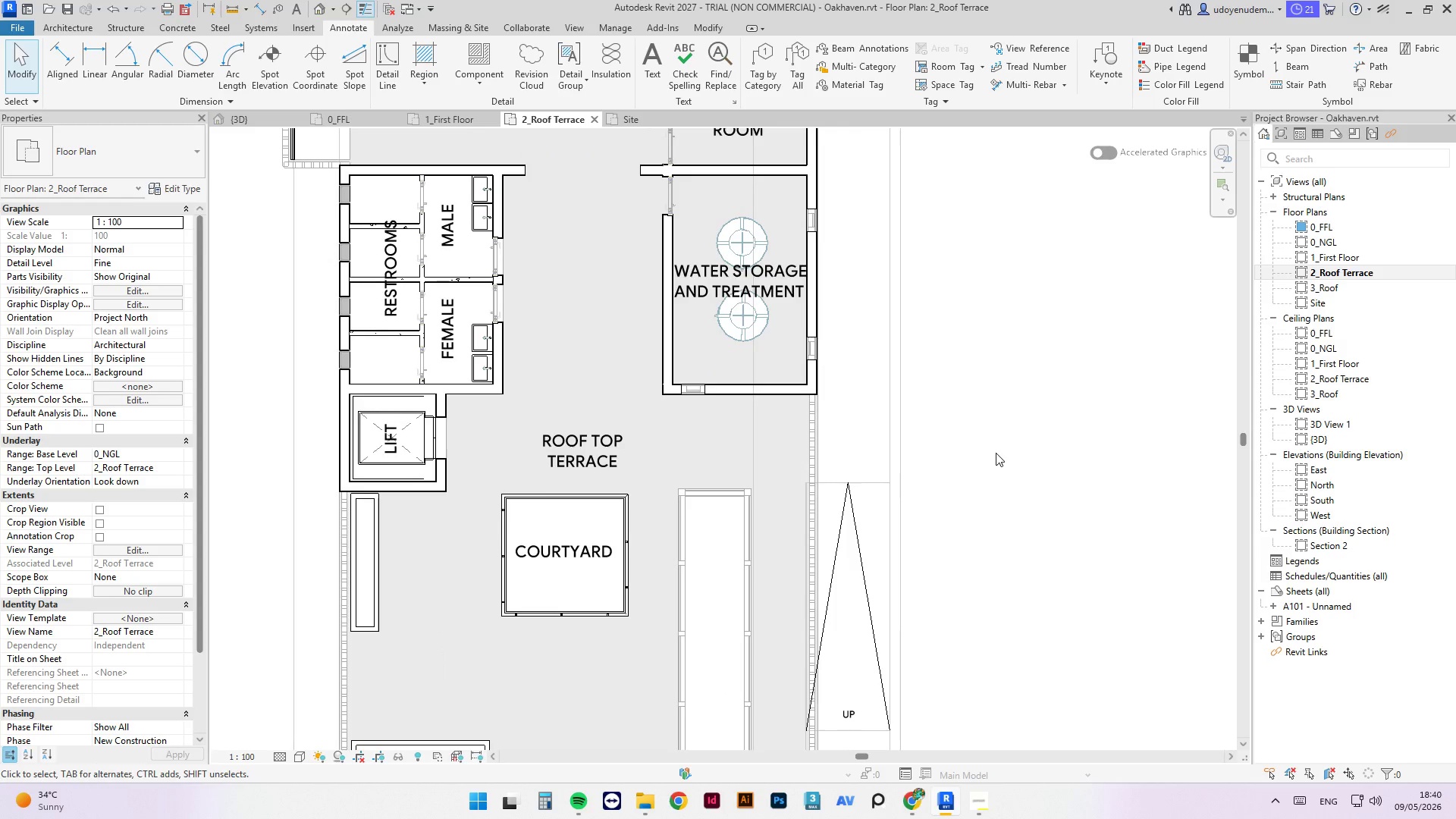 
scroll: coordinate [810, 541], scroll_direction: up, amount: 8.0
 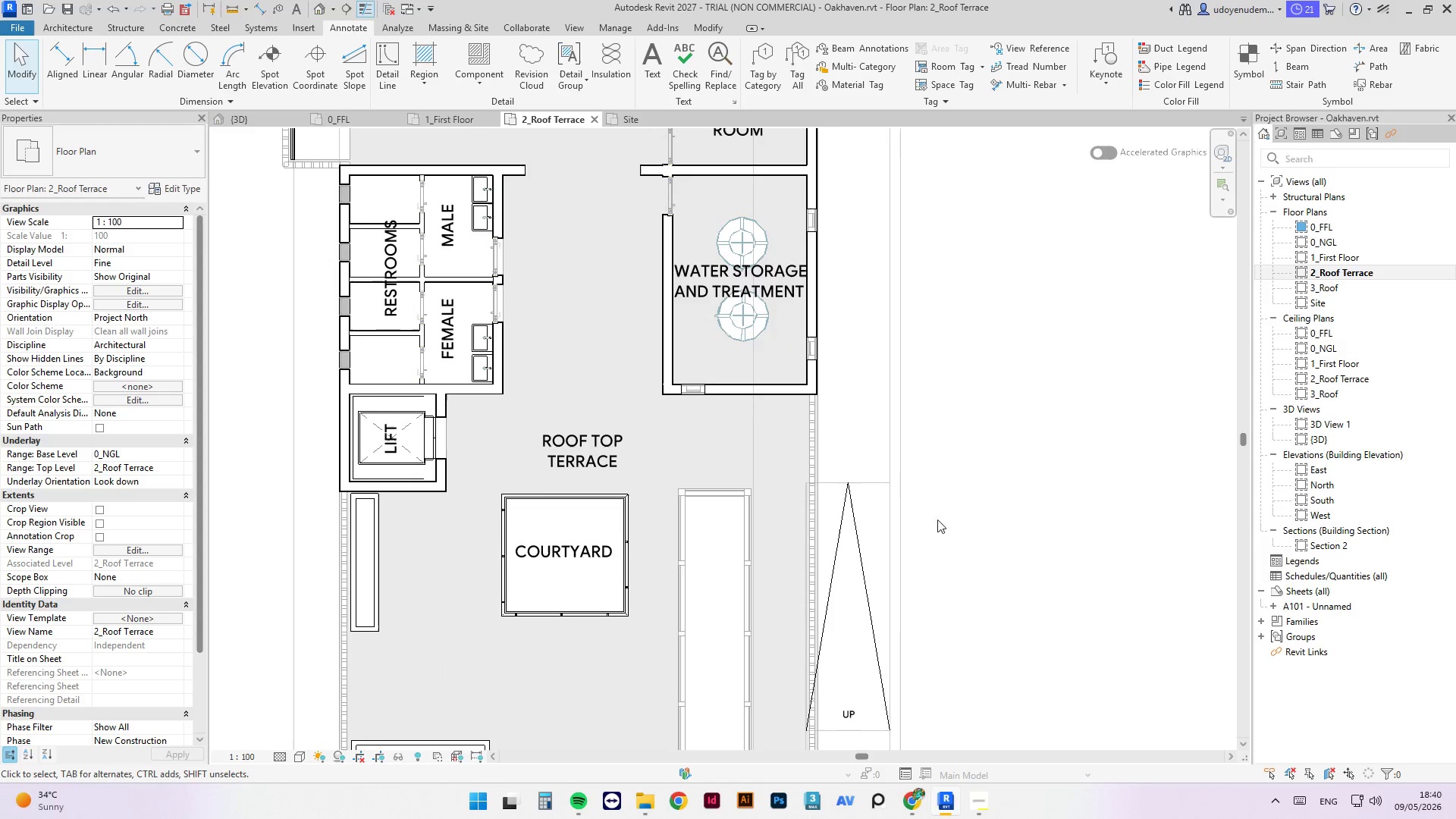 
type(vv)
 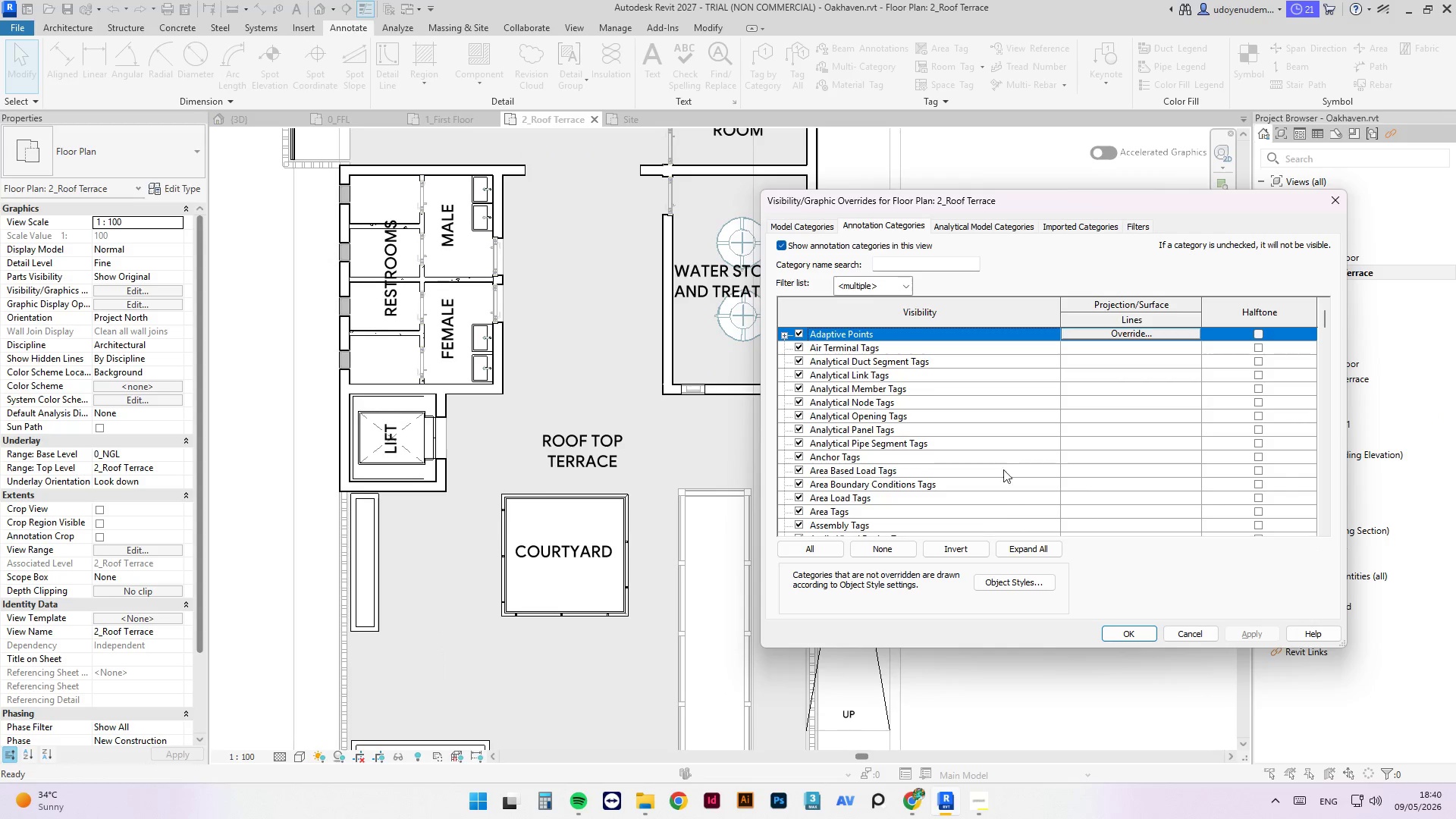 
scroll: coordinate [1209, 422], scroll_direction: down, amount: 4.0
 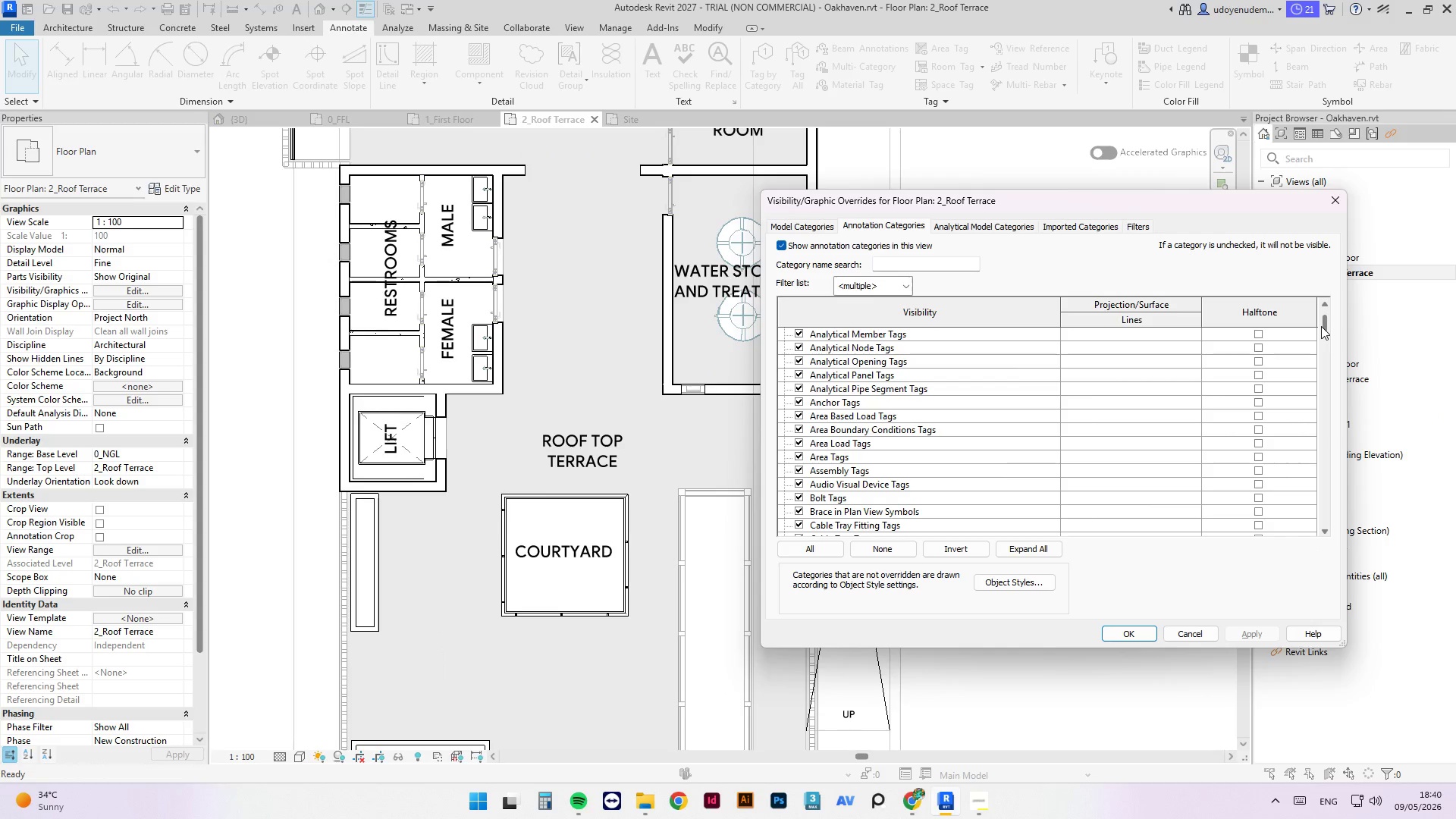 
left_click_drag(start_coordinate=[1323, 326], to_coordinate=[1315, 403])
 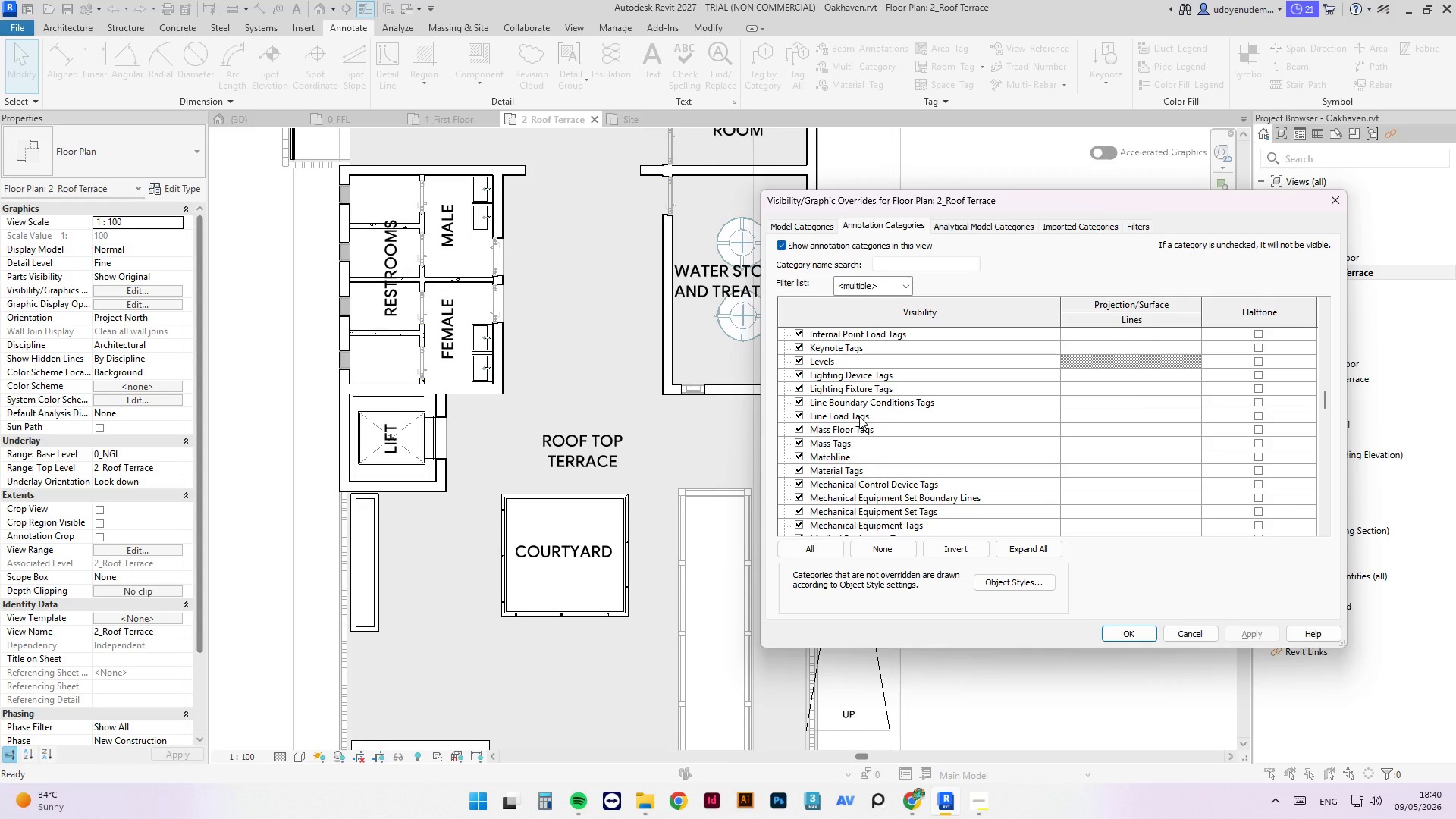 
wait(6.59)
 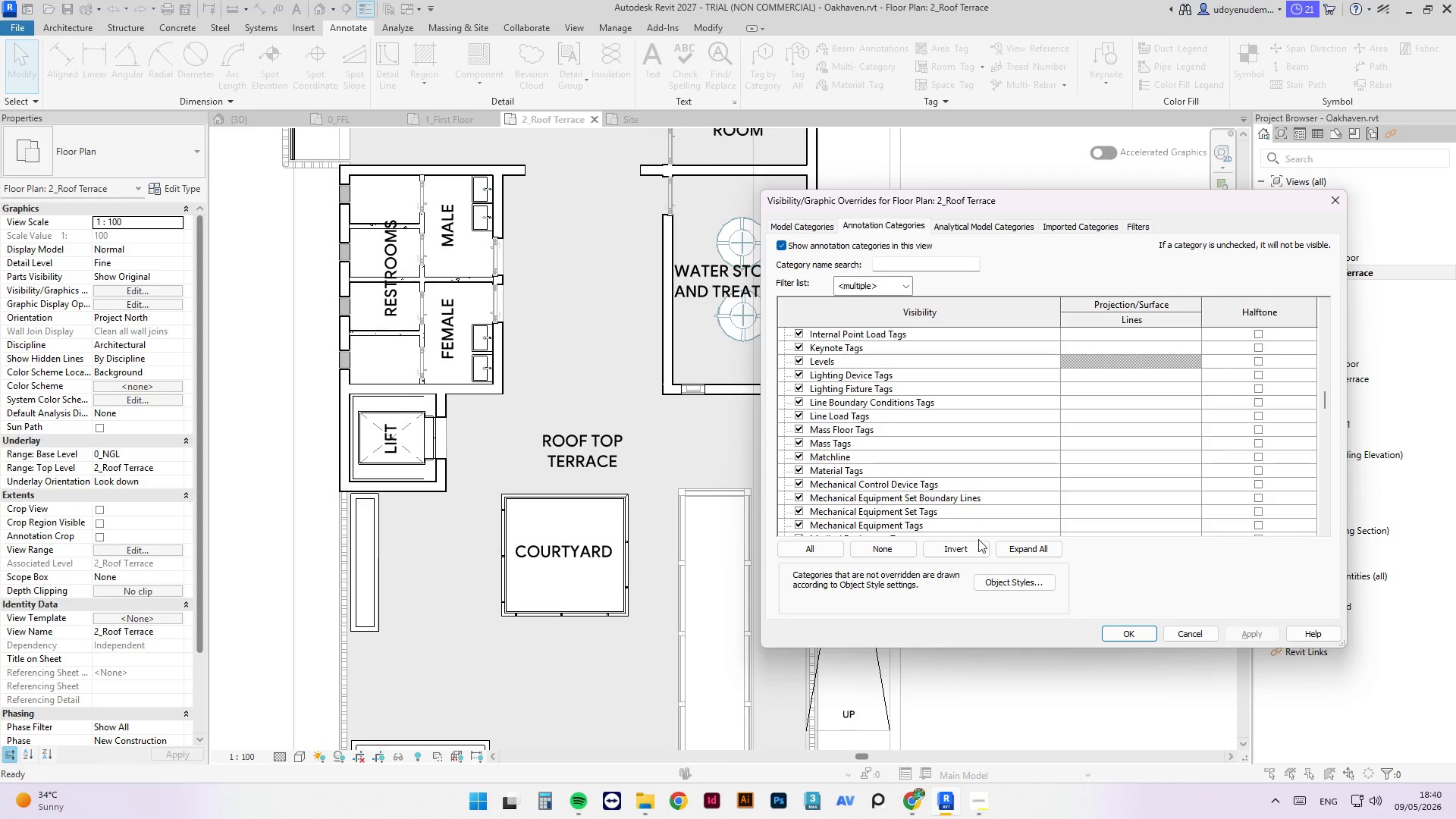 
left_click_drag(start_coordinate=[1329, 403], to_coordinate=[1367, 419])
 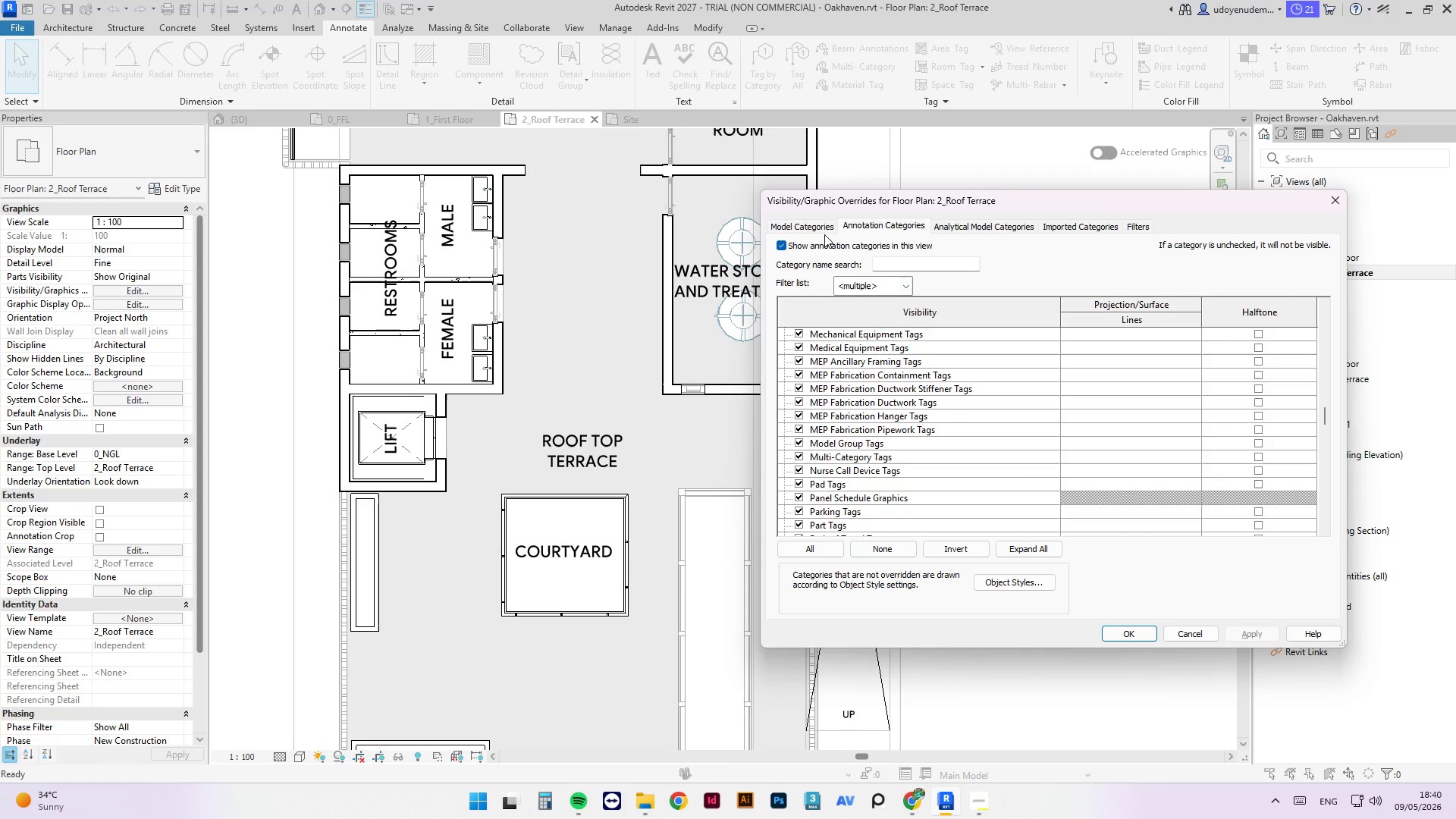 
left_click([819, 231])
 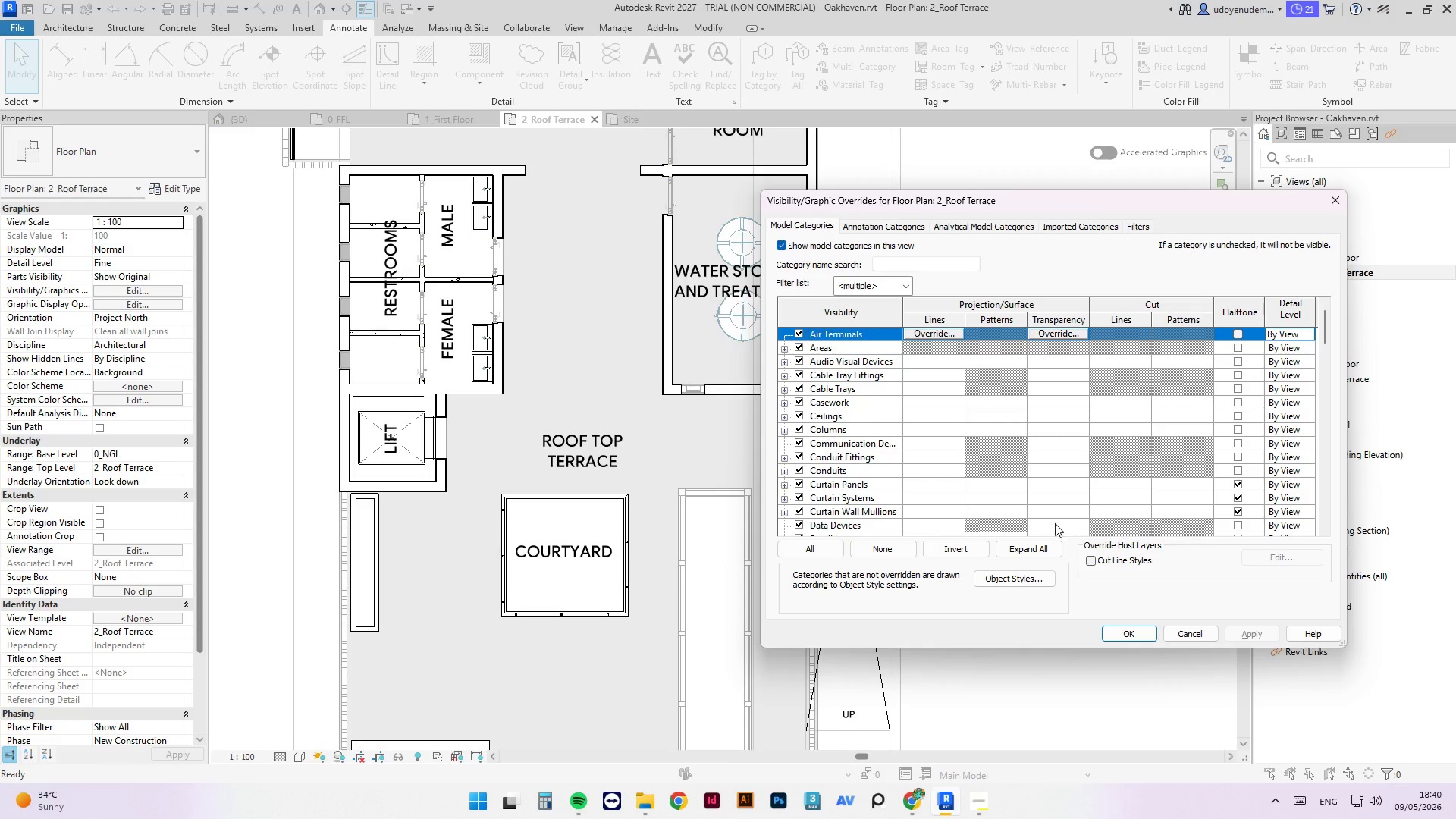 
scroll: coordinate [1059, 469], scroll_direction: down, amount: 5.0
 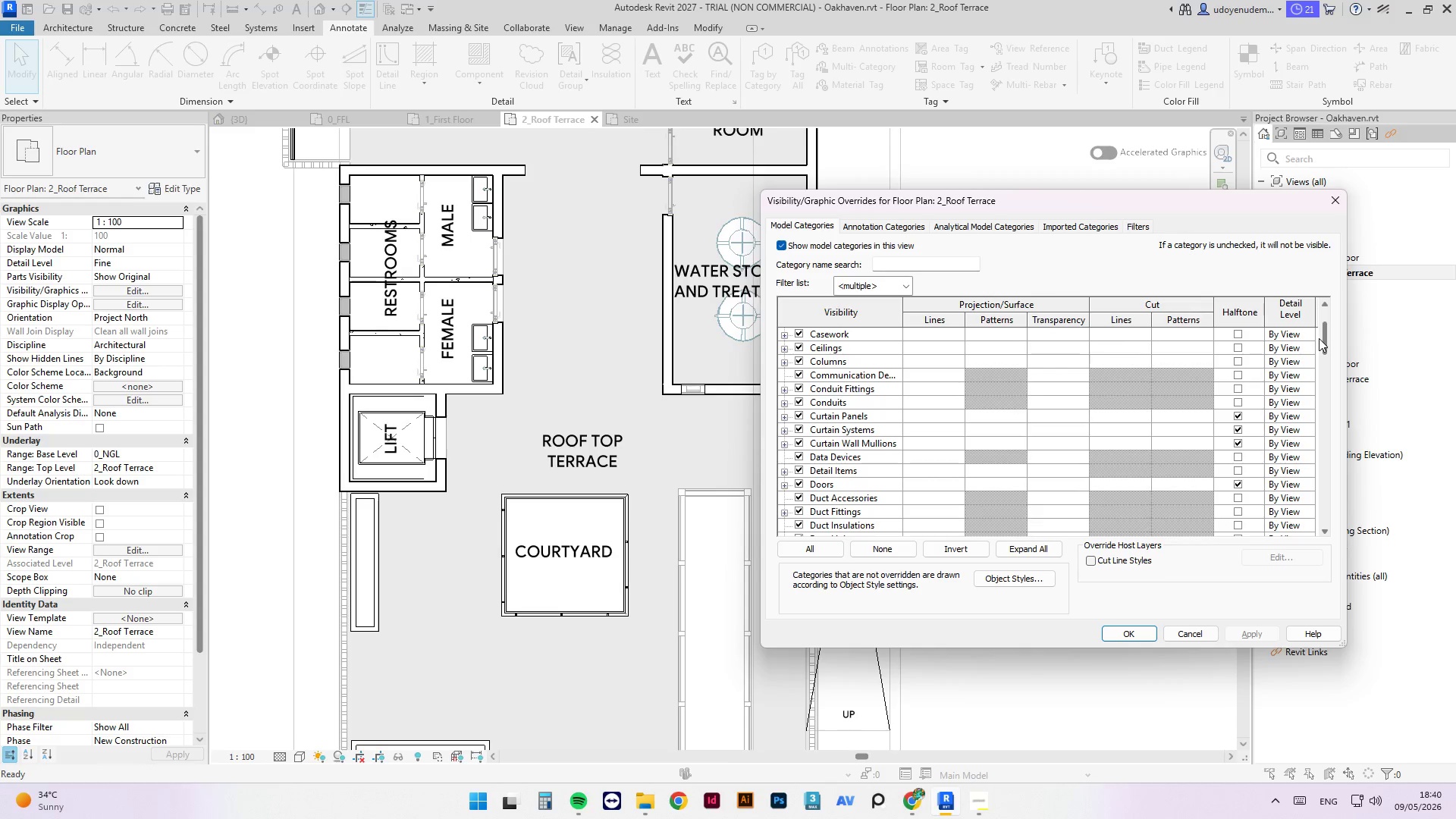 
left_click_drag(start_coordinate=[1322, 338], to_coordinate=[1315, 394])
 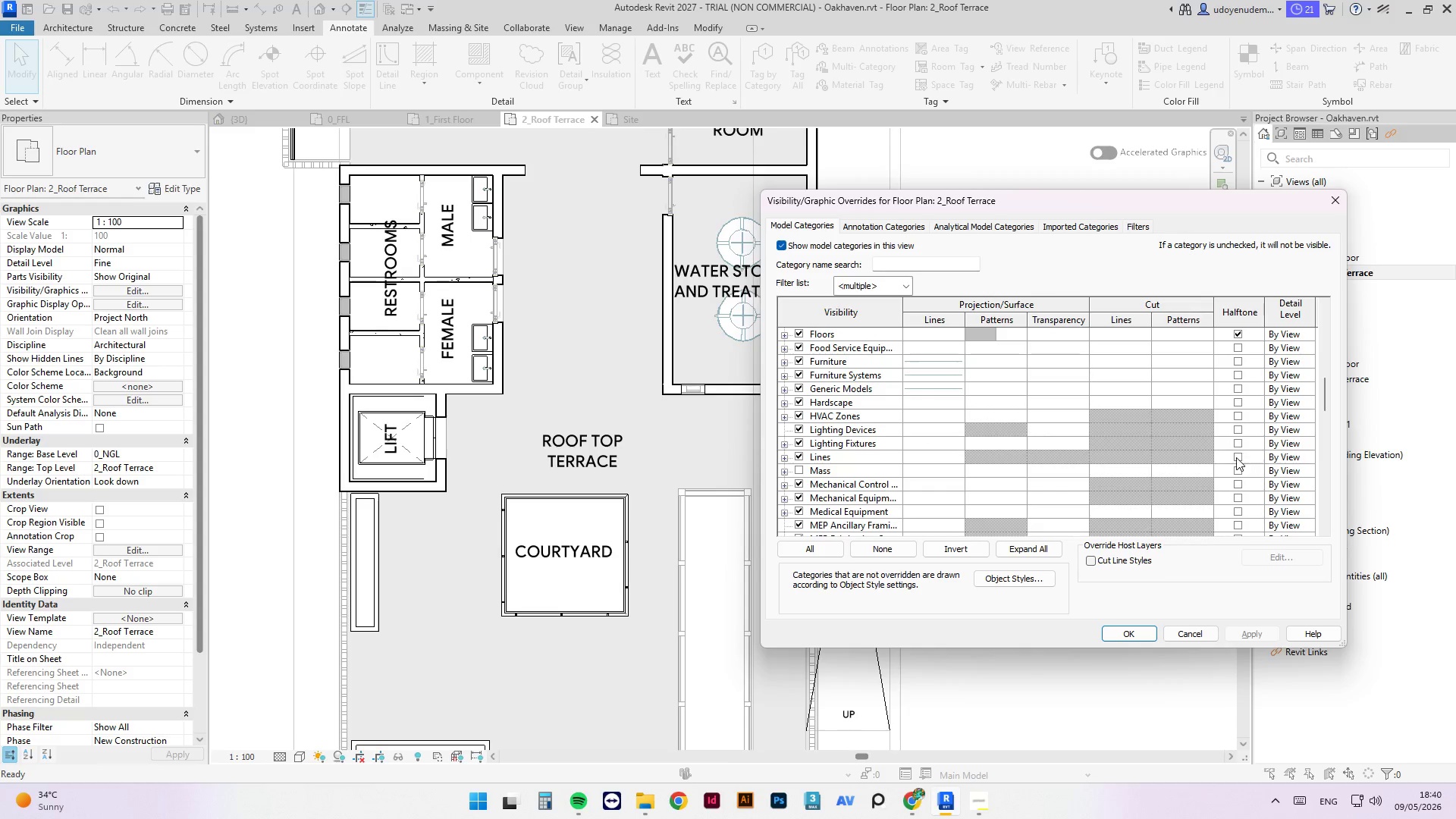 
left_click([1235, 458])
 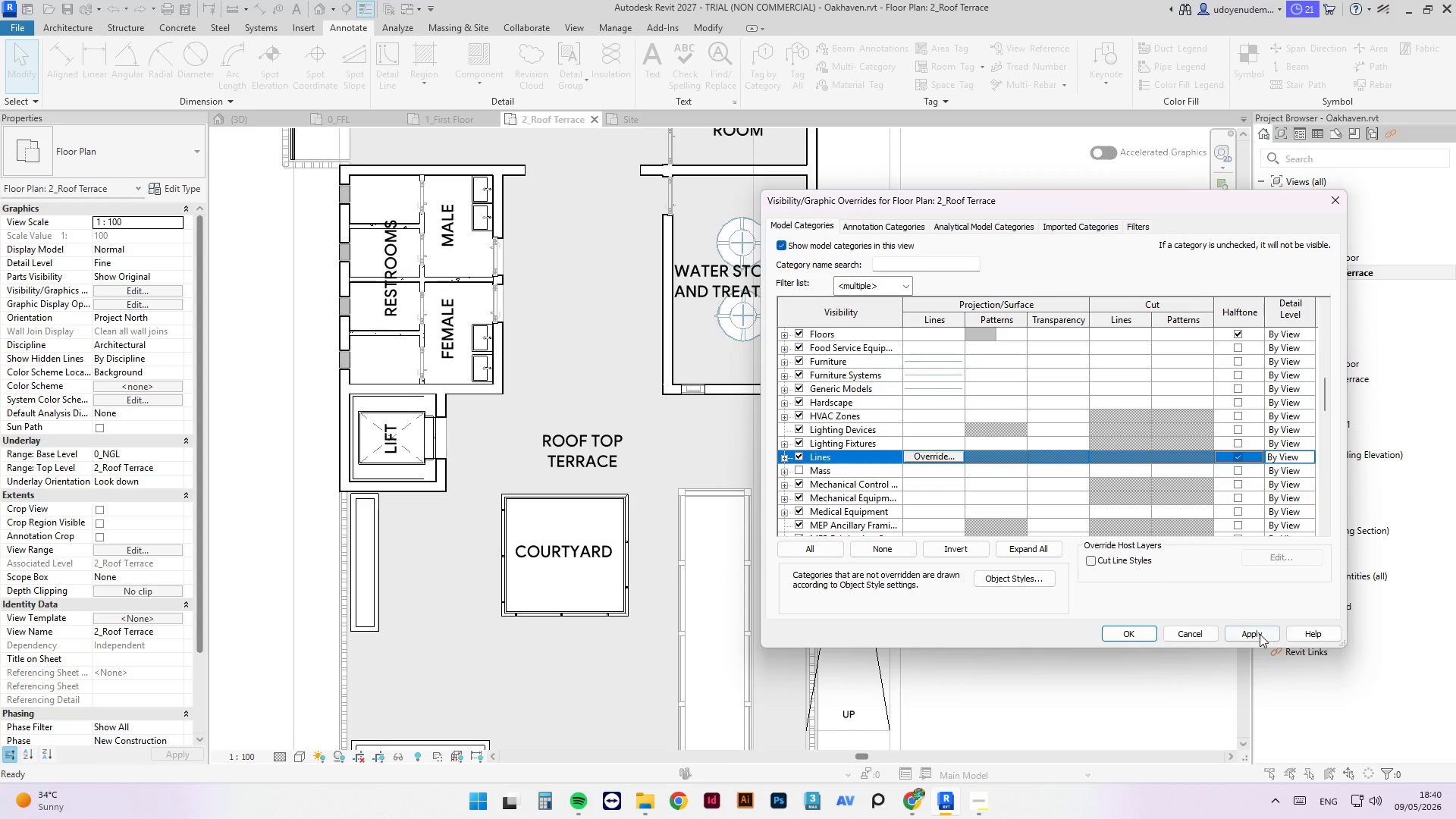 
left_click([1259, 634])
 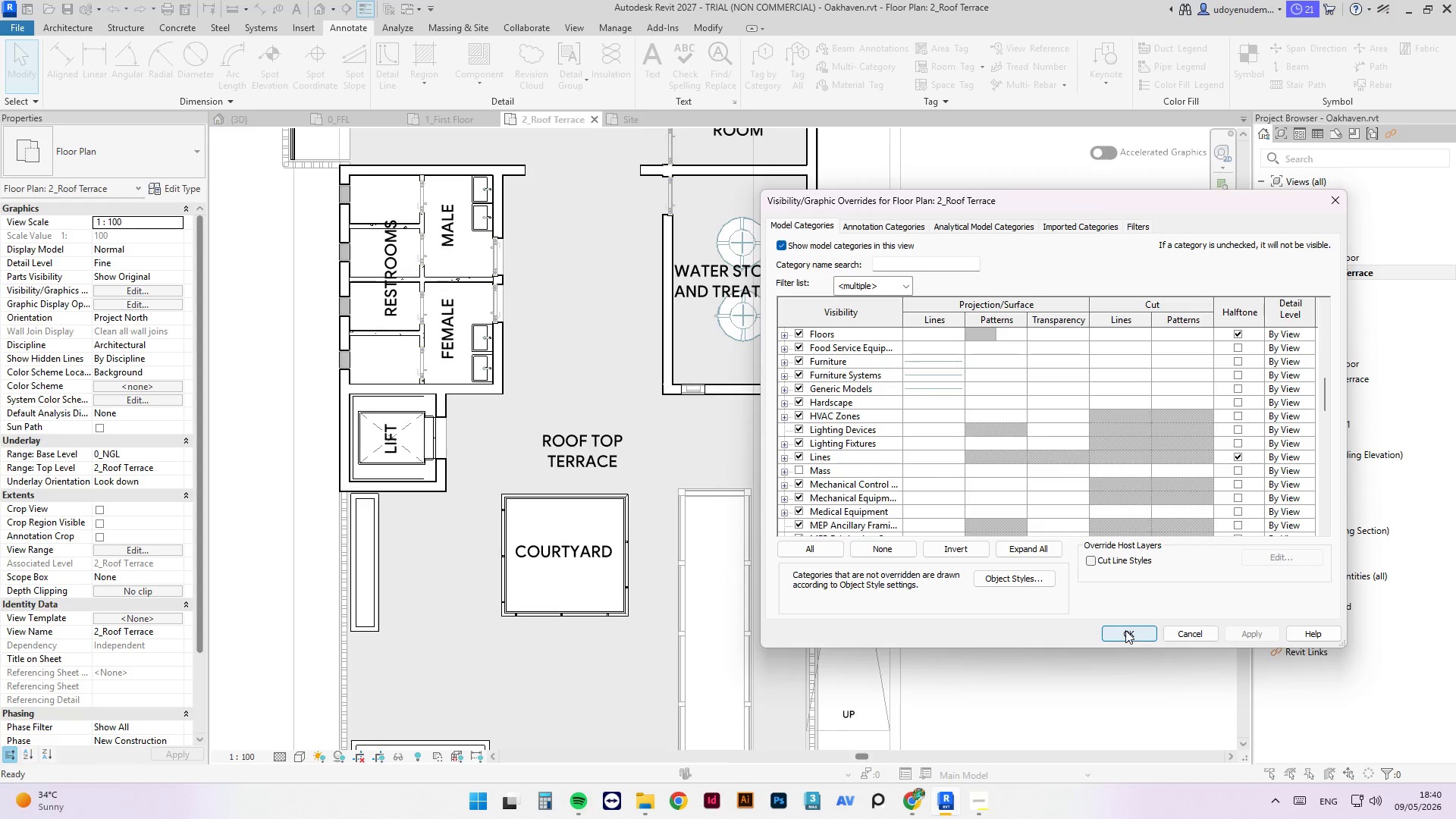 
left_click([1125, 632])
 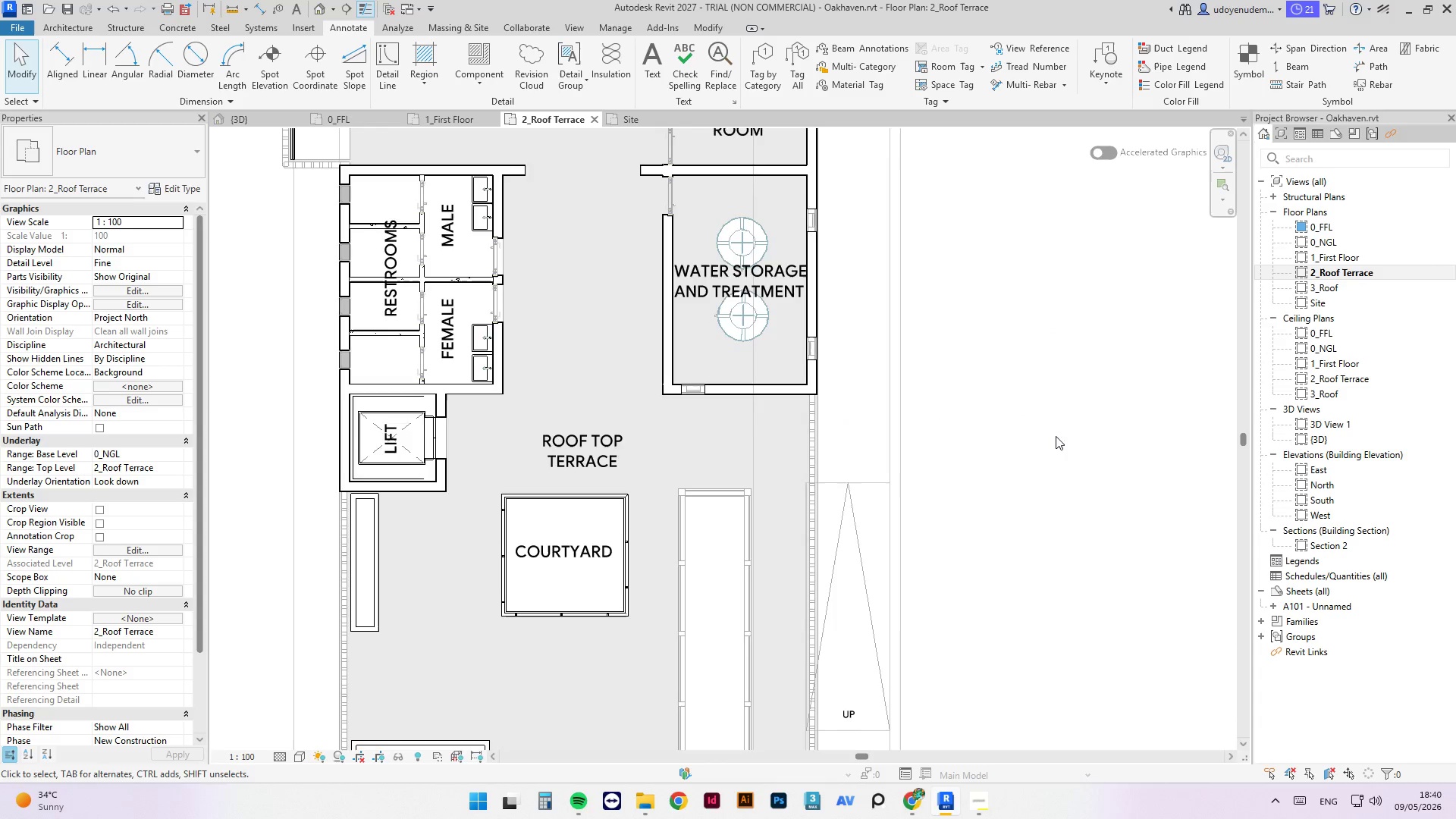 
scroll: coordinate [1046, 566], scroll_direction: down, amount: 8.0
 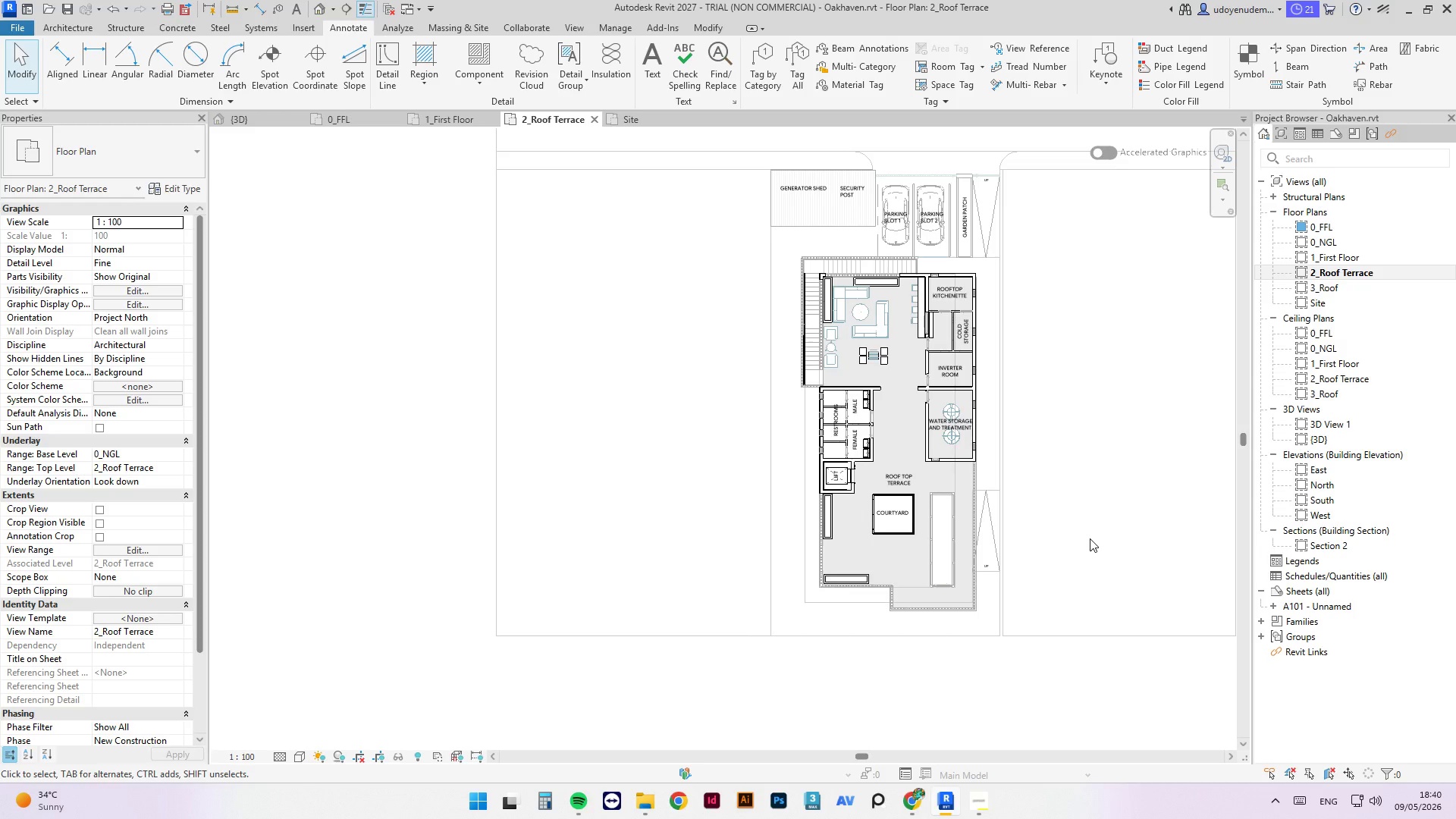 
scroll: coordinate [1094, 403], scroll_direction: none, amount: 0.0
 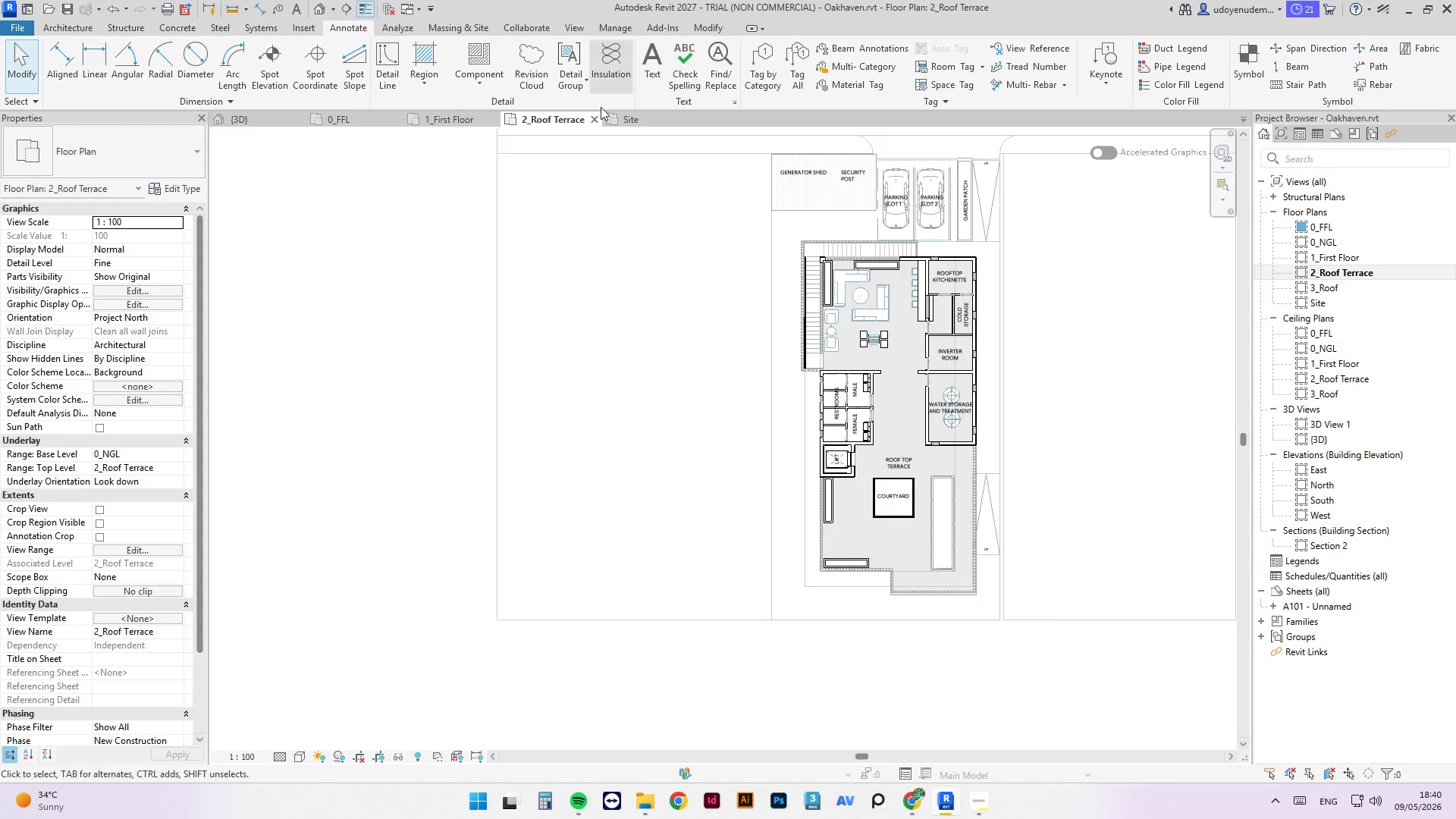 
scroll: coordinate [971, 176], scroll_direction: up, amount: 7.0
 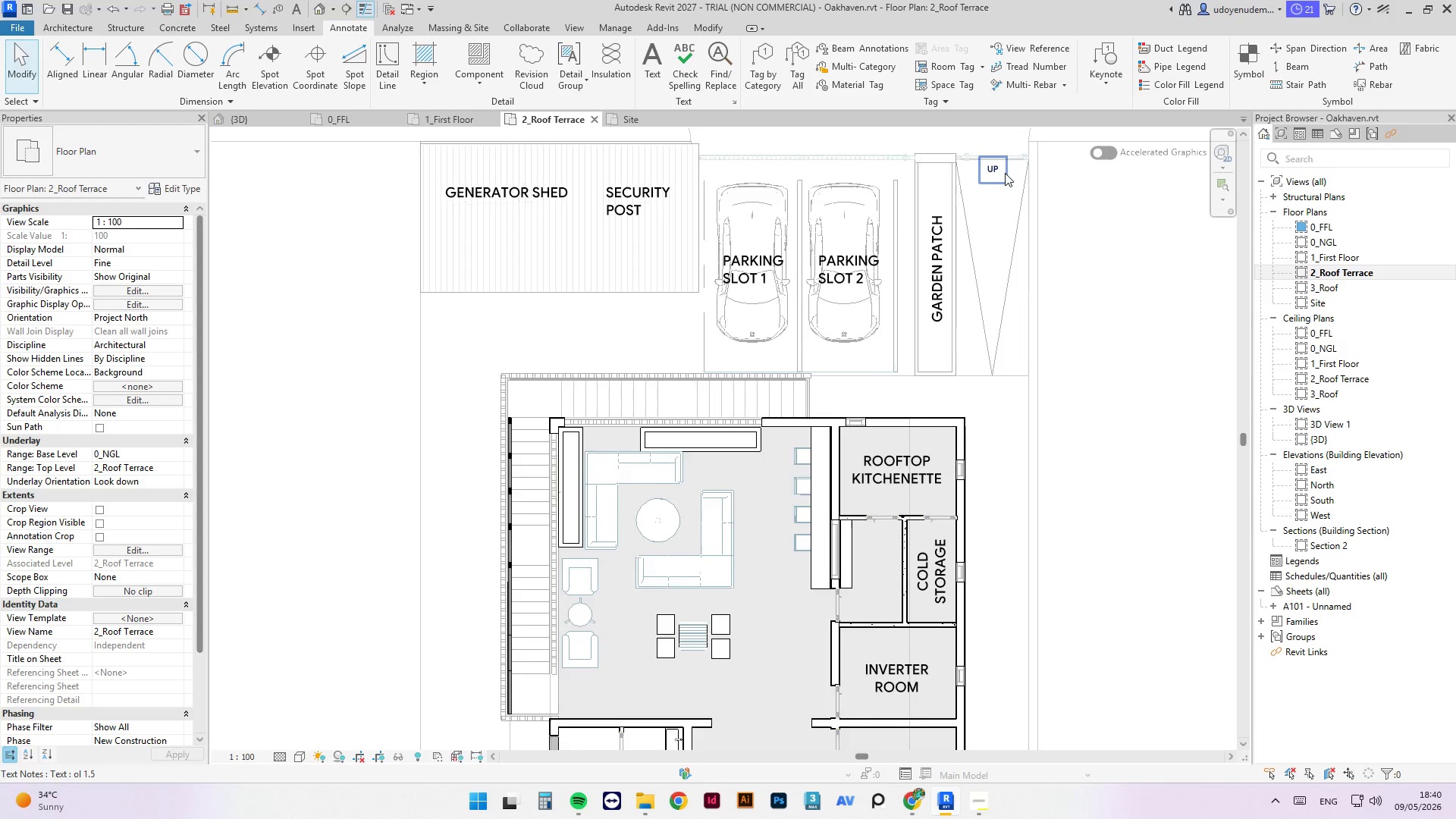 
left_click([1005, 173])
 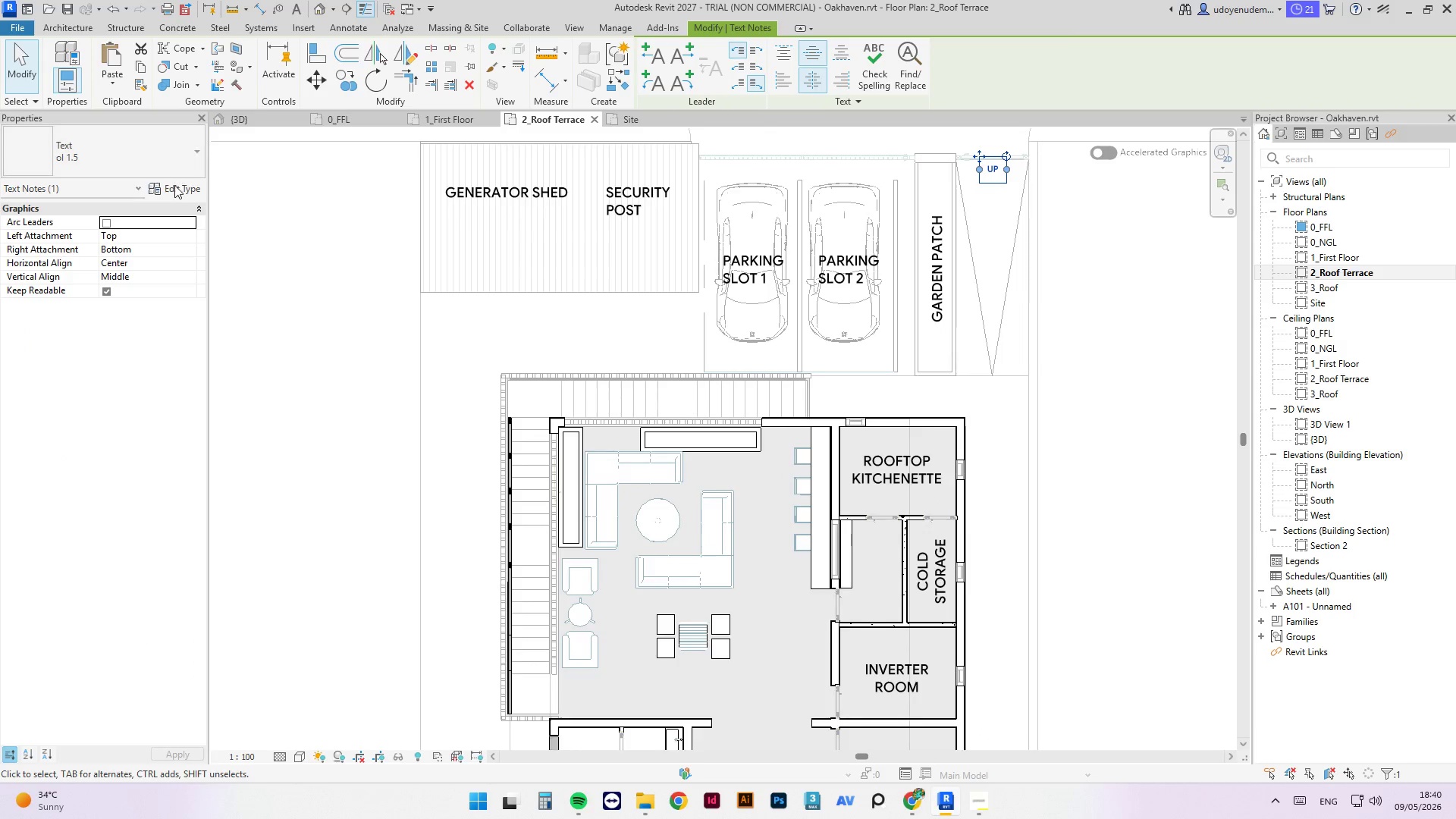 
left_click([174, 187])
 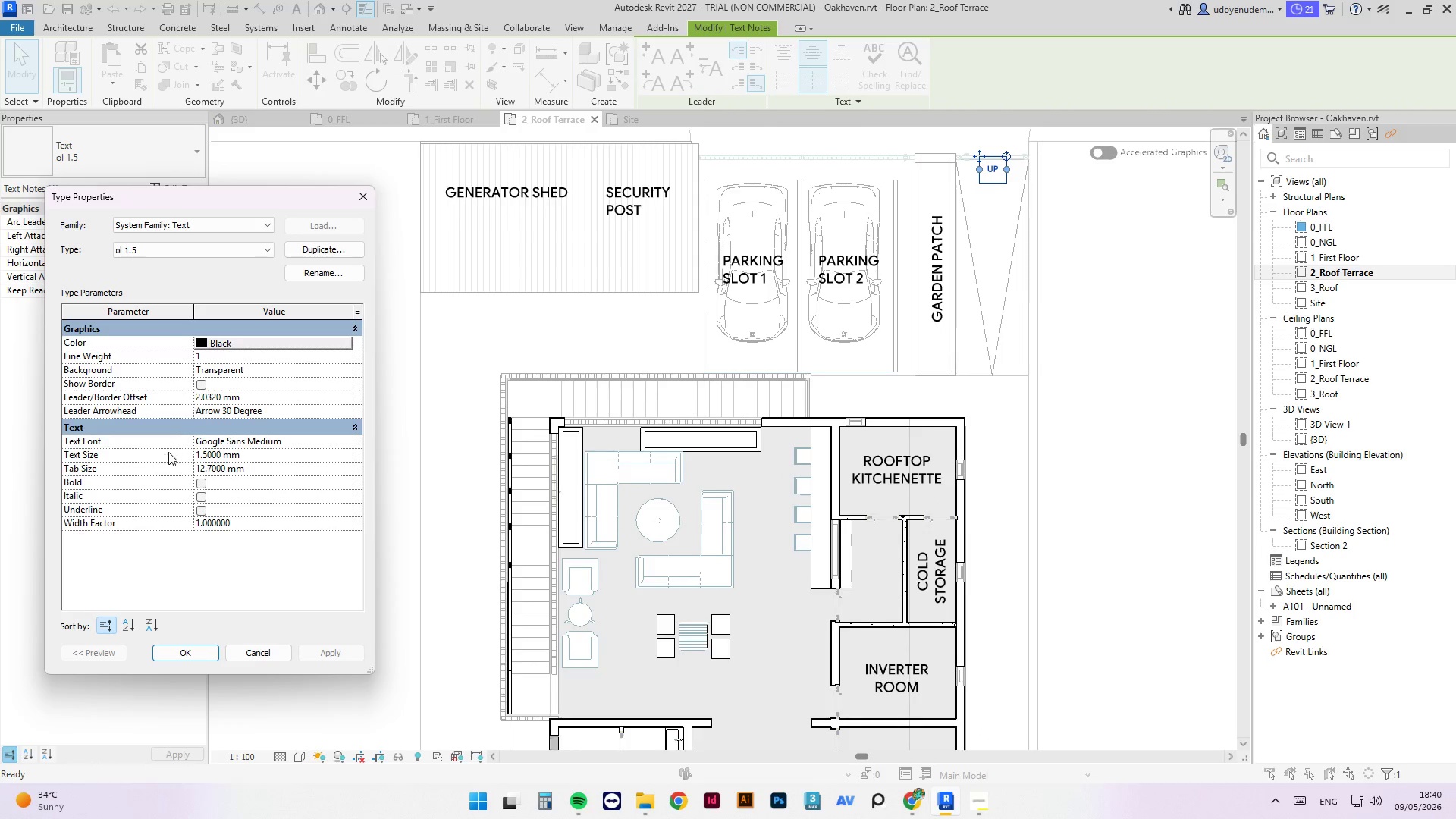 
left_click([200, 480])
 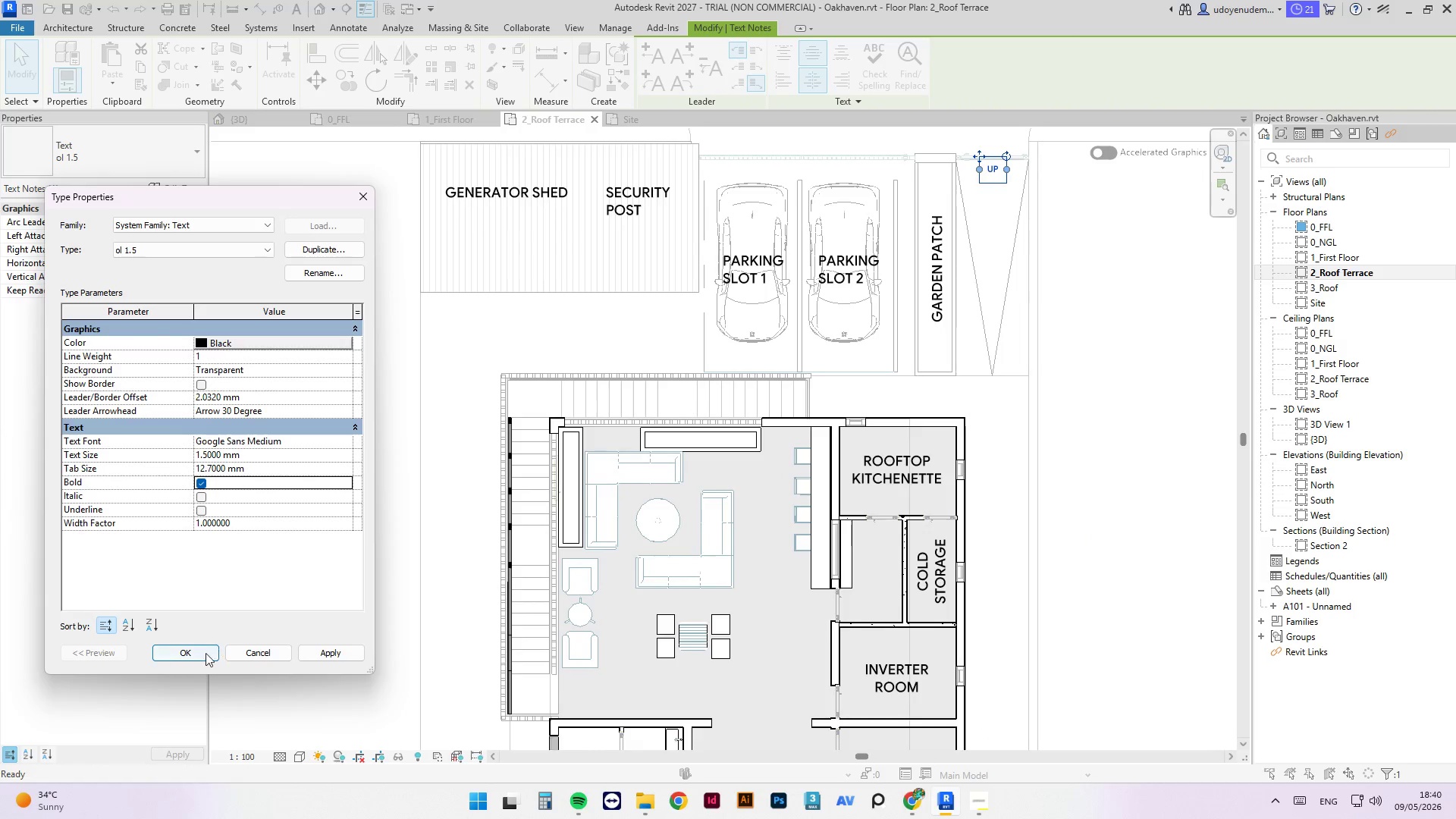 
left_click([204, 651])
 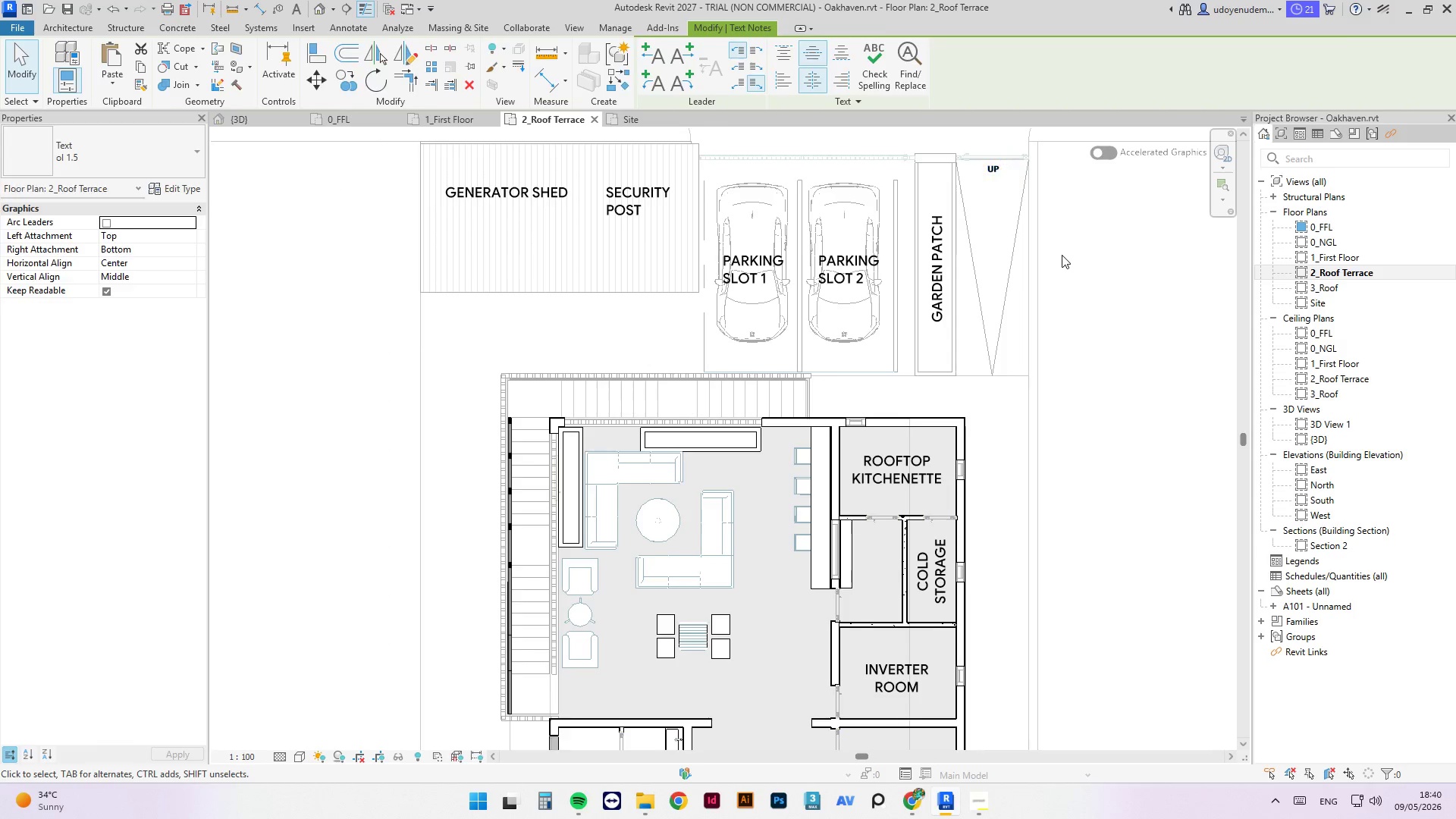 
scroll: coordinate [875, 212], scroll_direction: down, amount: 5.0
 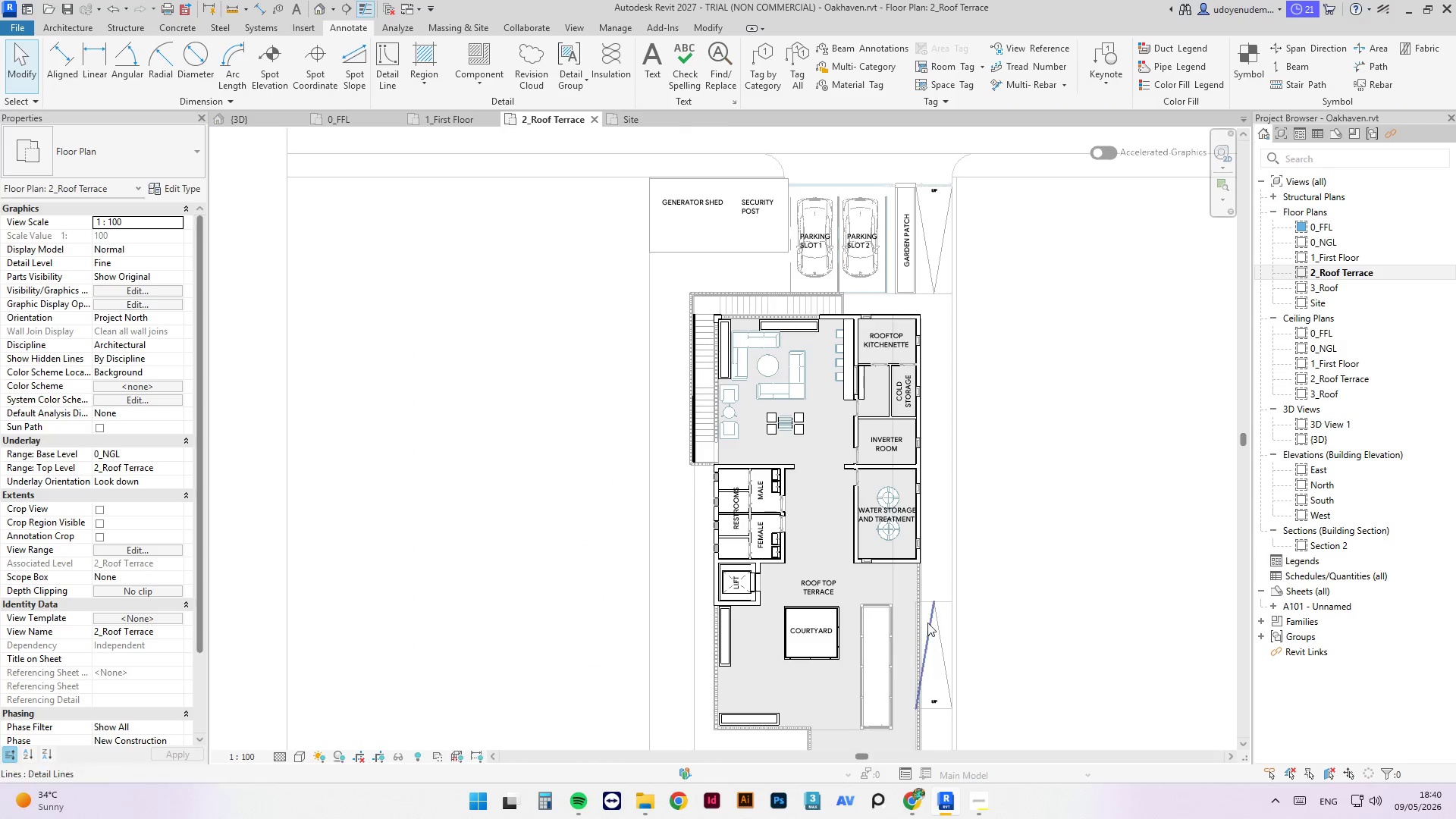 
scroll: coordinate [936, 704], scroll_direction: up, amount: 8.0
 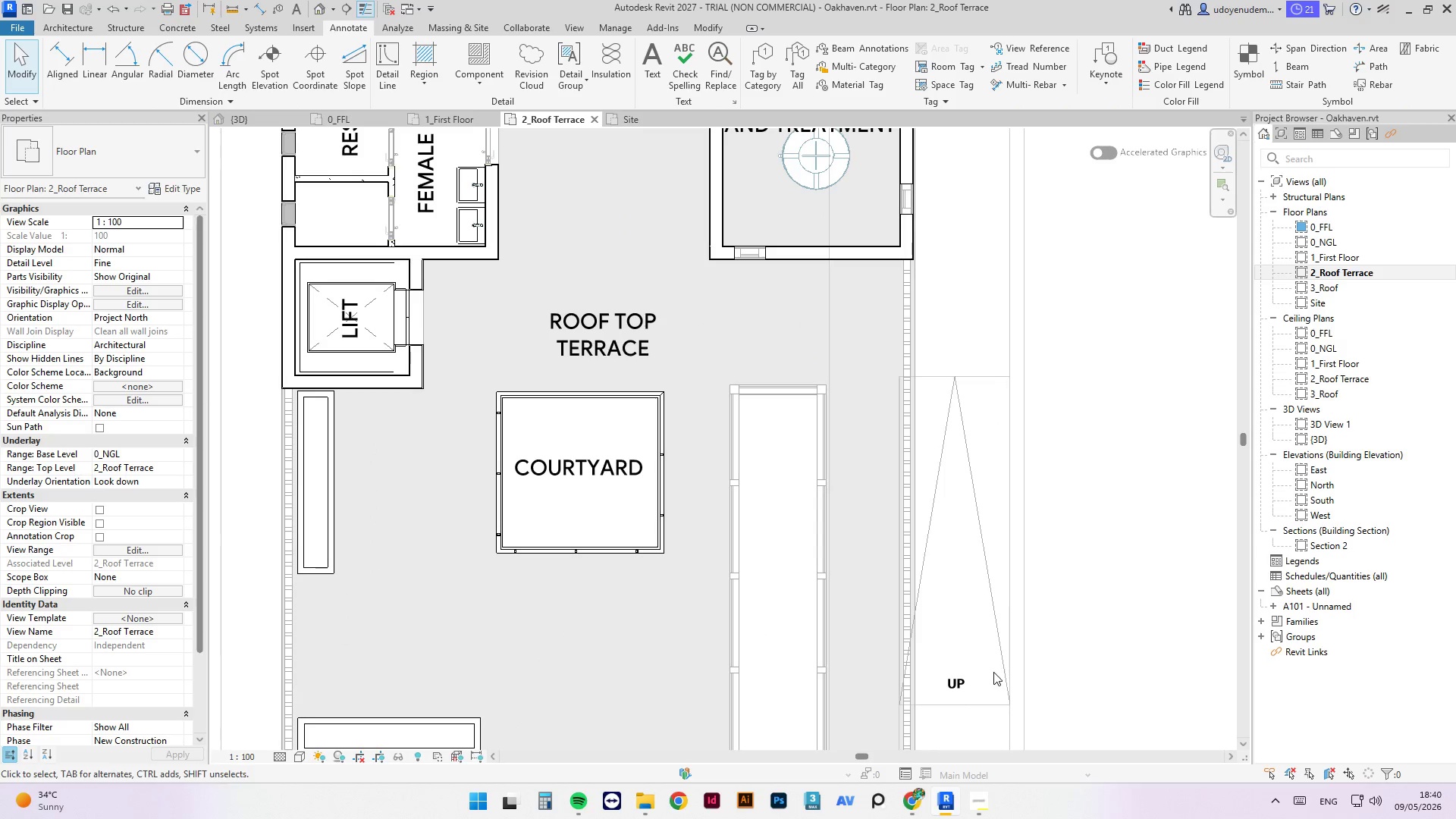 
scroll: coordinate [959, 563], scroll_direction: down, amount: 11.0
 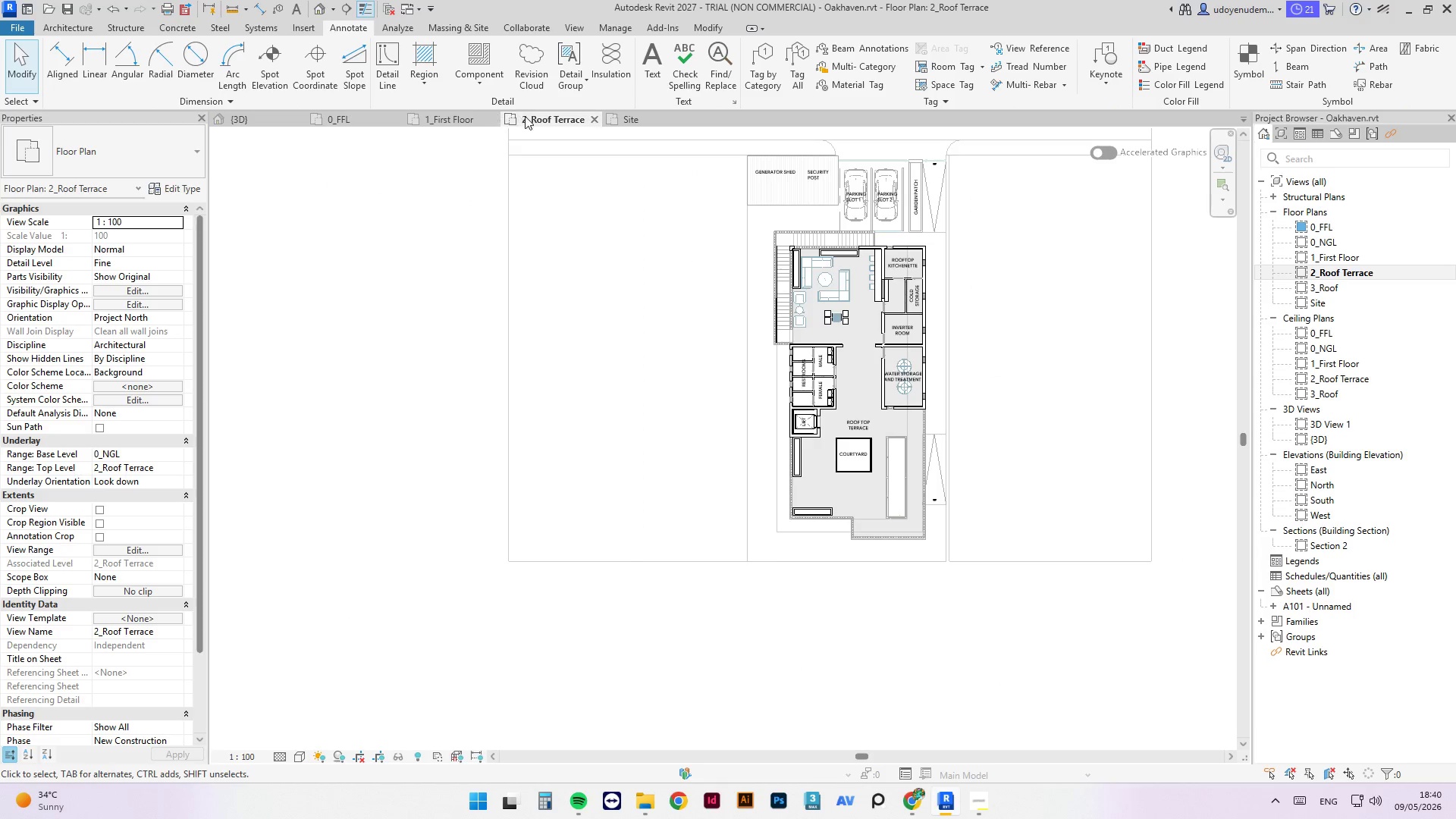 
left_click([465, 121])
 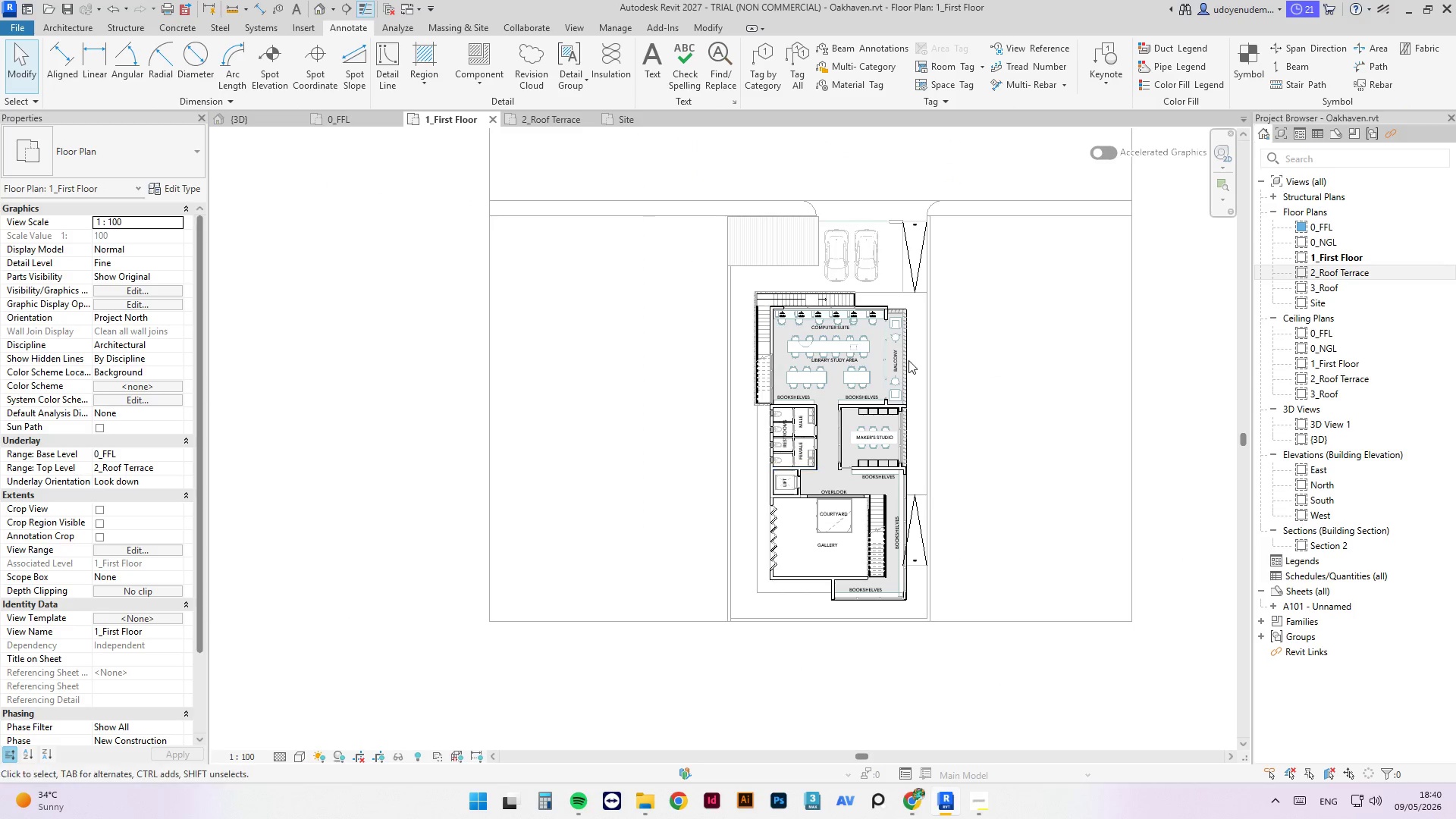 
scroll: coordinate [885, 231], scroll_direction: up, amount: 5.0
 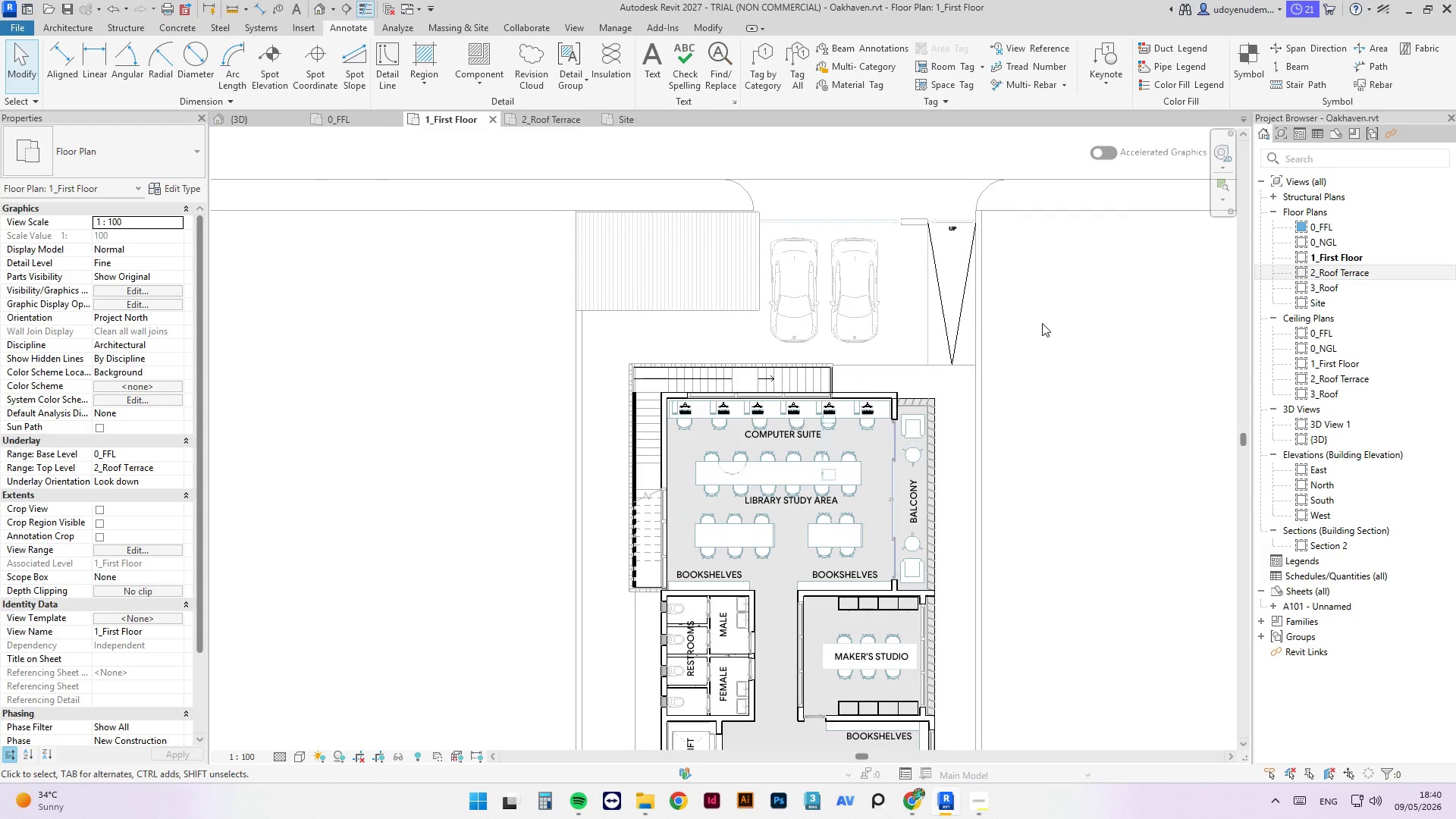 
type(vv)
 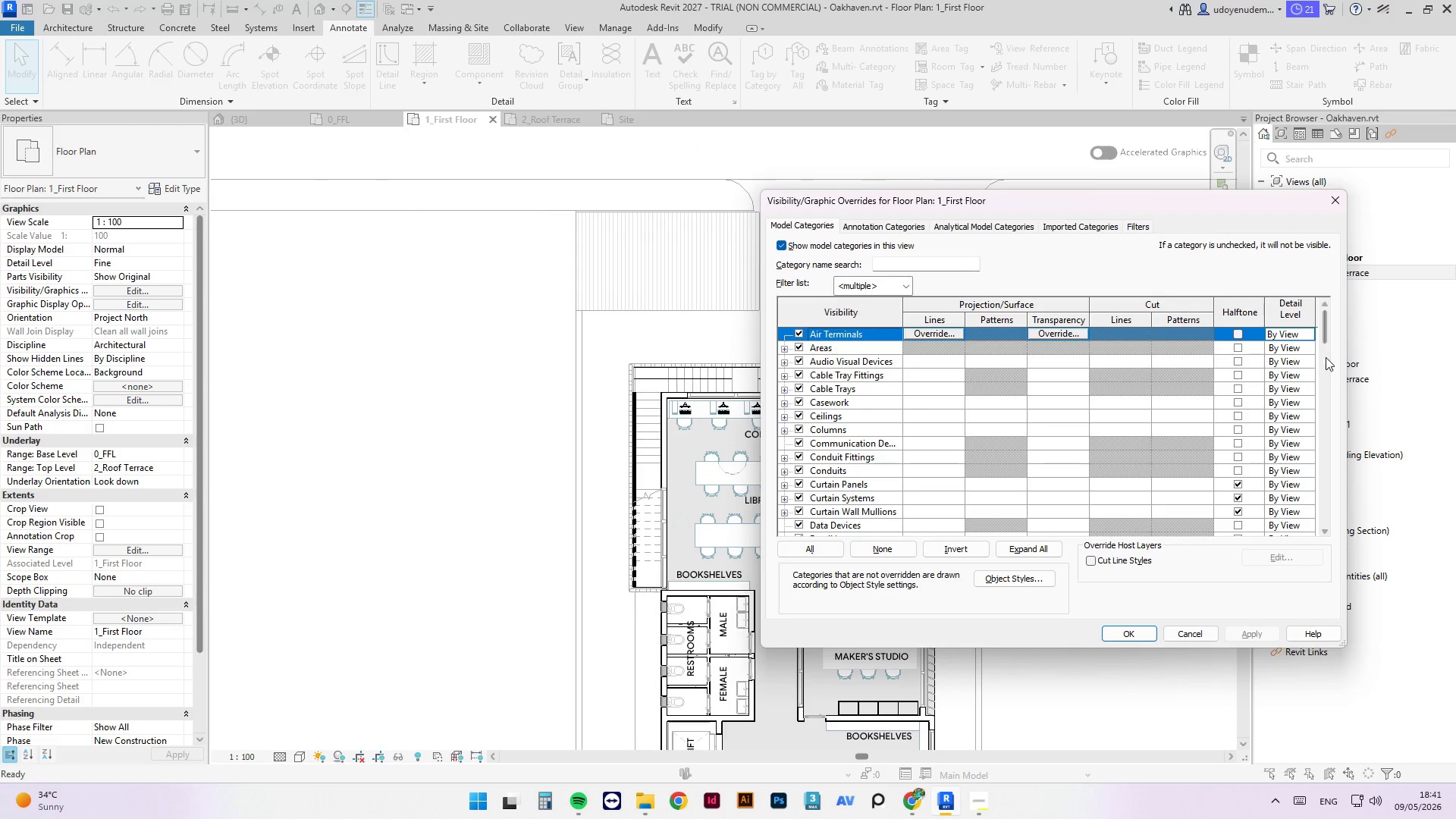 
left_click_drag(start_coordinate=[1325, 334], to_coordinate=[1332, 406])
 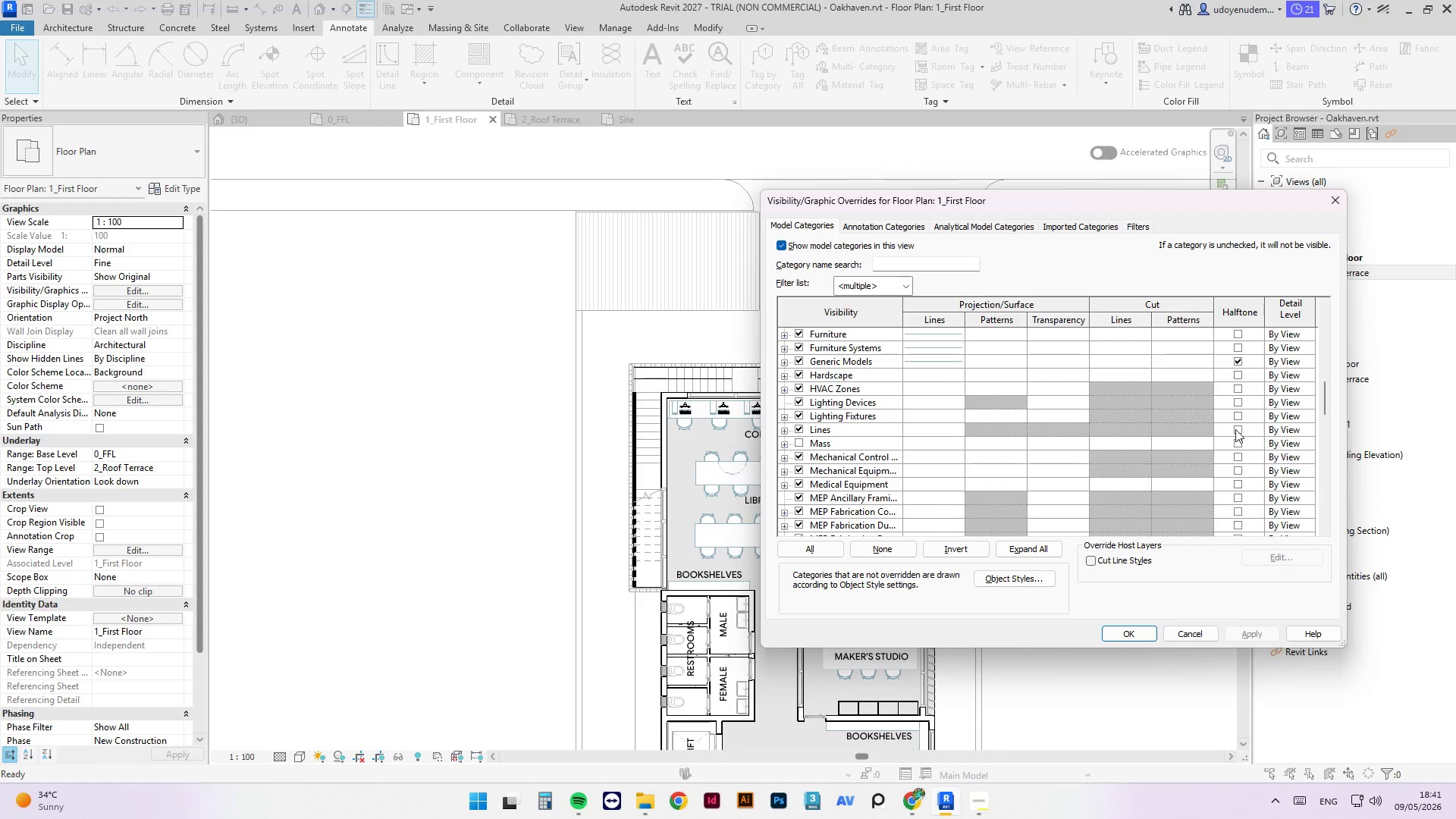 
left_click([1235, 429])
 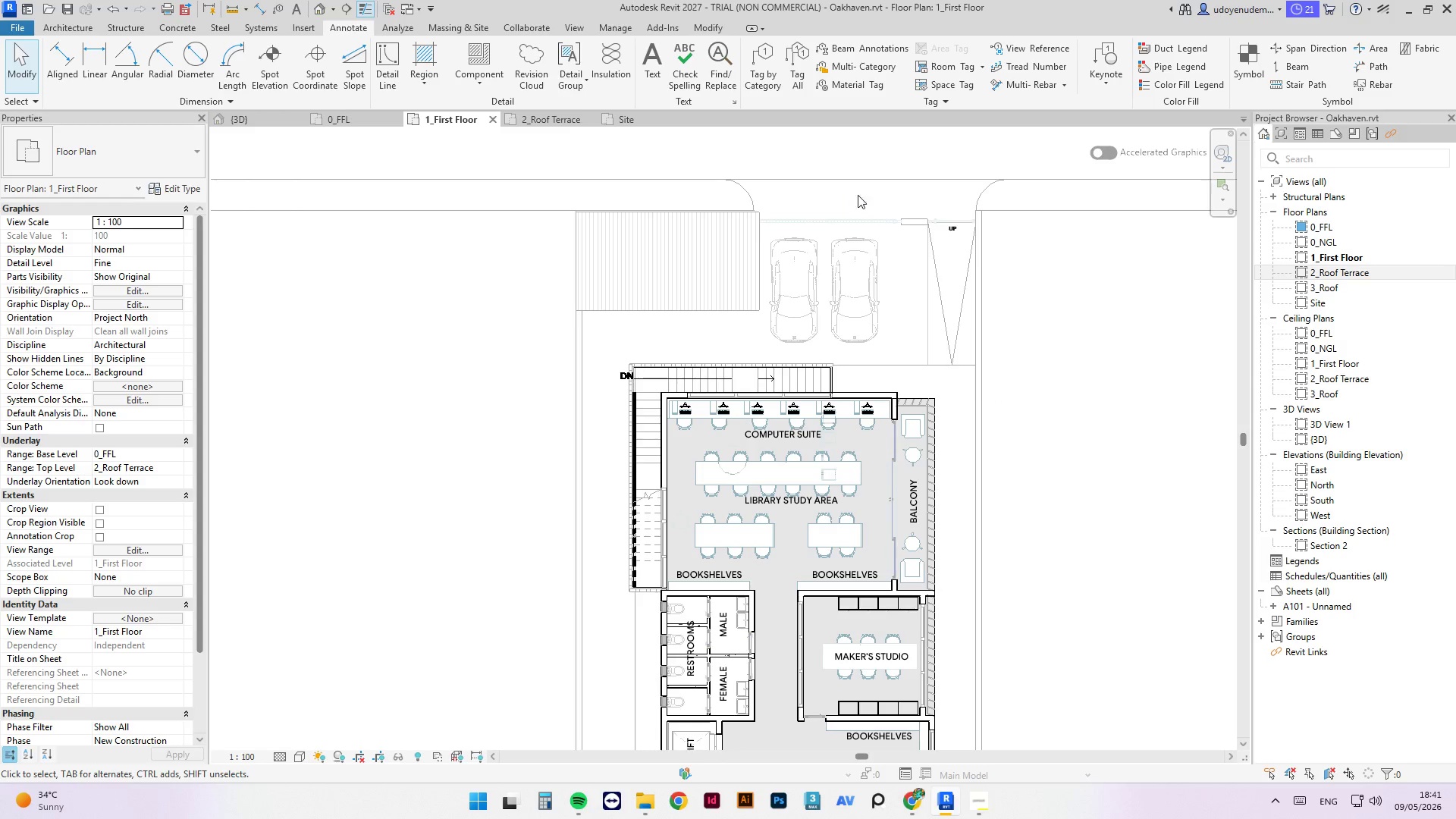 
wait(5.44)
 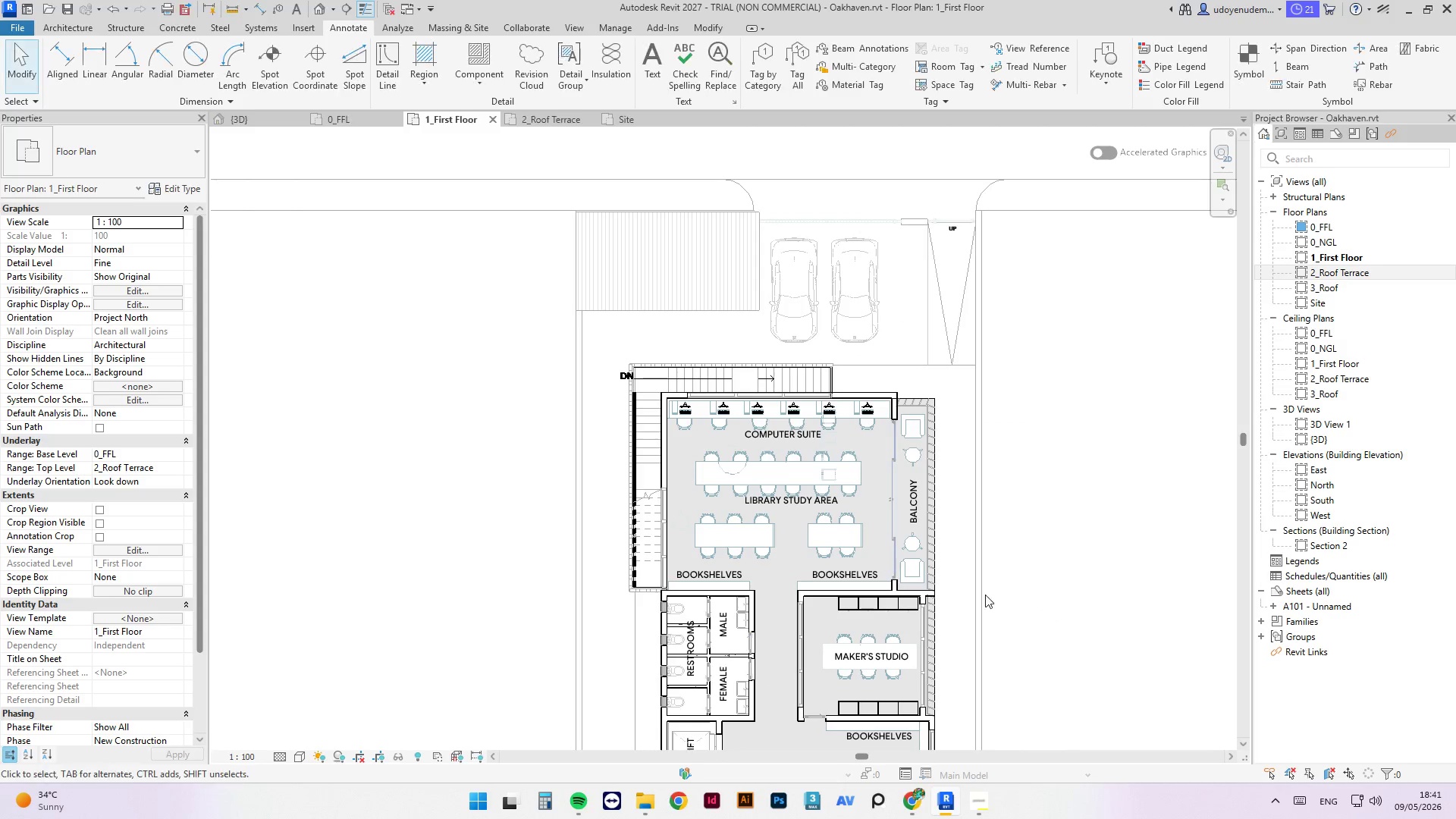 
left_click([341, 117])
 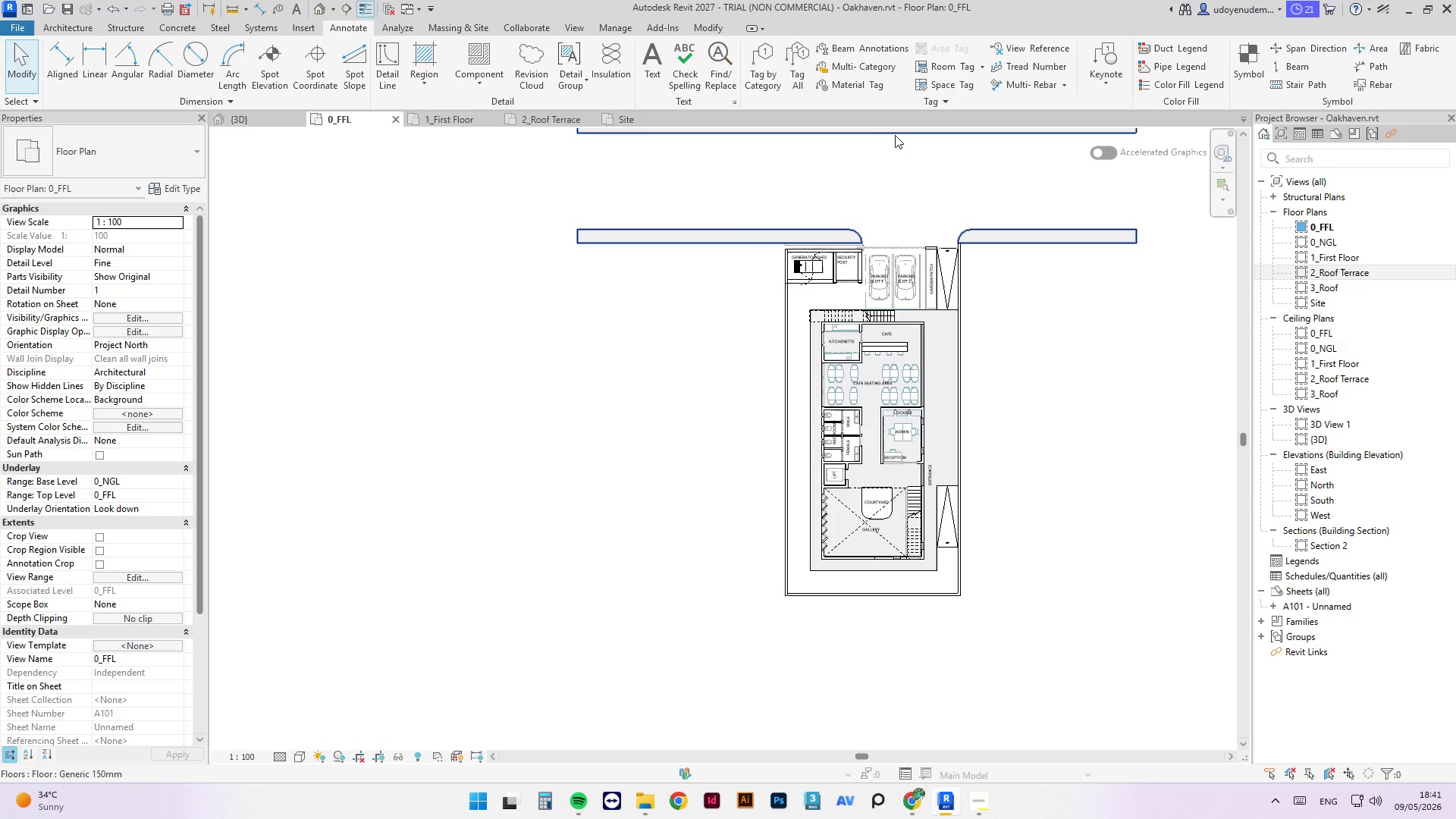 
scroll: coordinate [938, 356], scroll_direction: up, amount: 9.0
 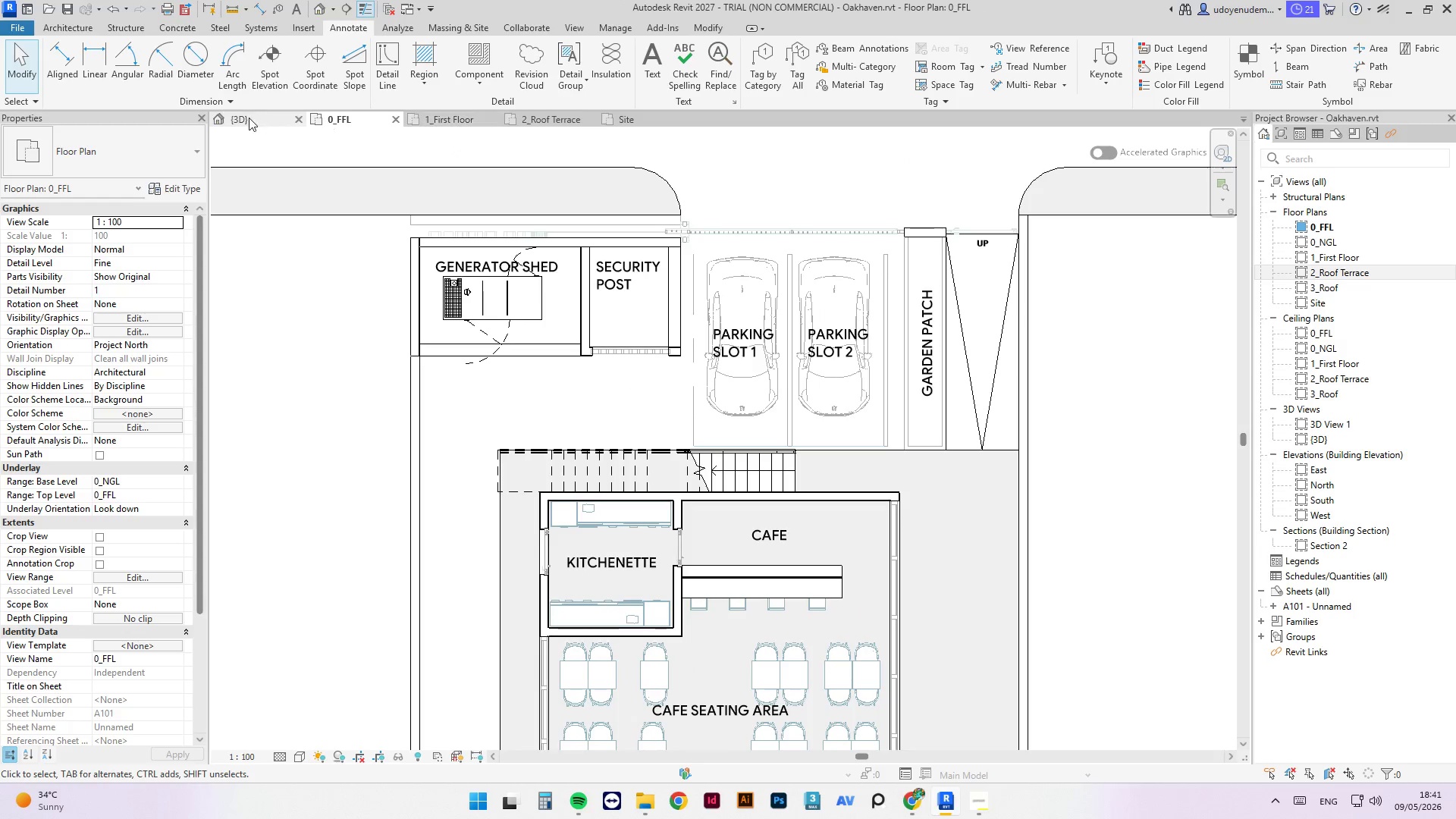 
wait(5.57)
 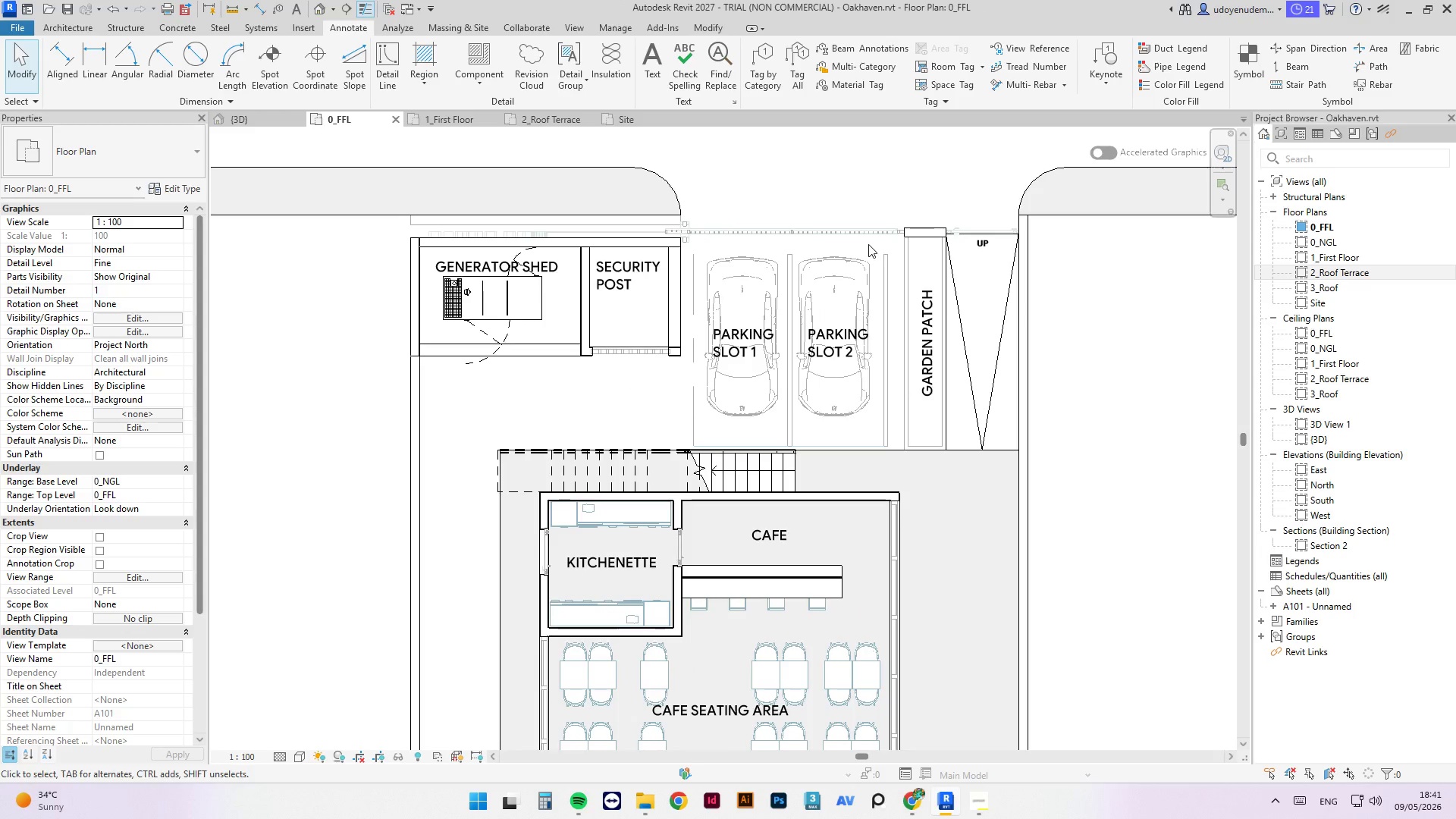 
left_click_drag(start_coordinate=[1327, 246], to_coordinate=[1323, 246])
 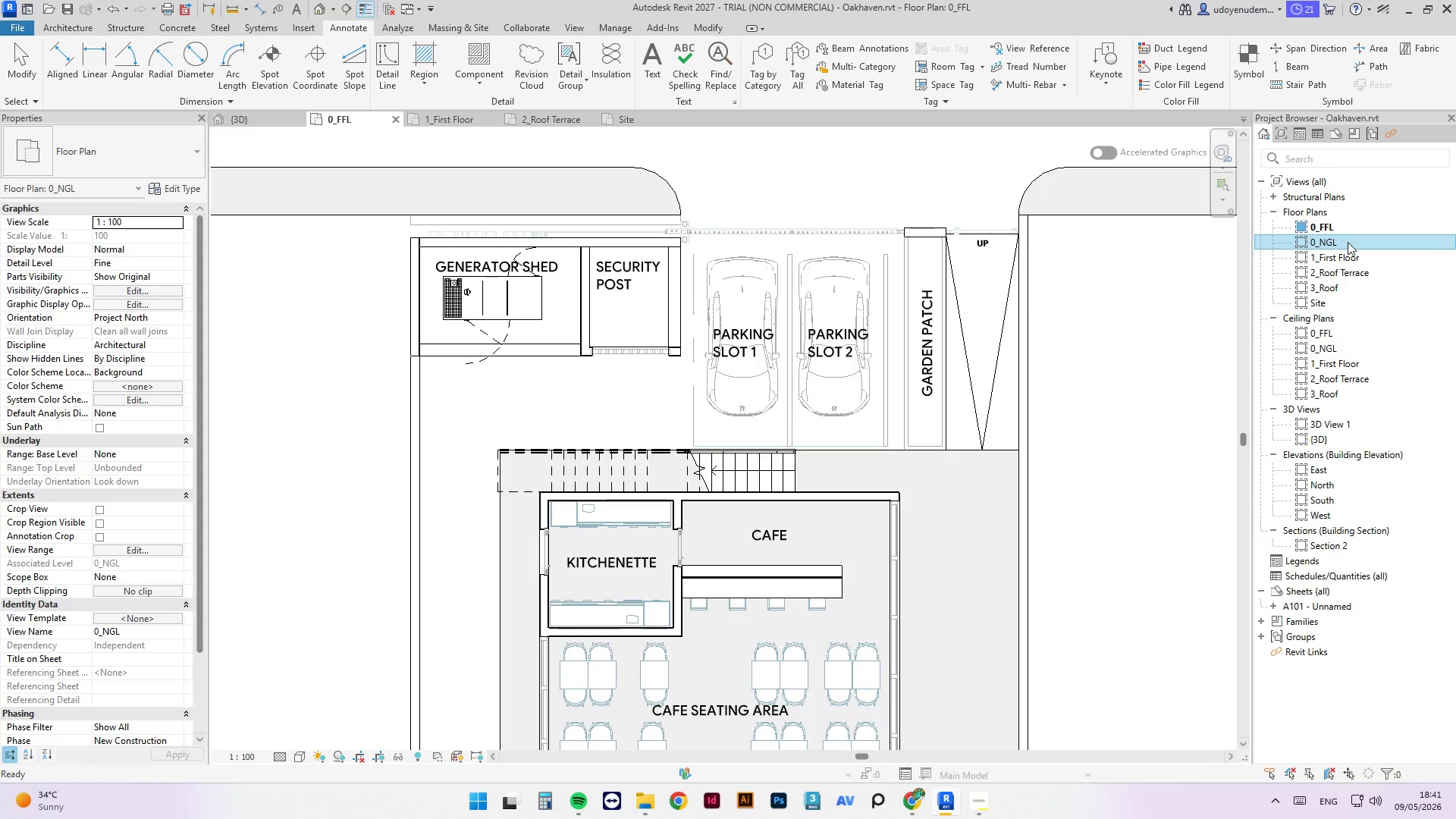 
double_click([1328, 246])
 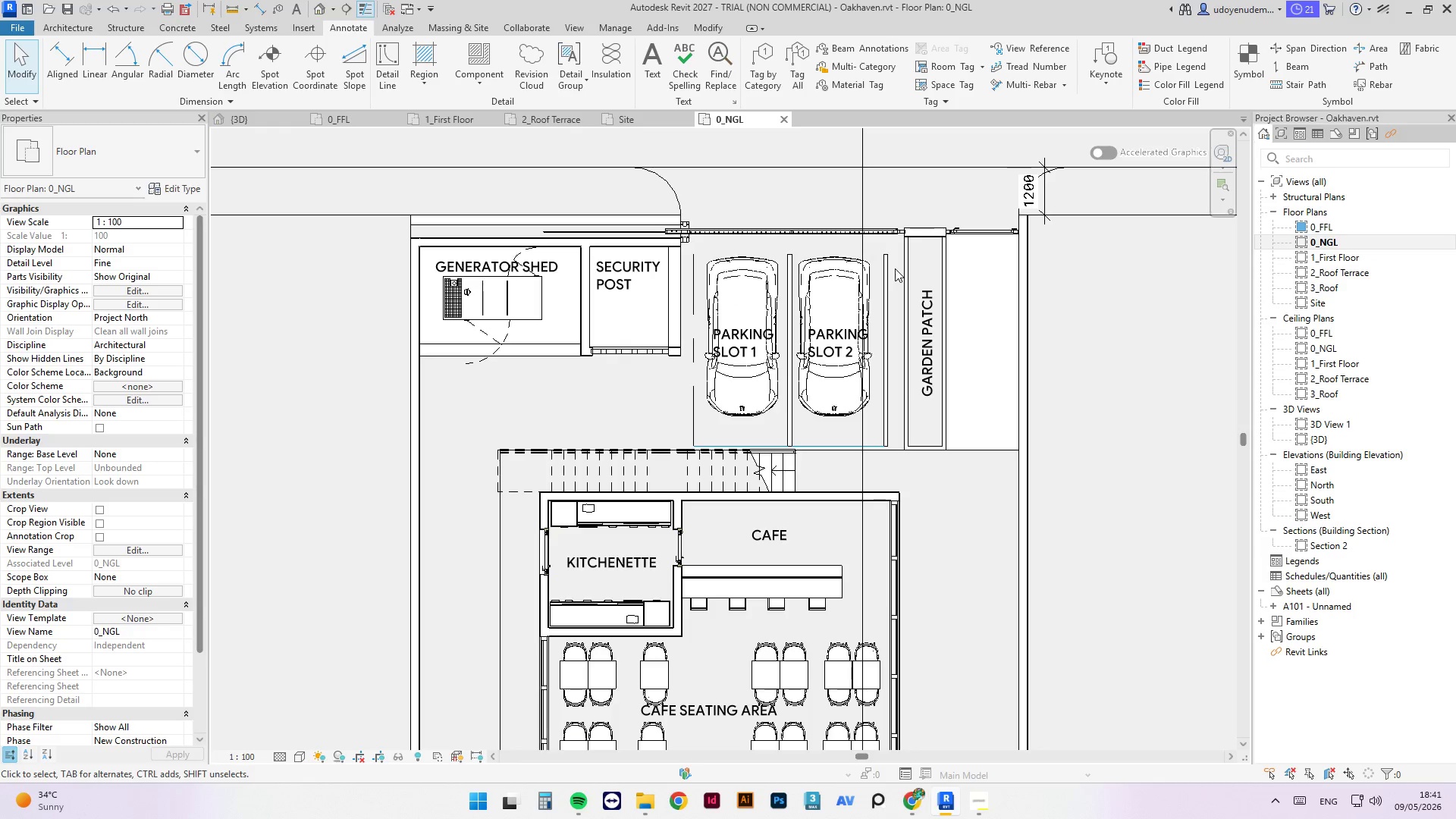 
left_click([904, 270])
 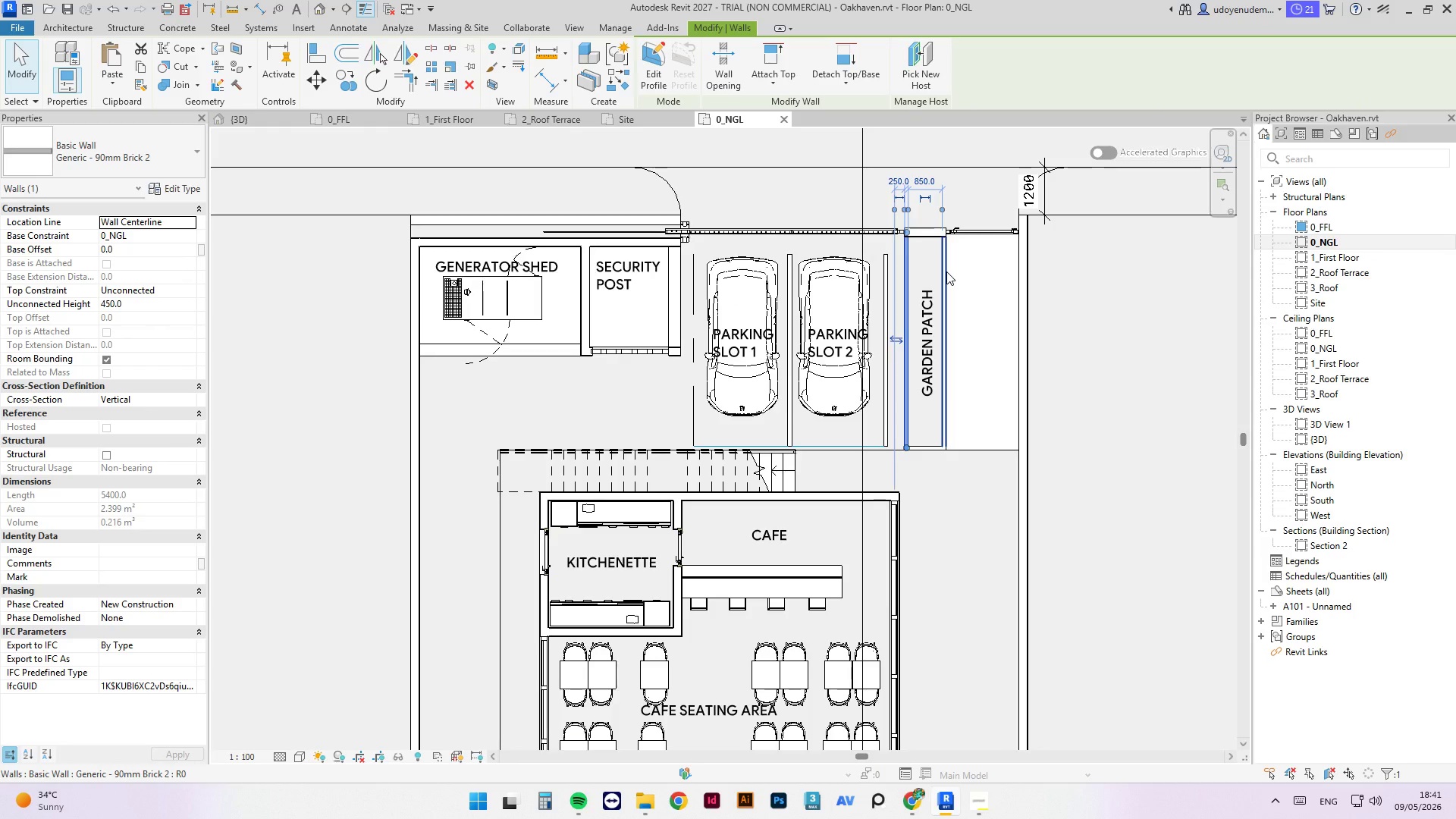 
hold_key(key=ControlLeft, duration=0.5)
left_click([946, 271])
 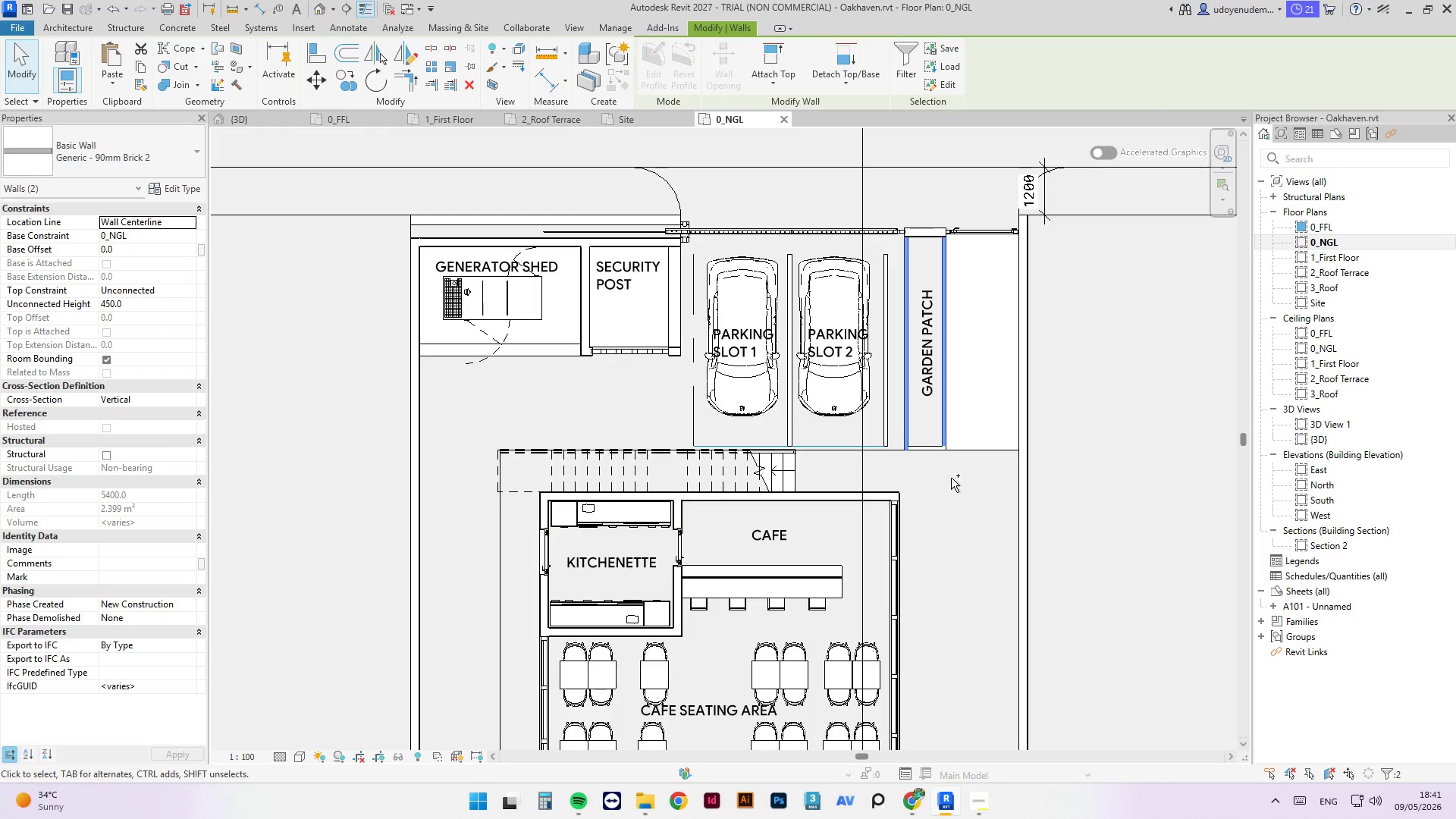 
hold_key(key=ControlLeft, duration=1.34)
 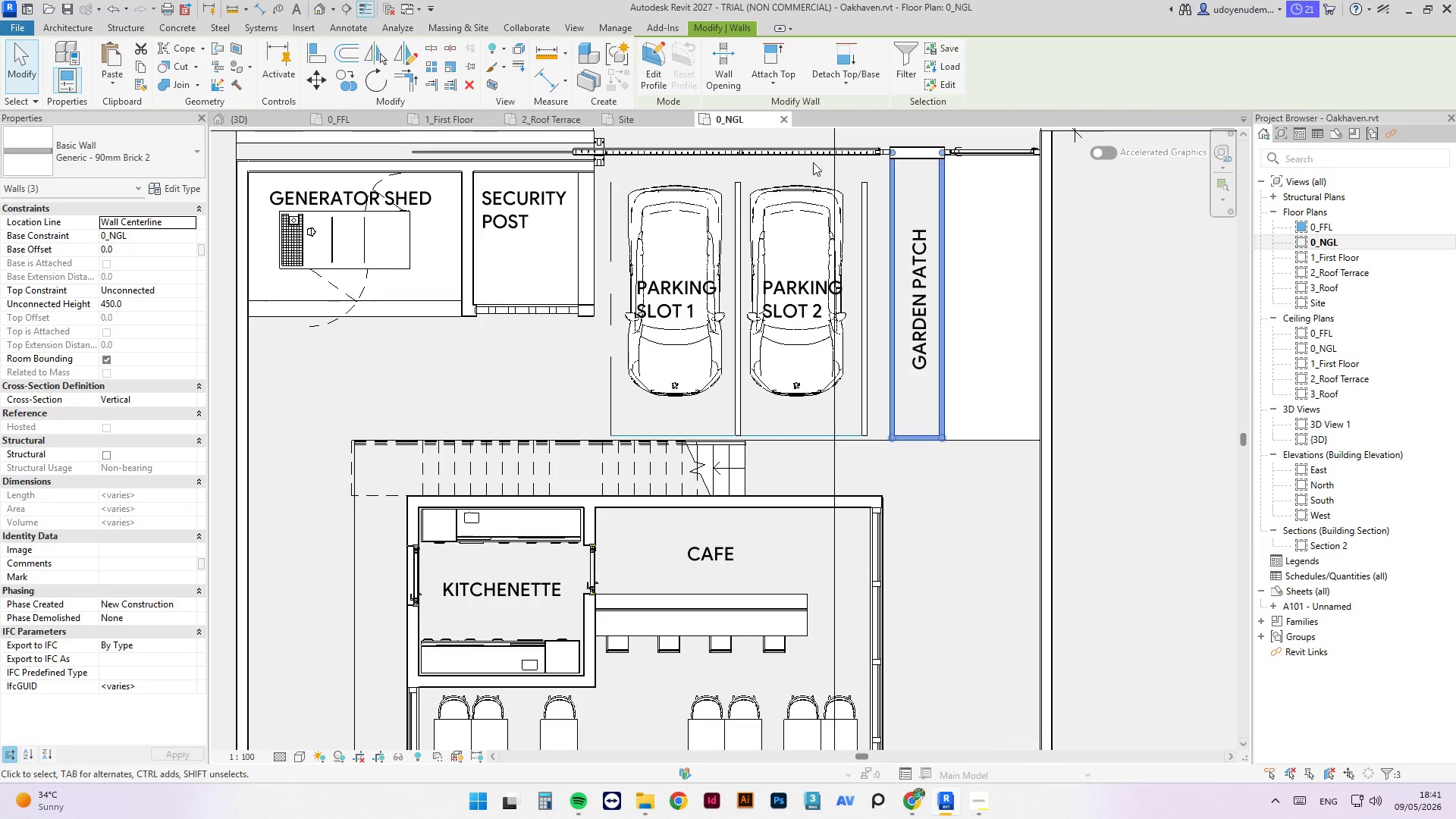 
scroll: coordinate [950, 479], scroll_direction: up, amount: 2.0
 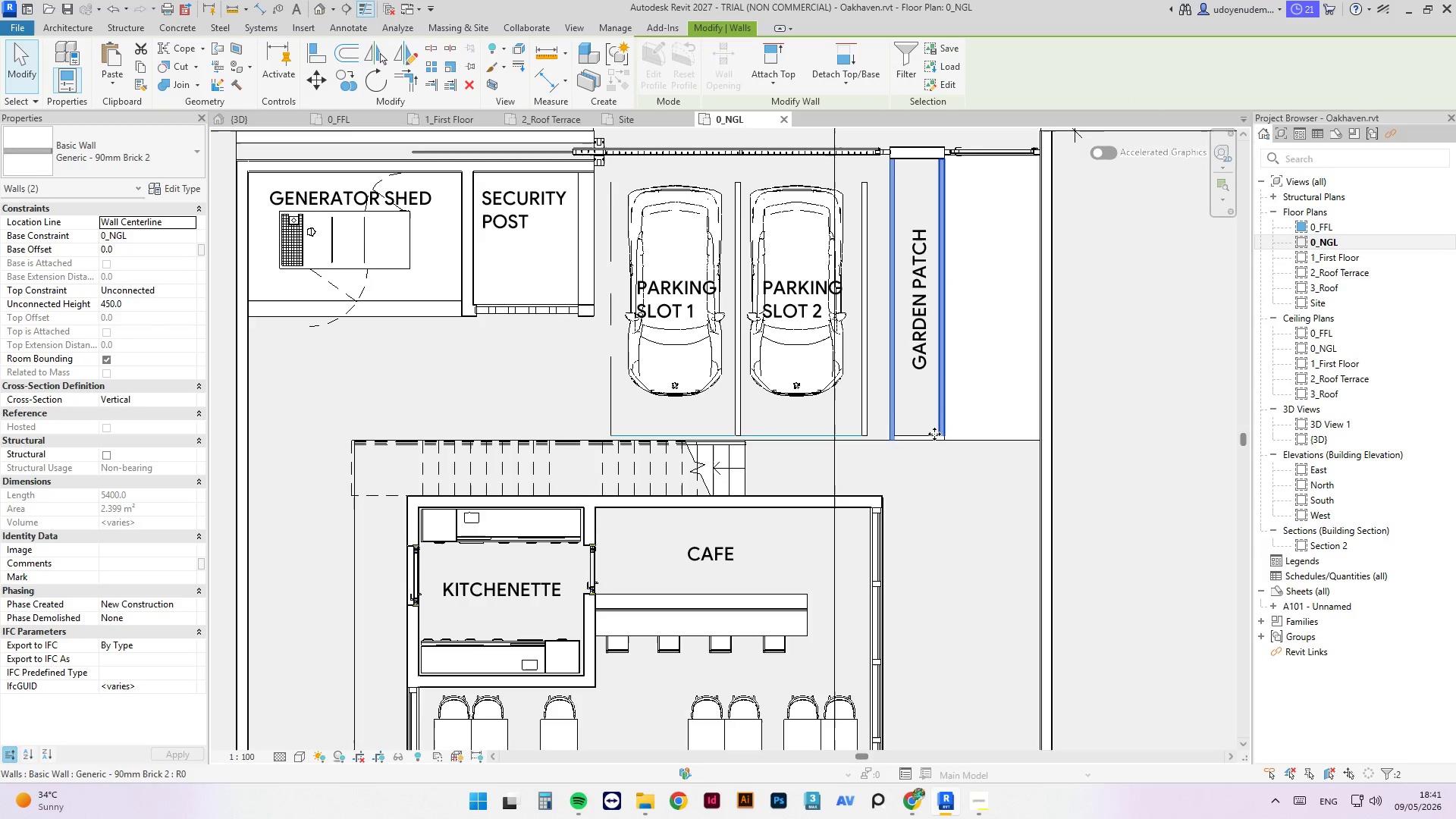 
left_click([930, 435])
 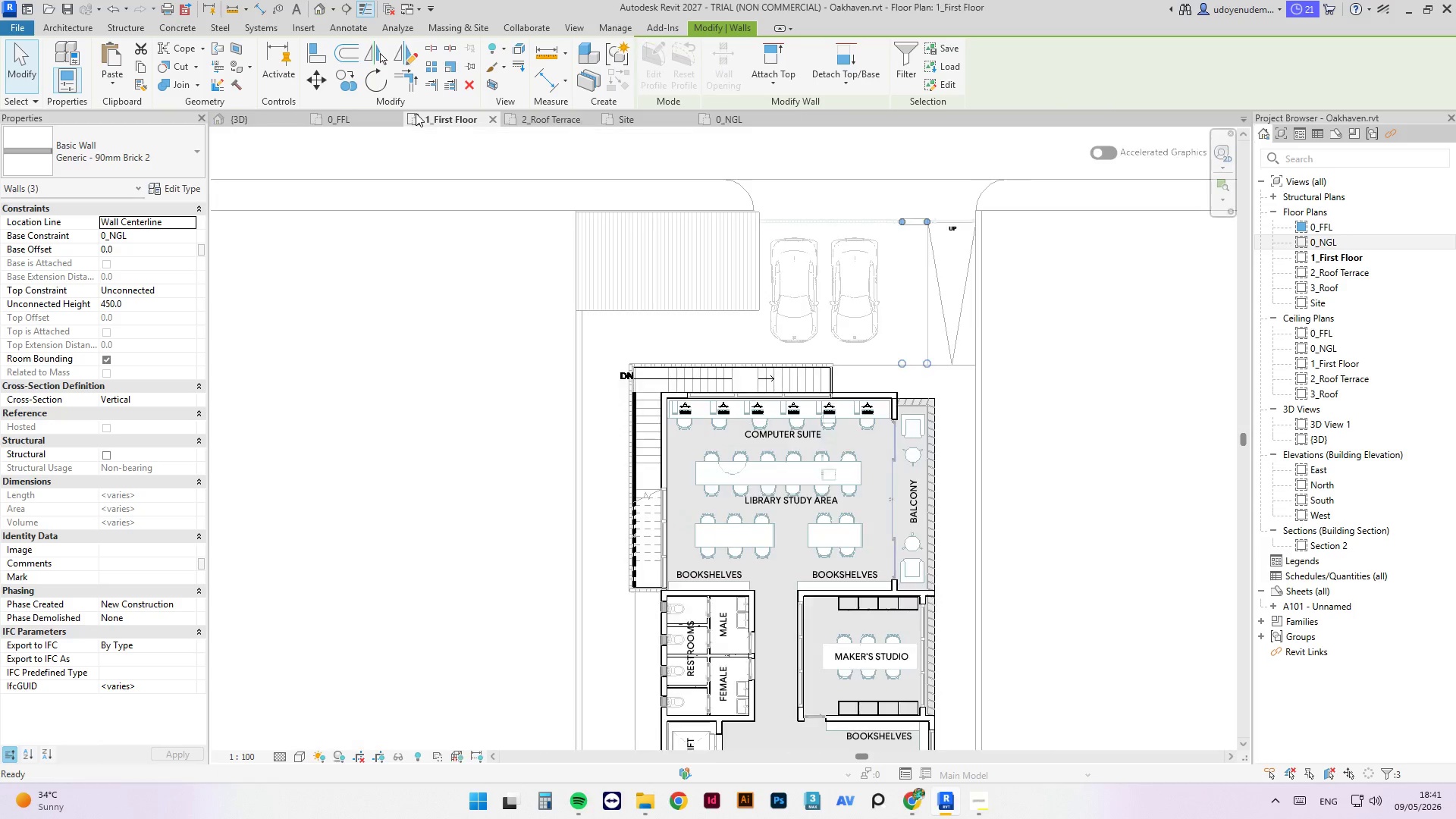 
right_click([521, 307])
 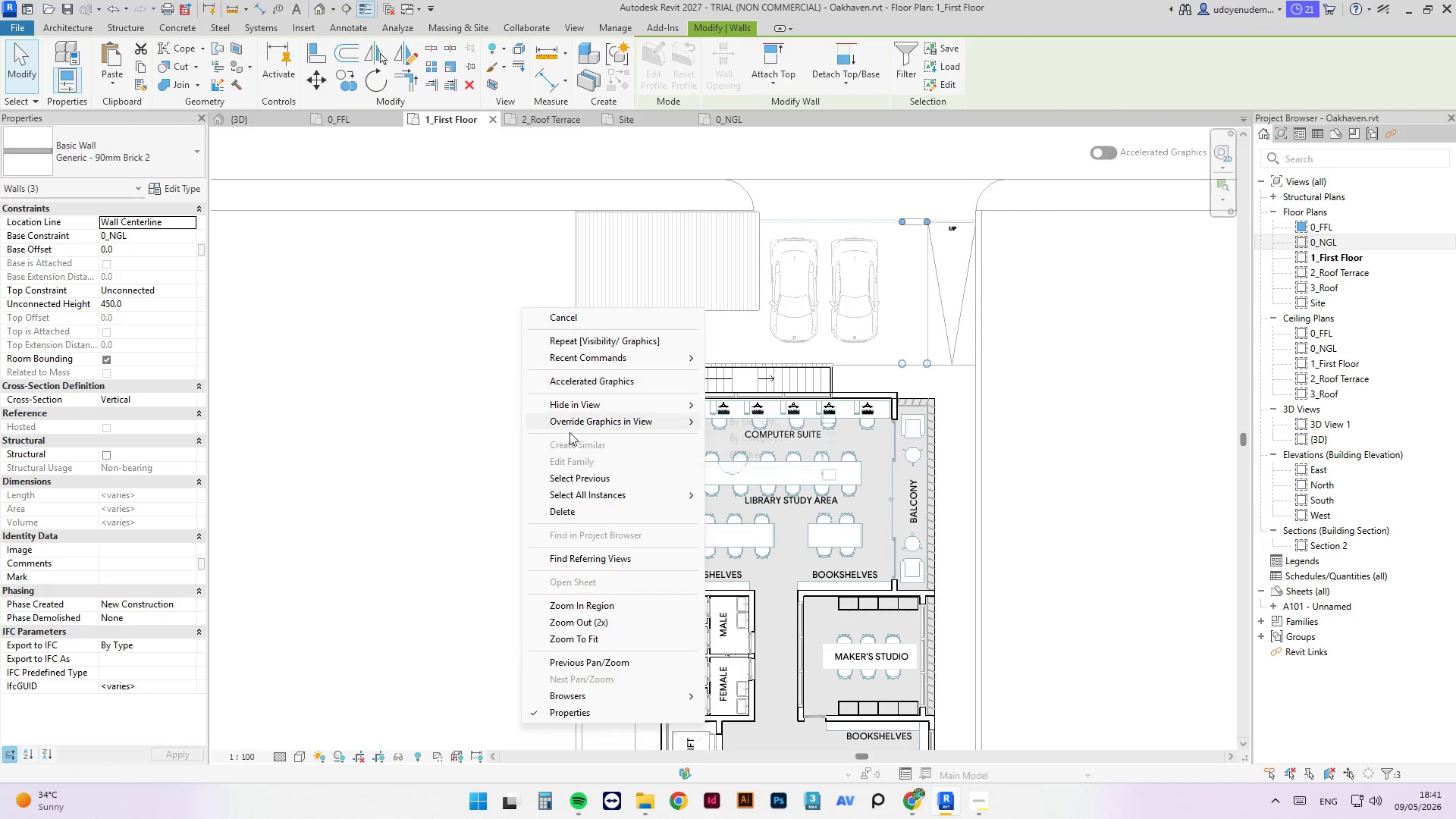 
mouse_move([588, 399])
 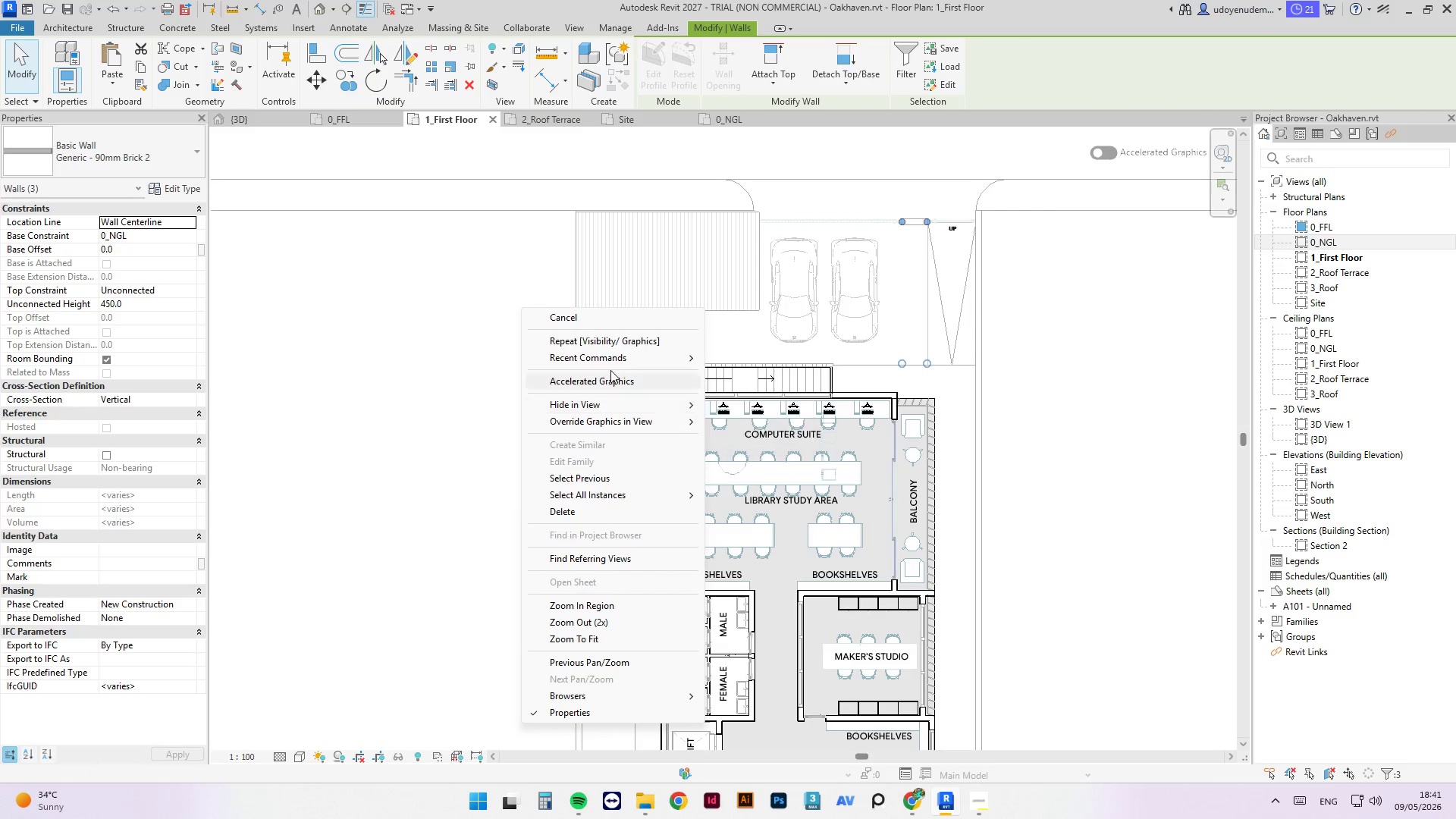 
mouse_move([621, 347])
 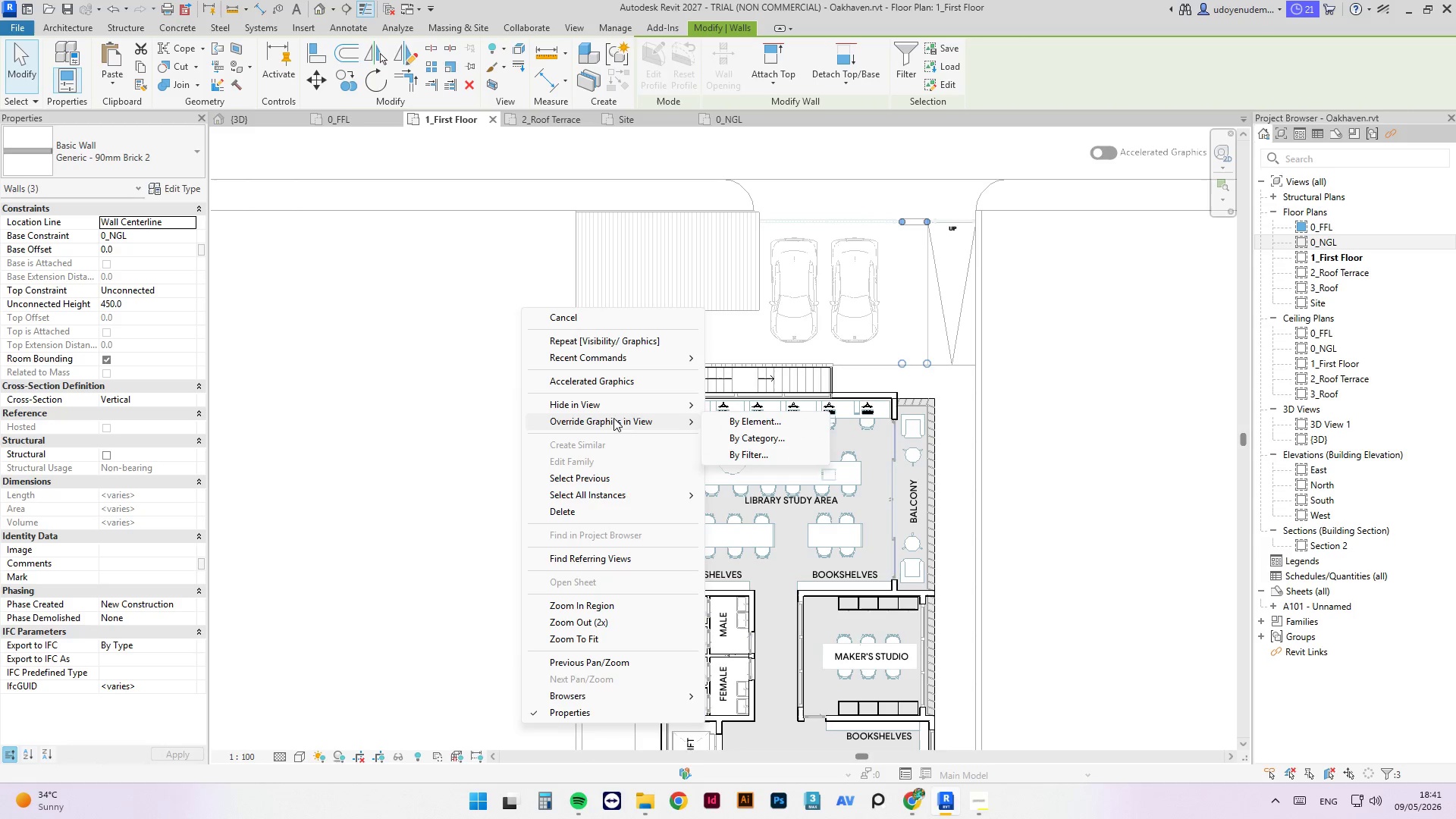 
left_click([739, 419])
 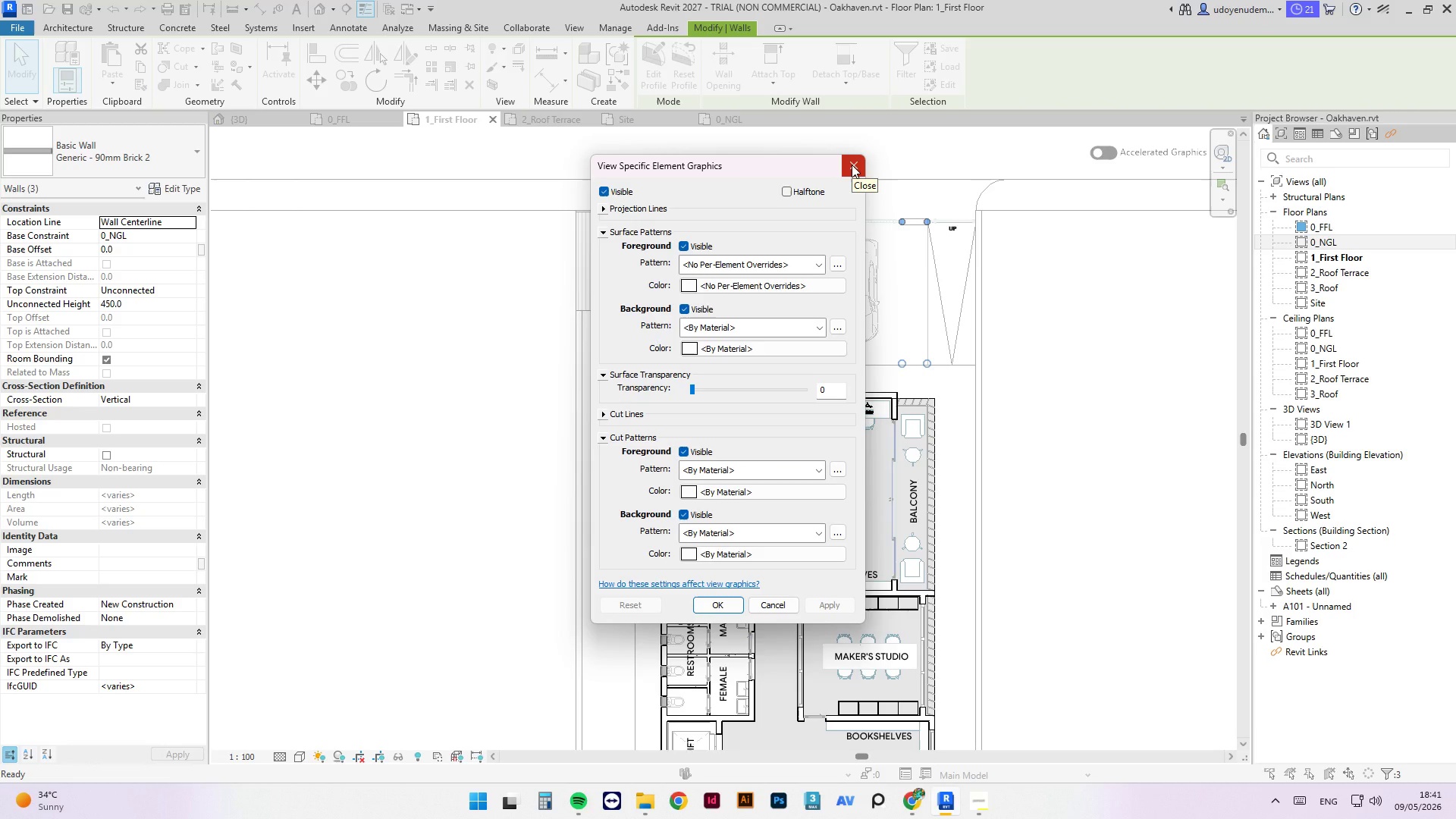 
wait(6.53)
 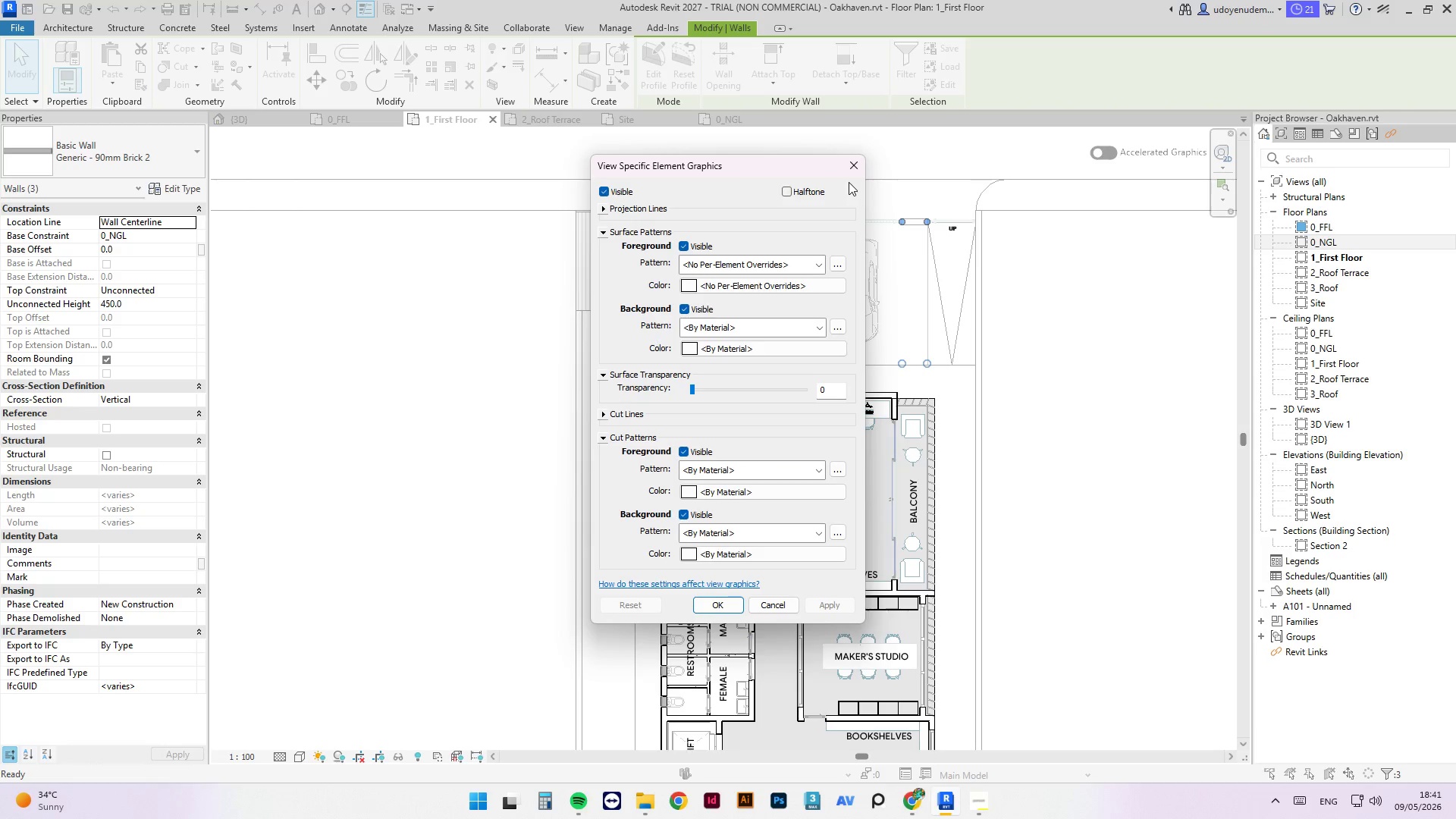 
left_click([852, 165])
 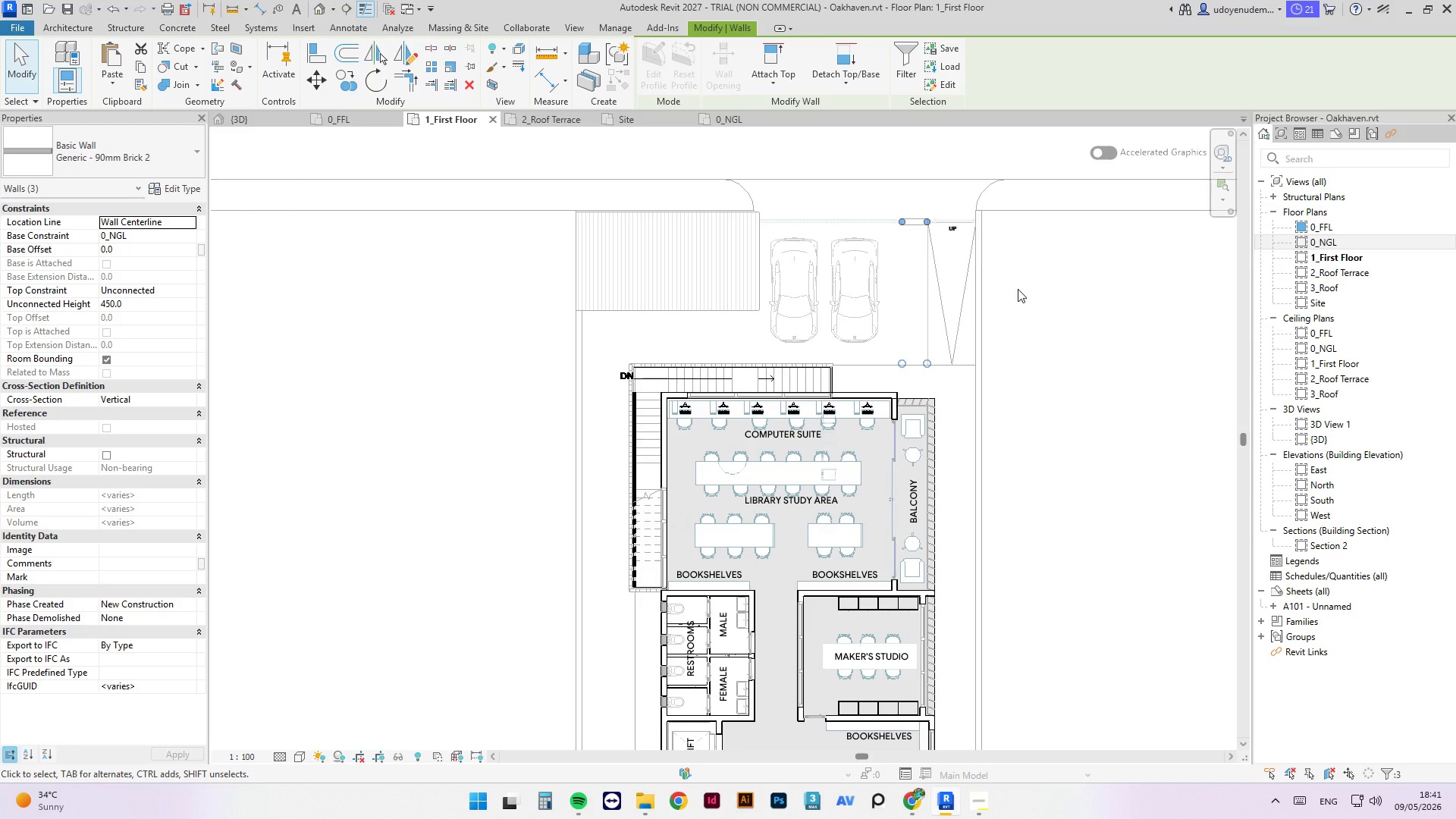 
left_click([1018, 288])
 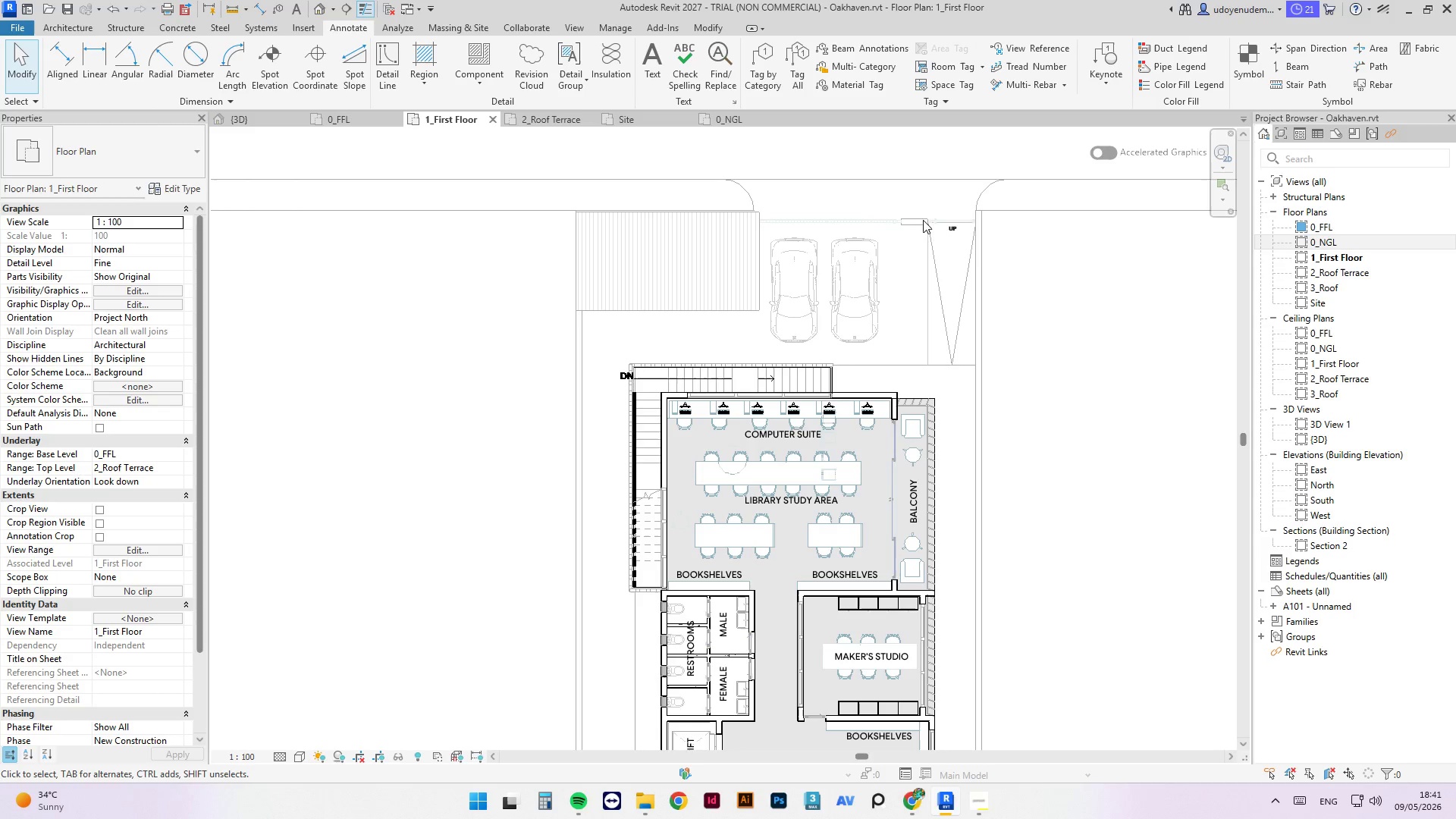 
left_click([1032, 331])
 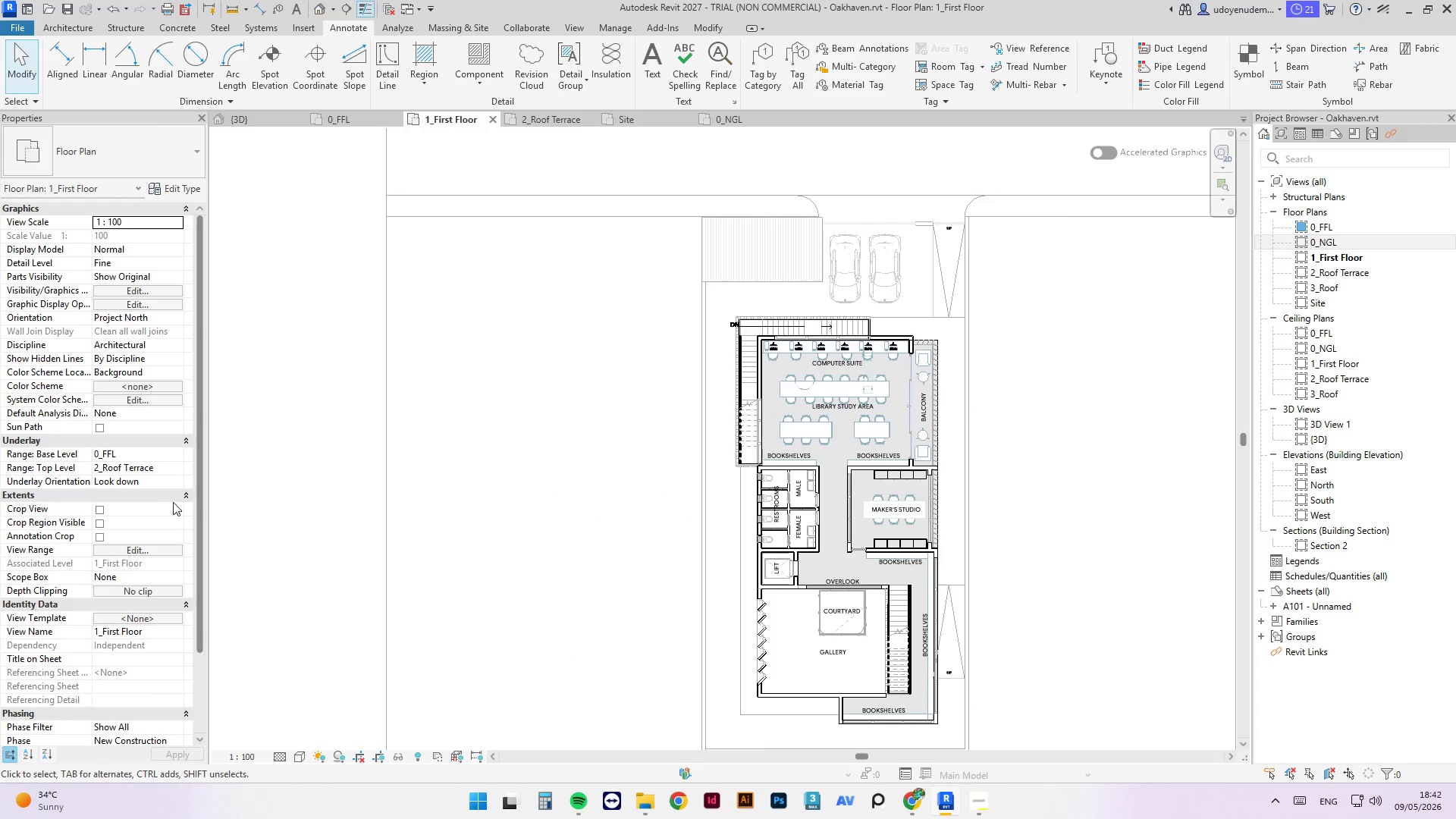 
scroll: coordinate [943, 233], scroll_direction: down, amount: 3.0
 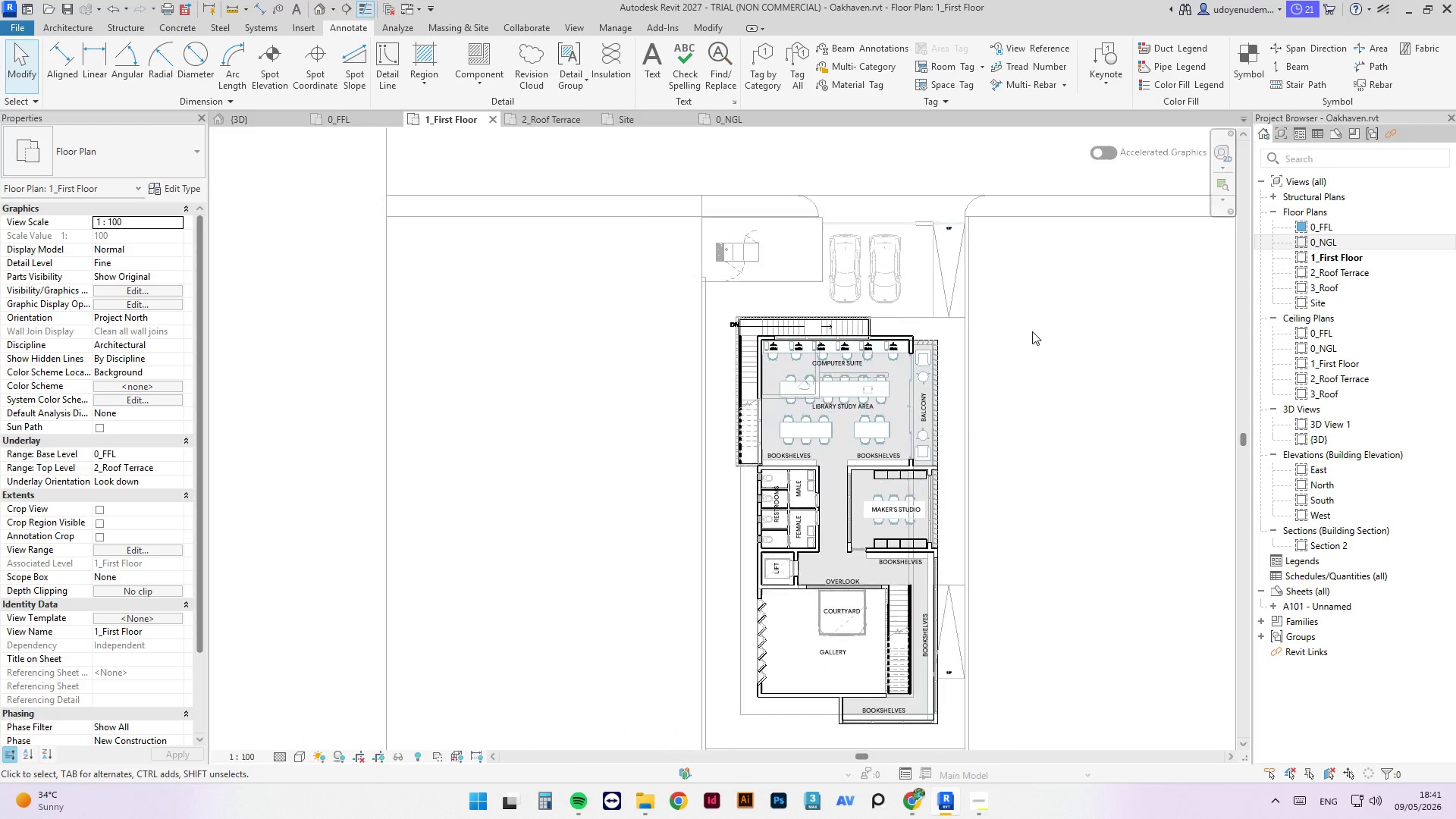 
left_click([176, 454])
 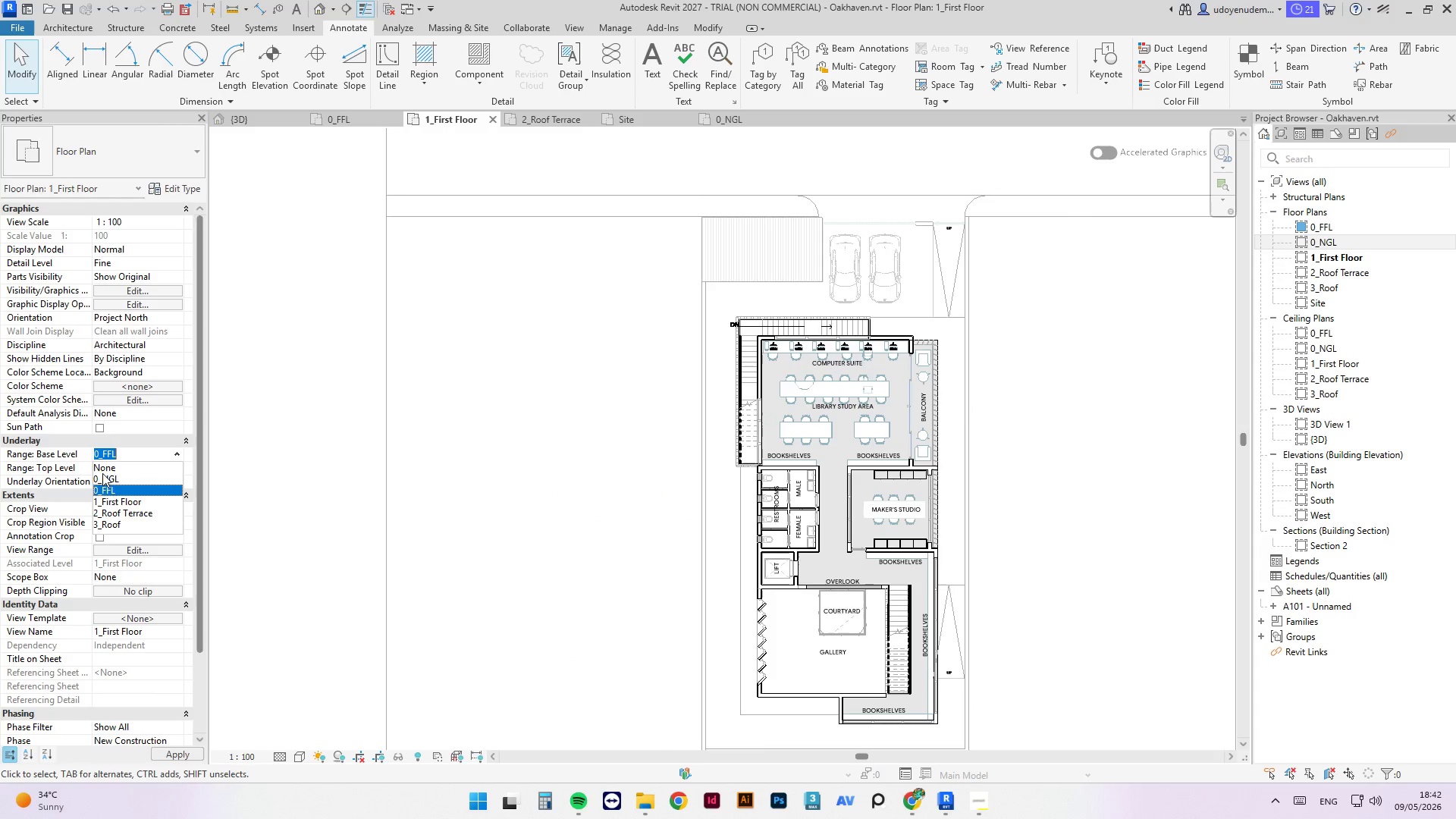 
left_click([111, 481])
 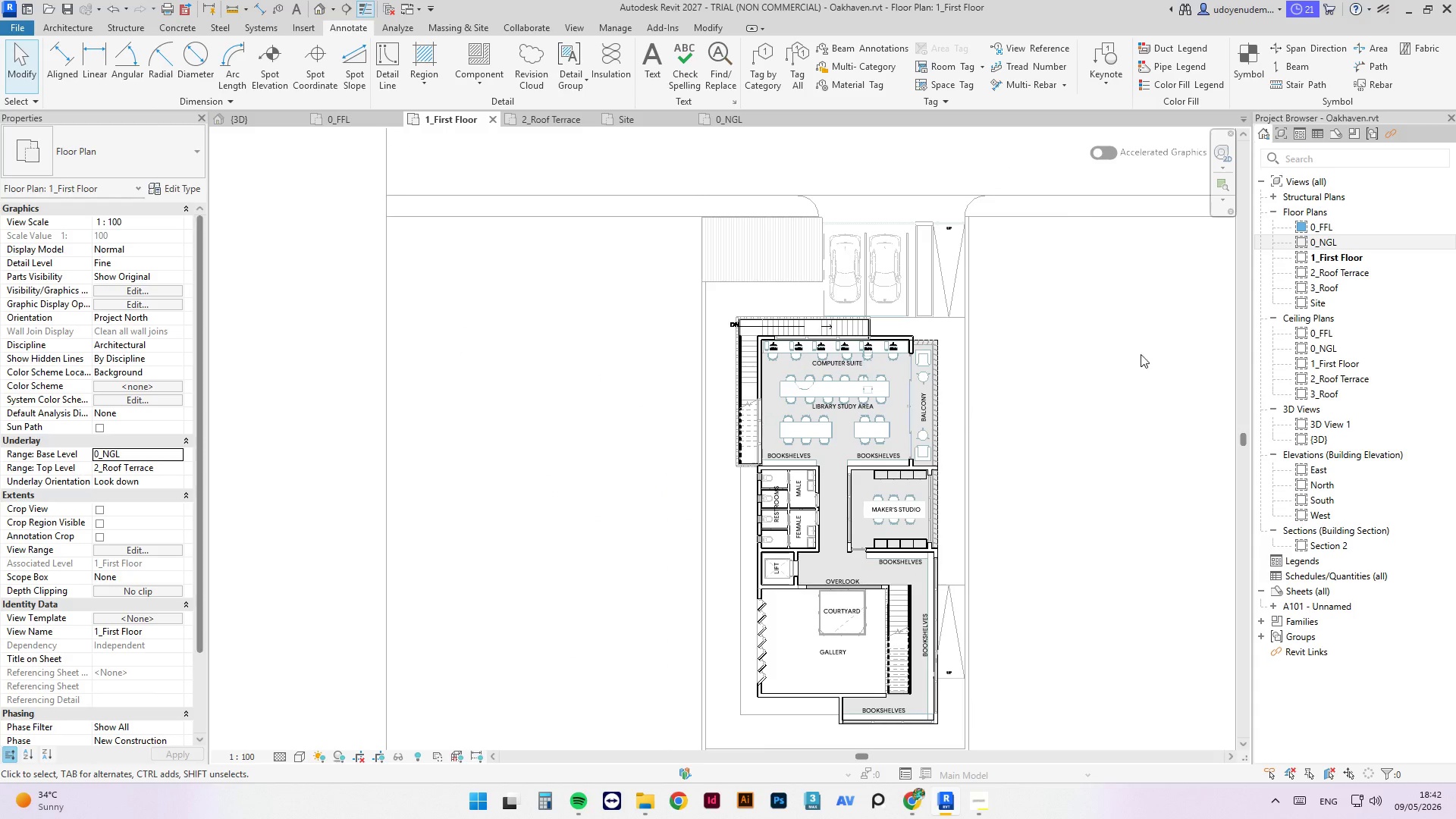 
left_click([1081, 351])
 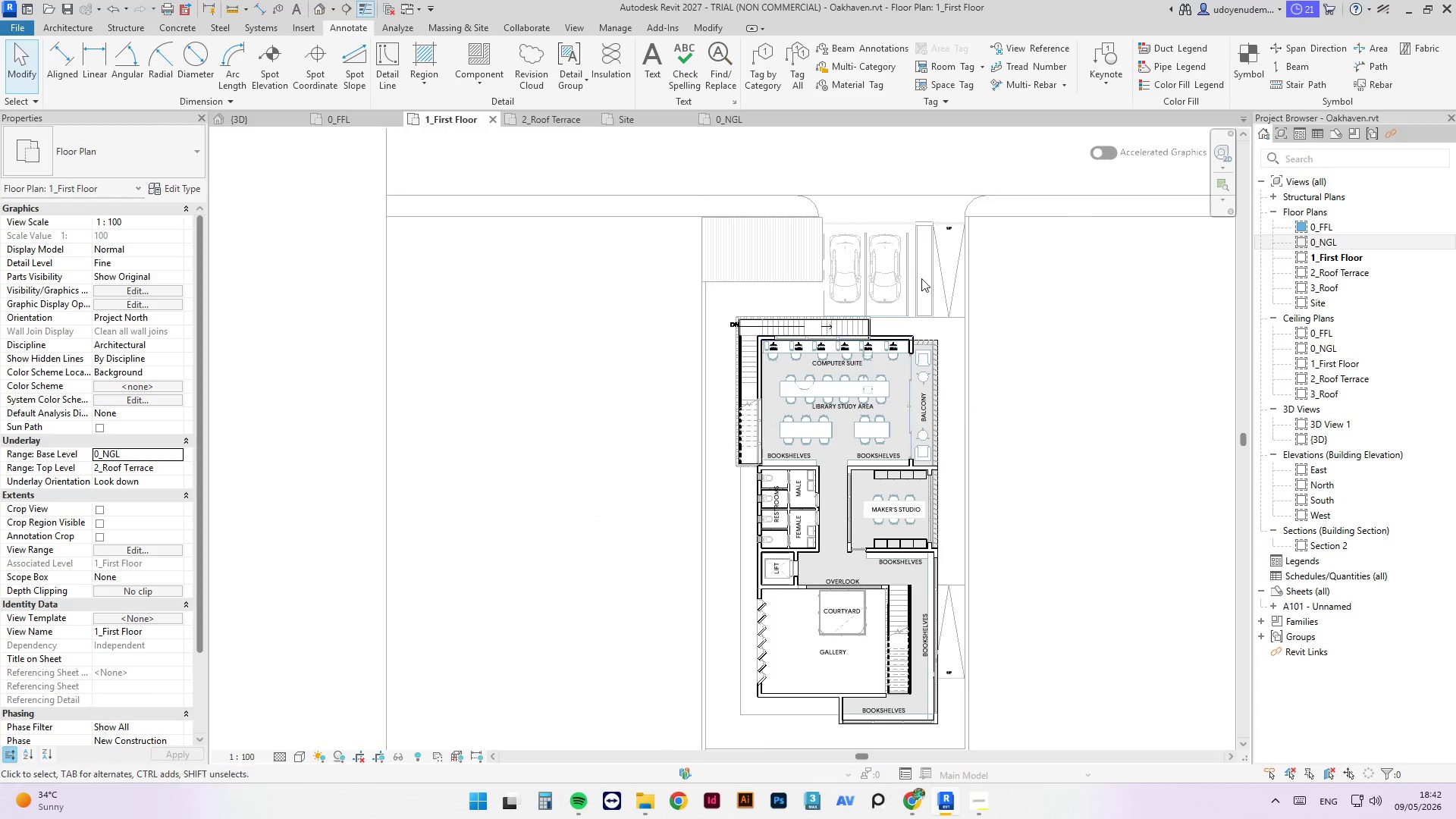 
scroll: coordinate [924, 252], scroll_direction: up, amount: 5.0
 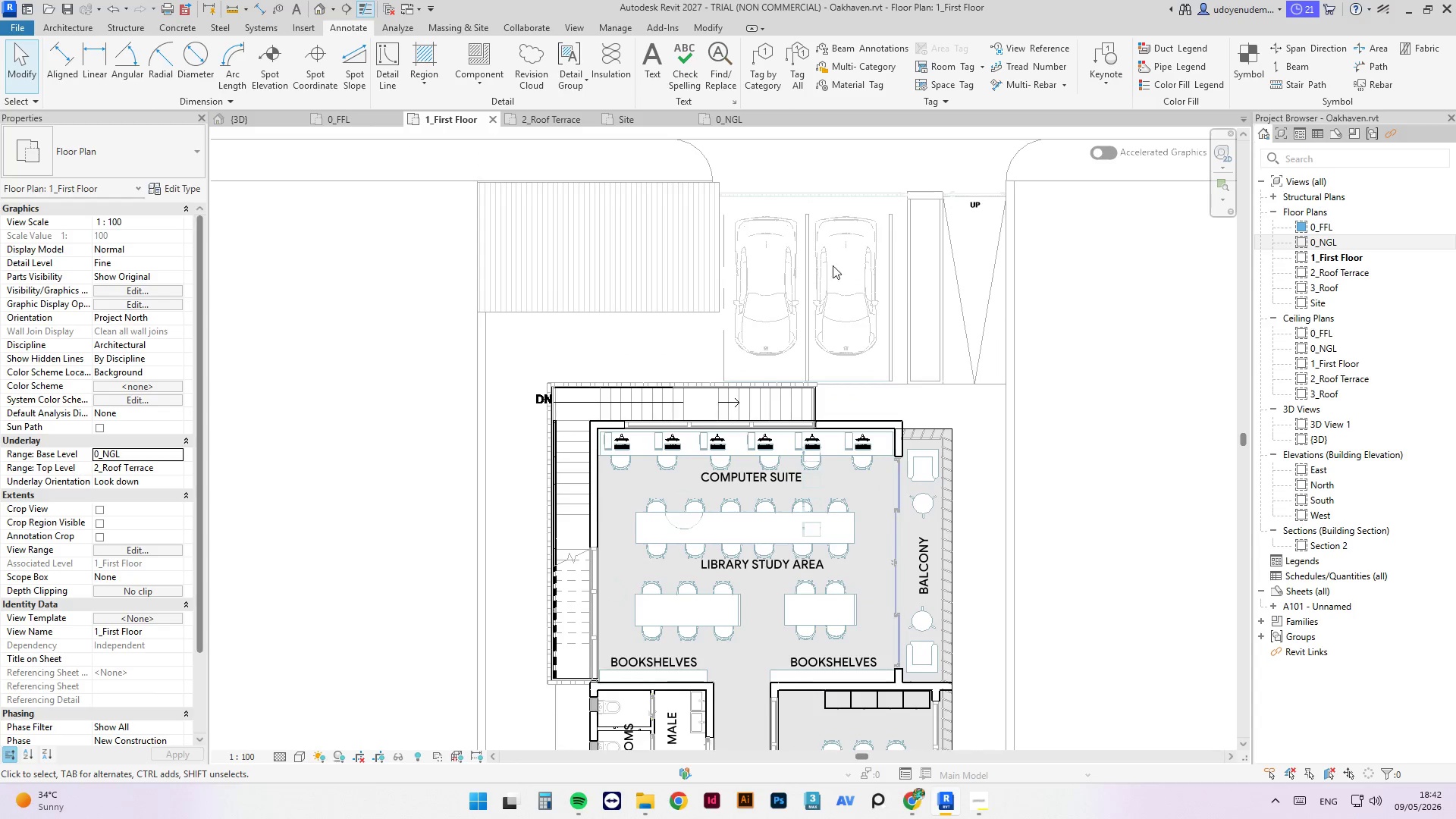 
scroll: coordinate [915, 258], scroll_direction: down, amount: 7.0
 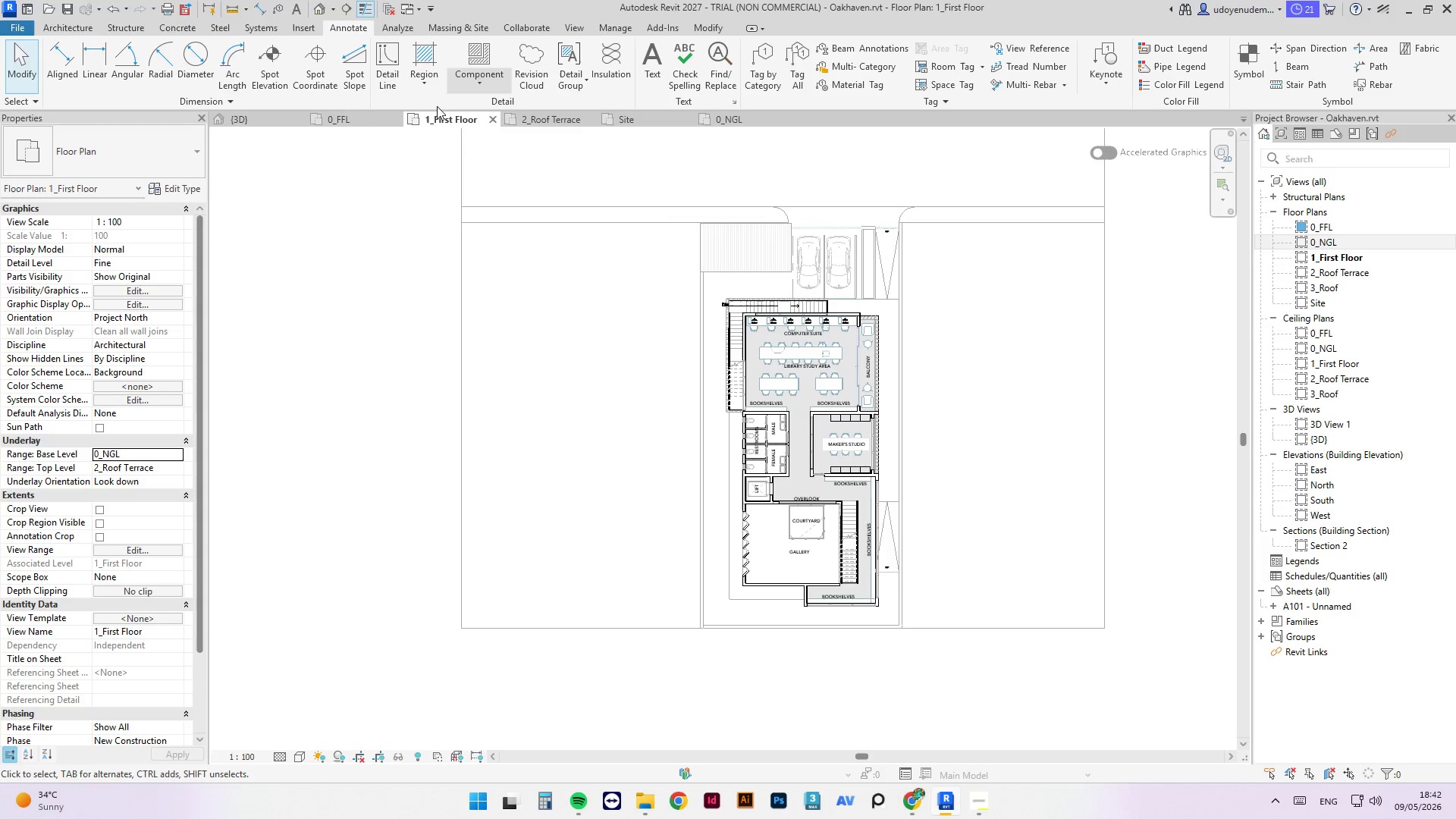 
left_click([372, 118])
 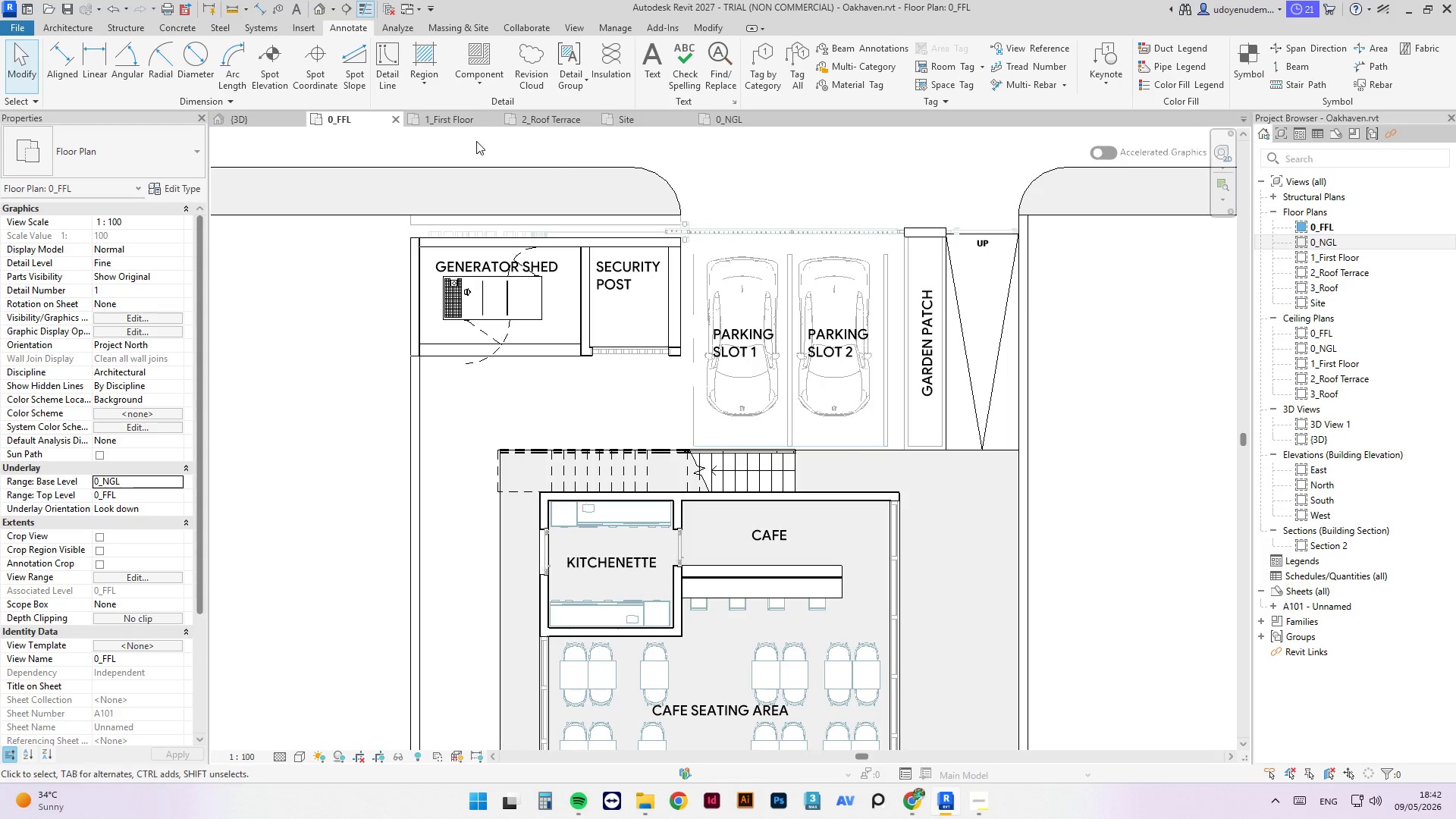 
left_click([468, 125])
 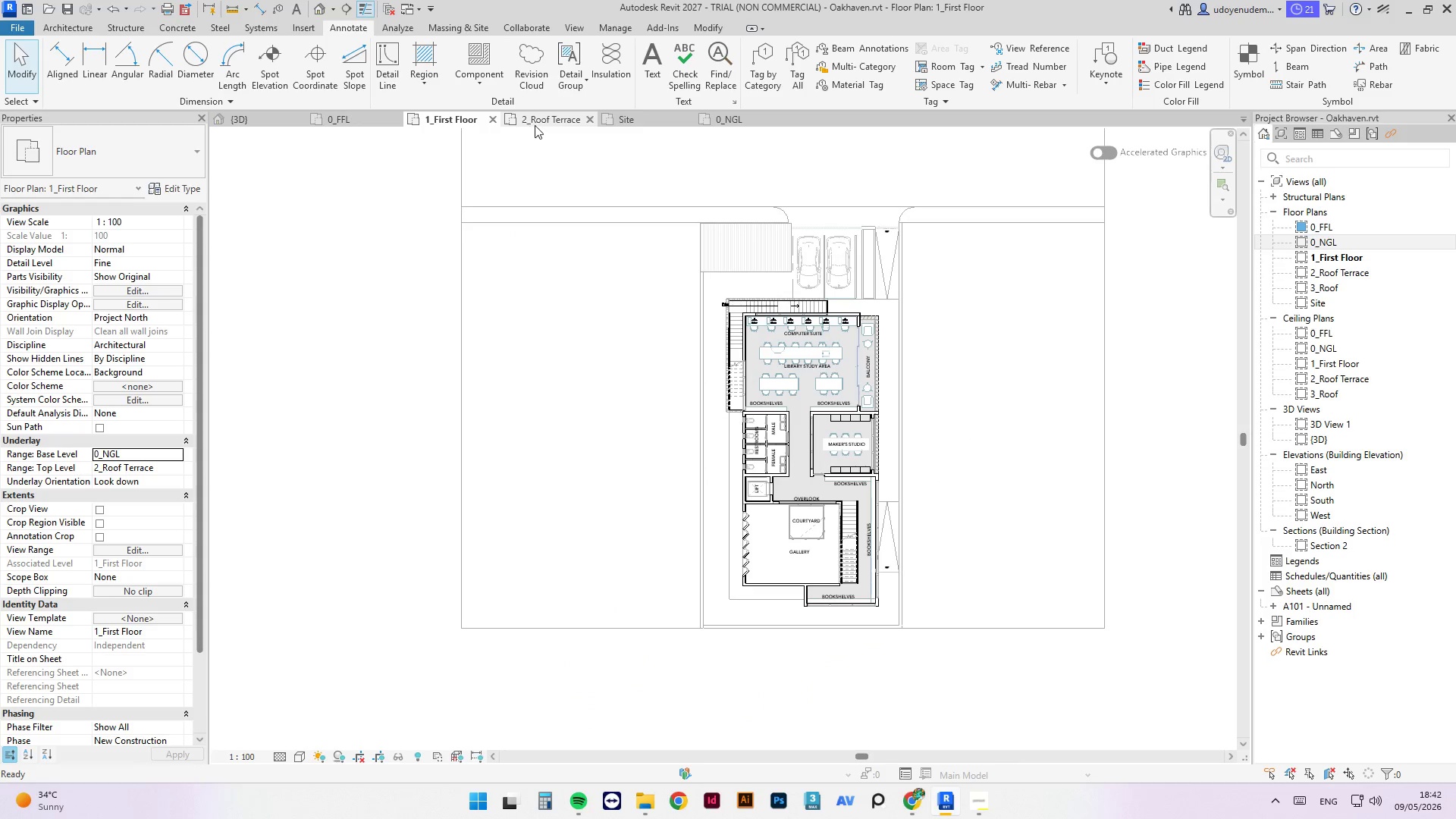 
left_click([535, 125])
 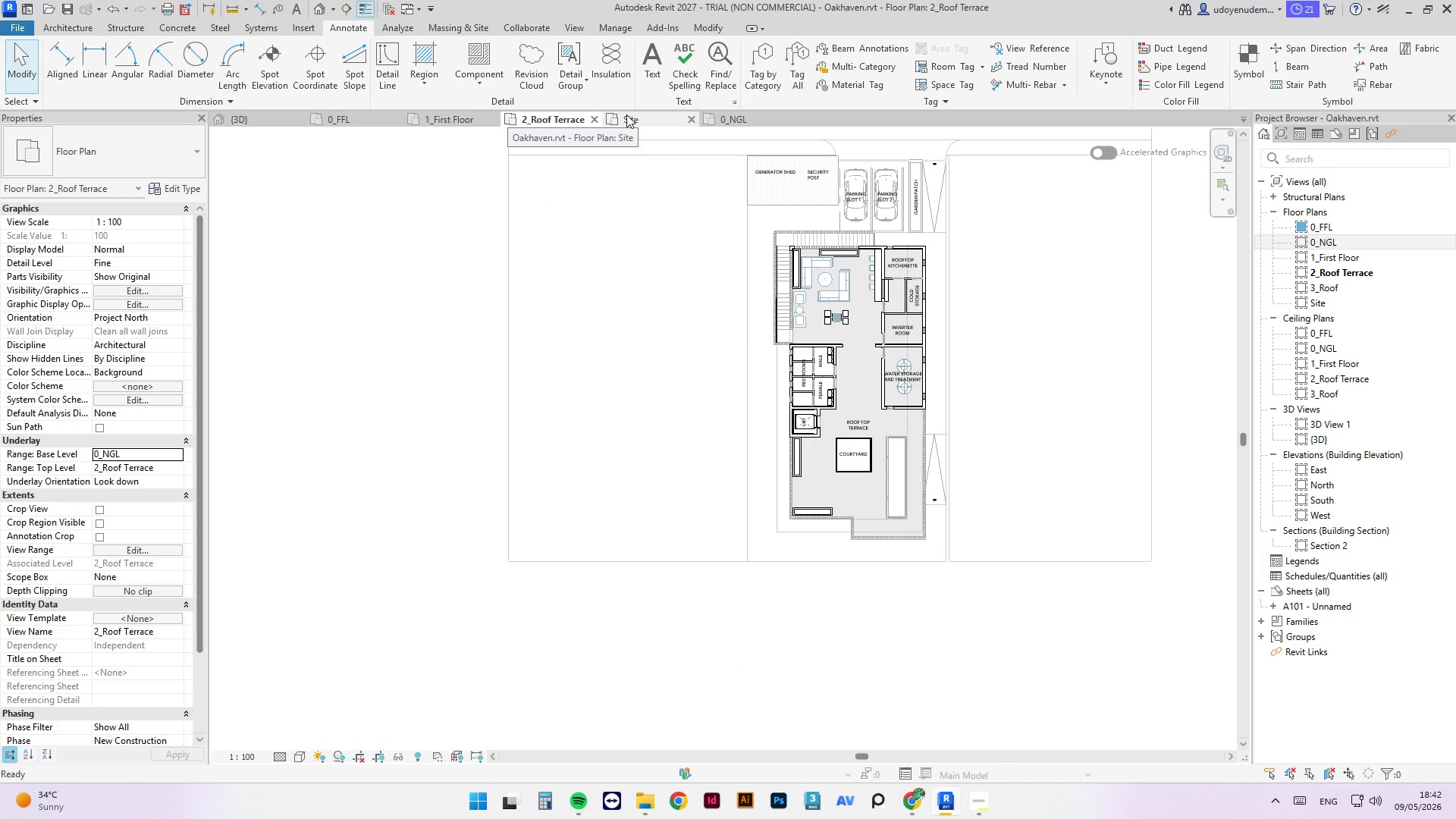 
left_click([465, 121])
 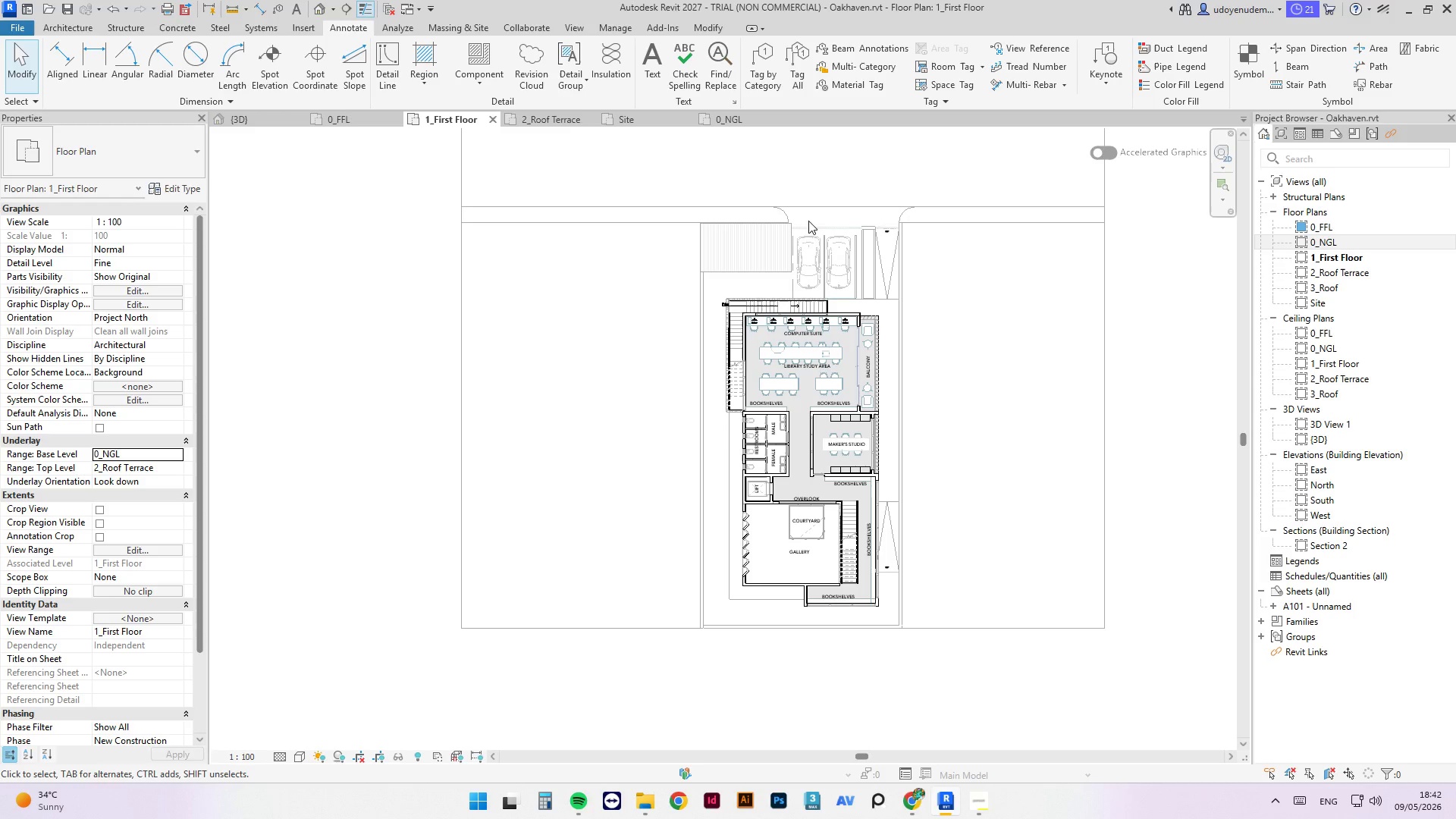 
scroll: coordinate [885, 237], scroll_direction: up, amount: 3.0
 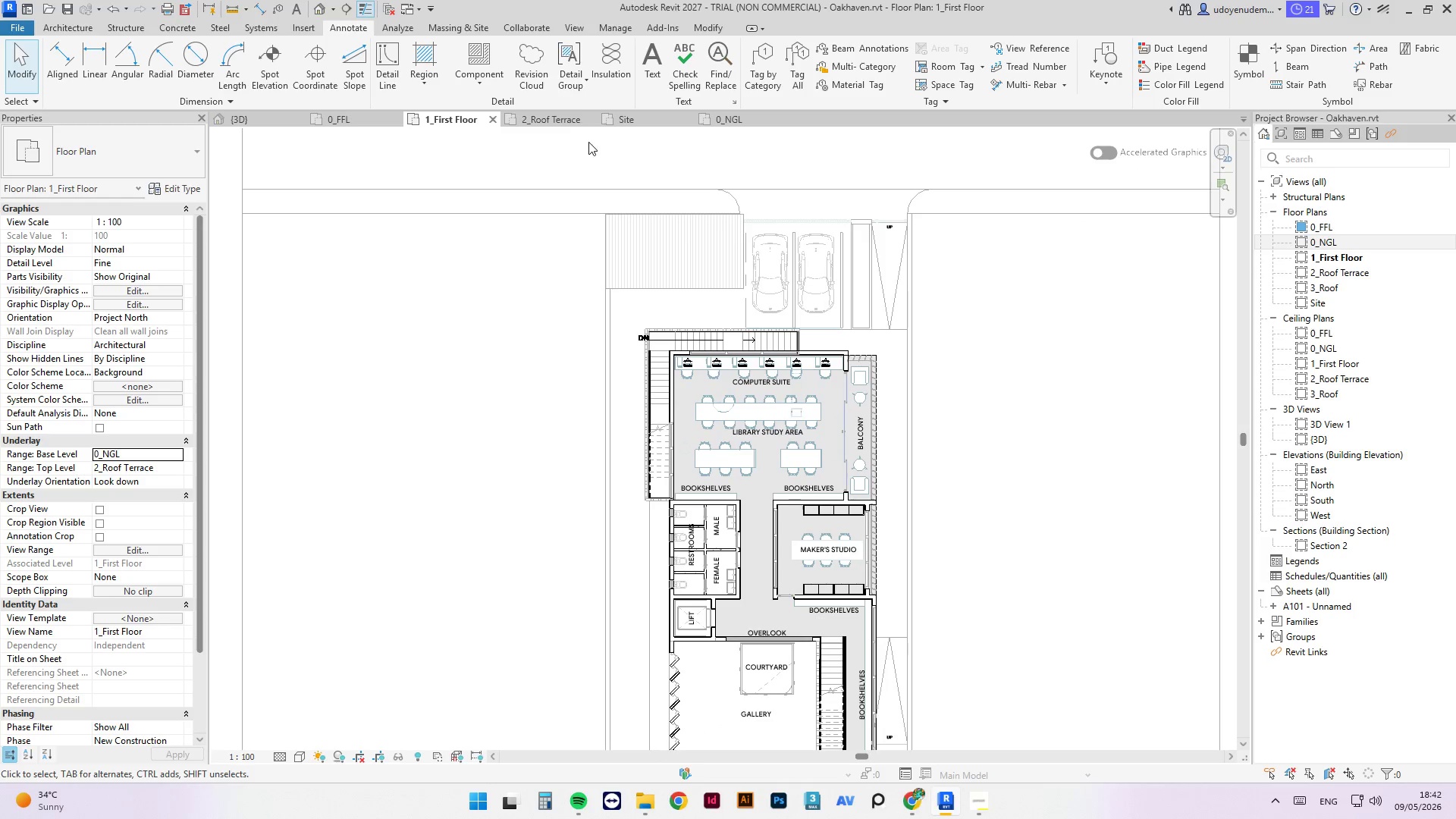 
left_click([550, 126])
 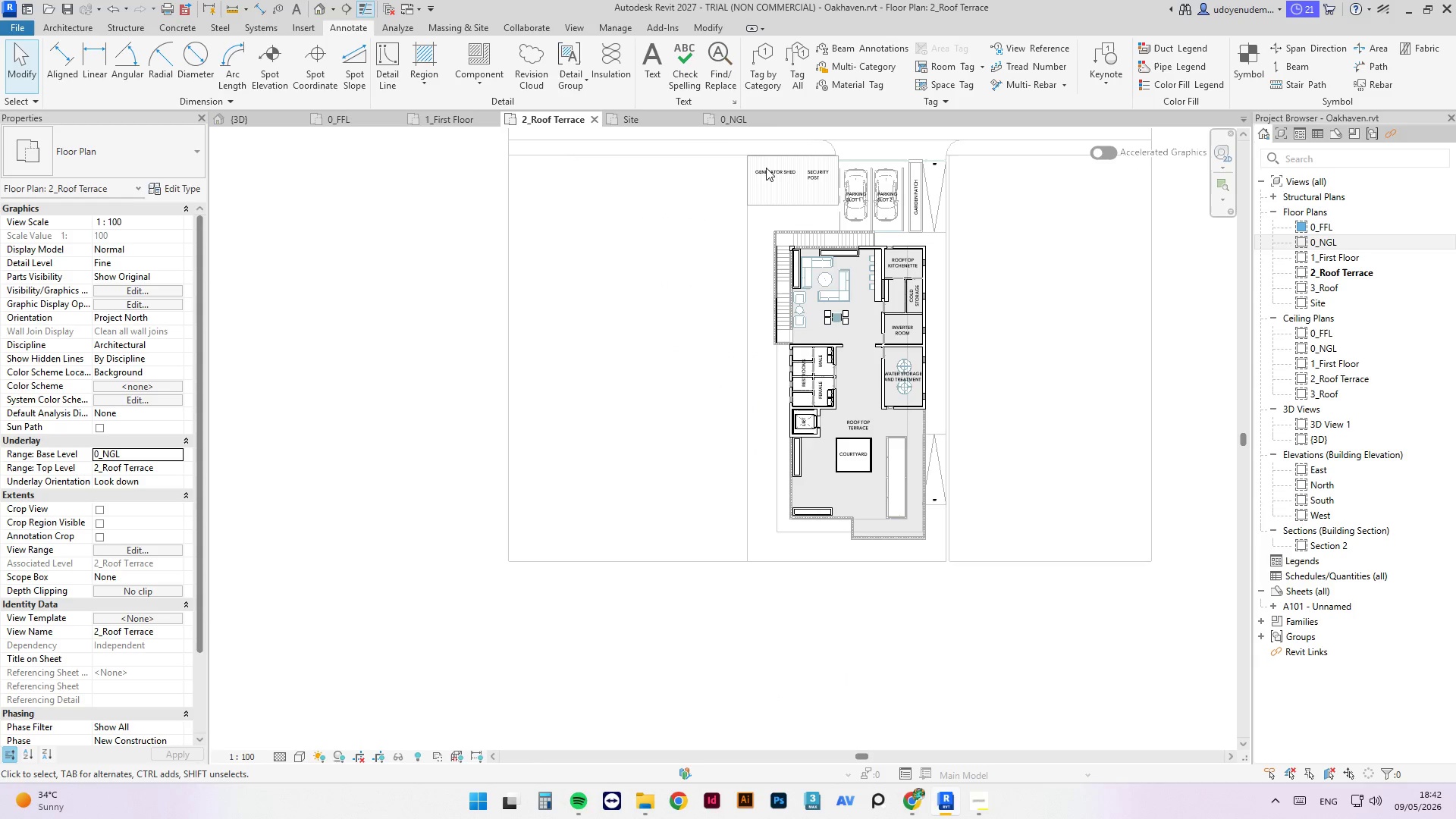 
scroll: coordinate [802, 153], scroll_direction: up, amount: 3.0
 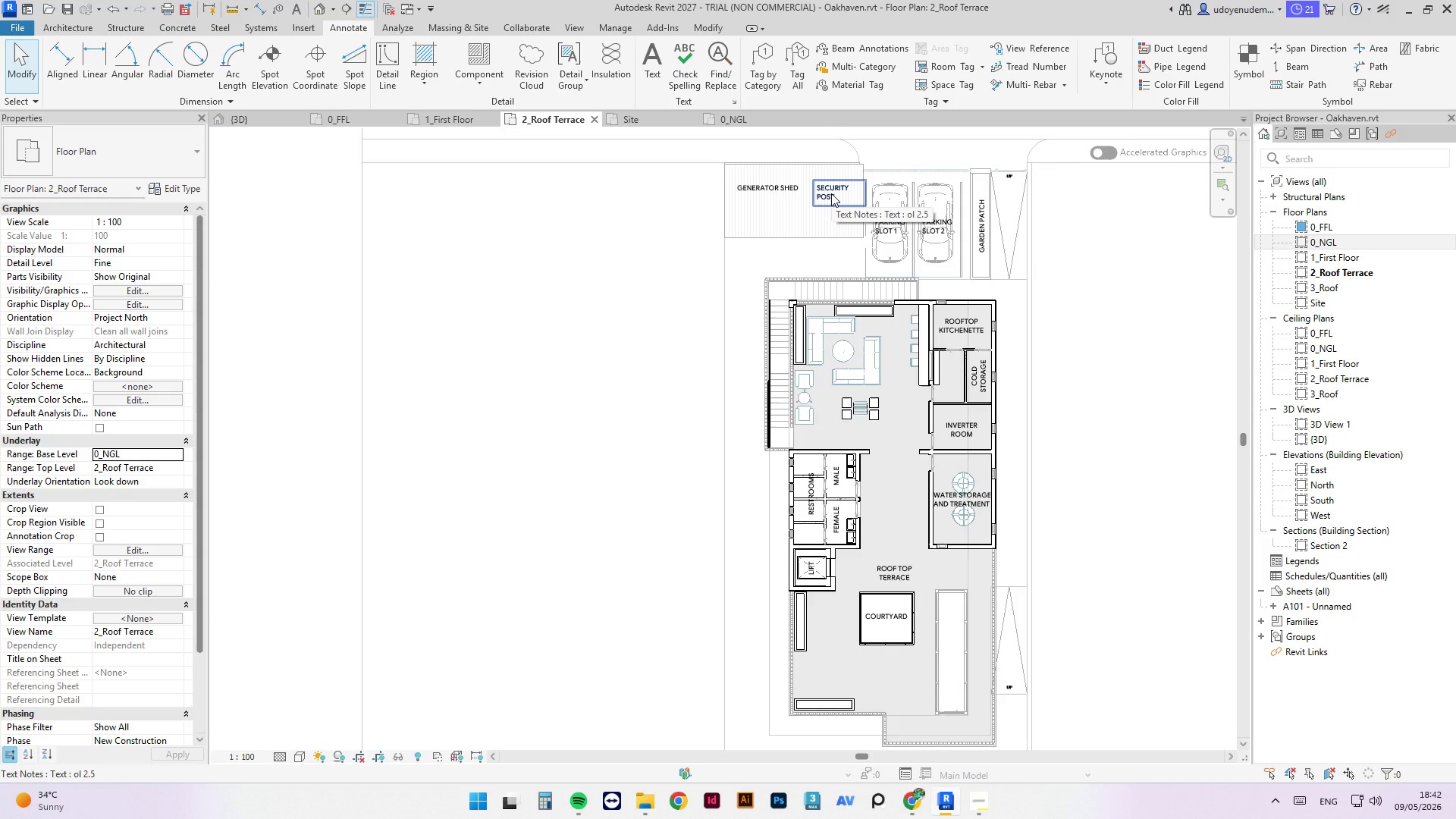 
left_click([831, 193])
 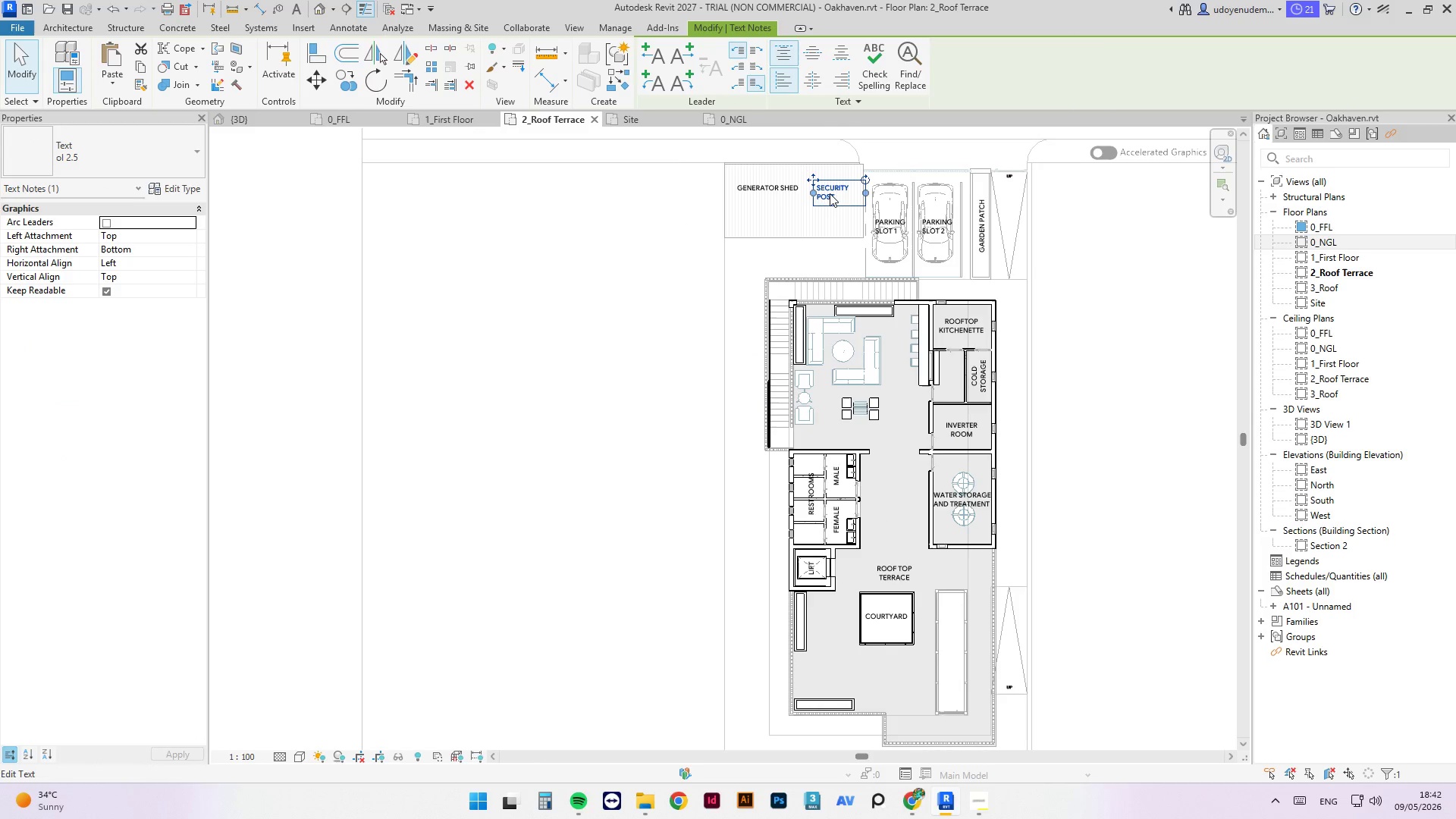 
key(Delete)
 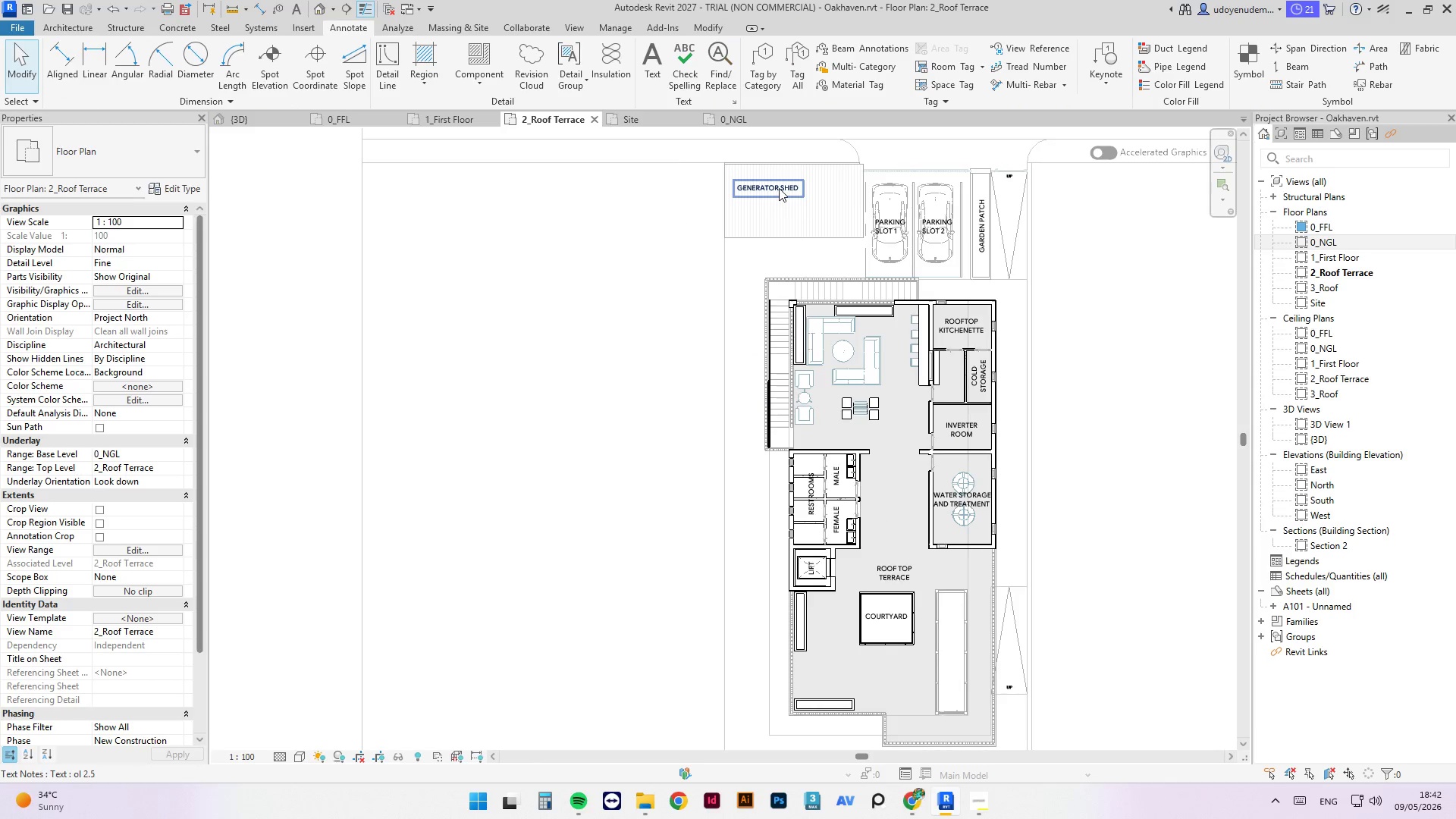 
left_click([779, 188])
 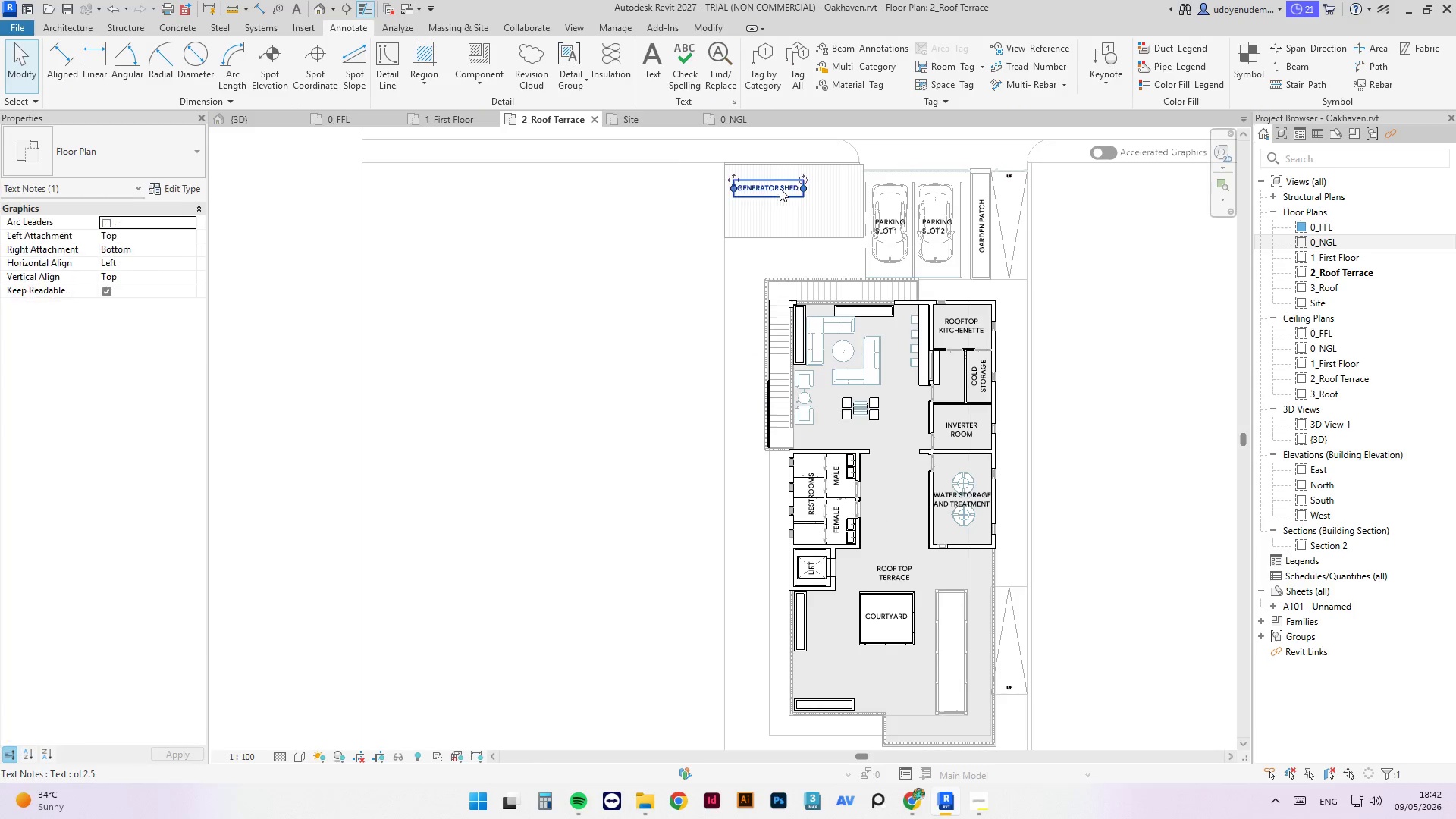 
key(Delete)
 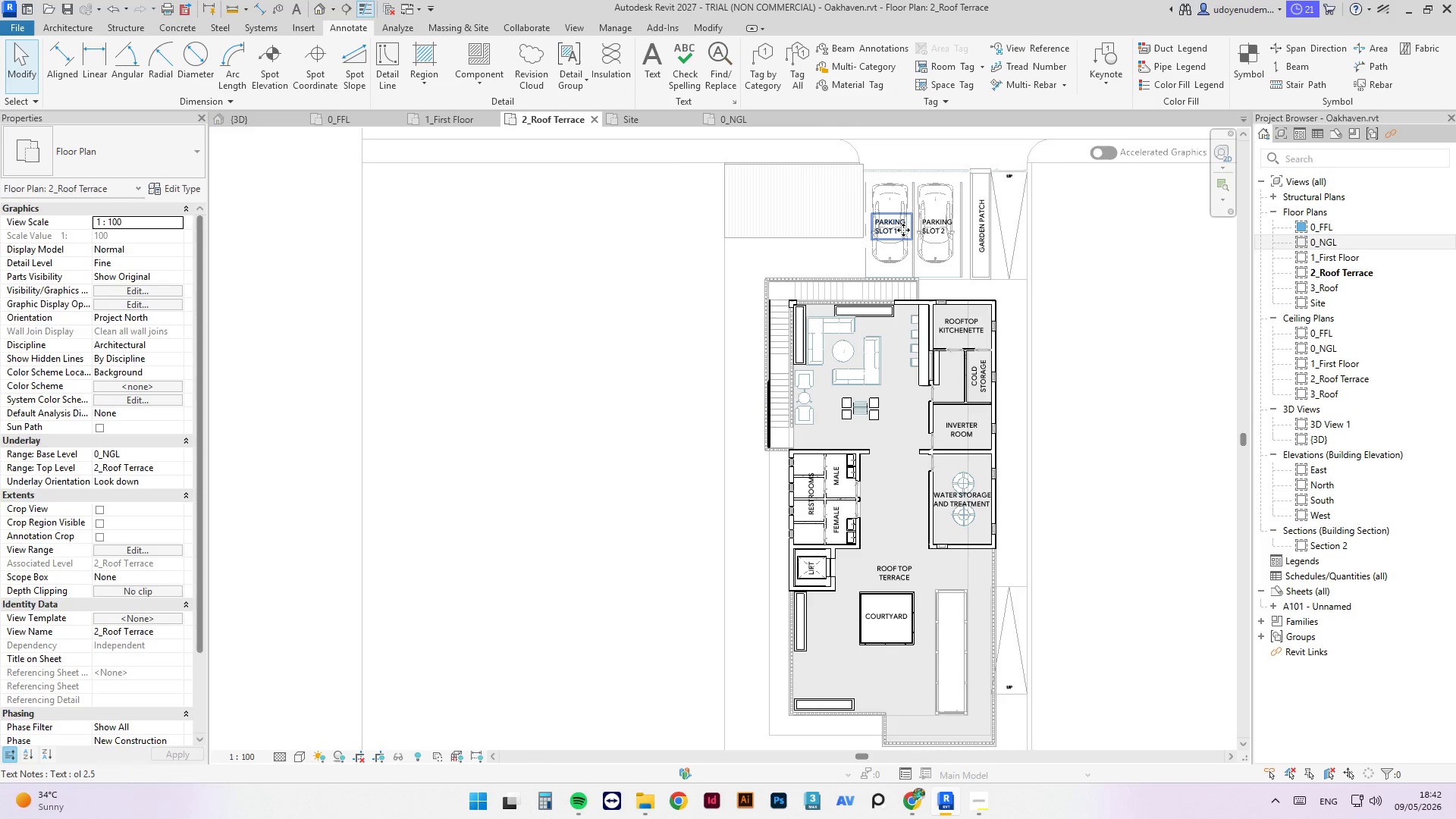 
key(Delete)
 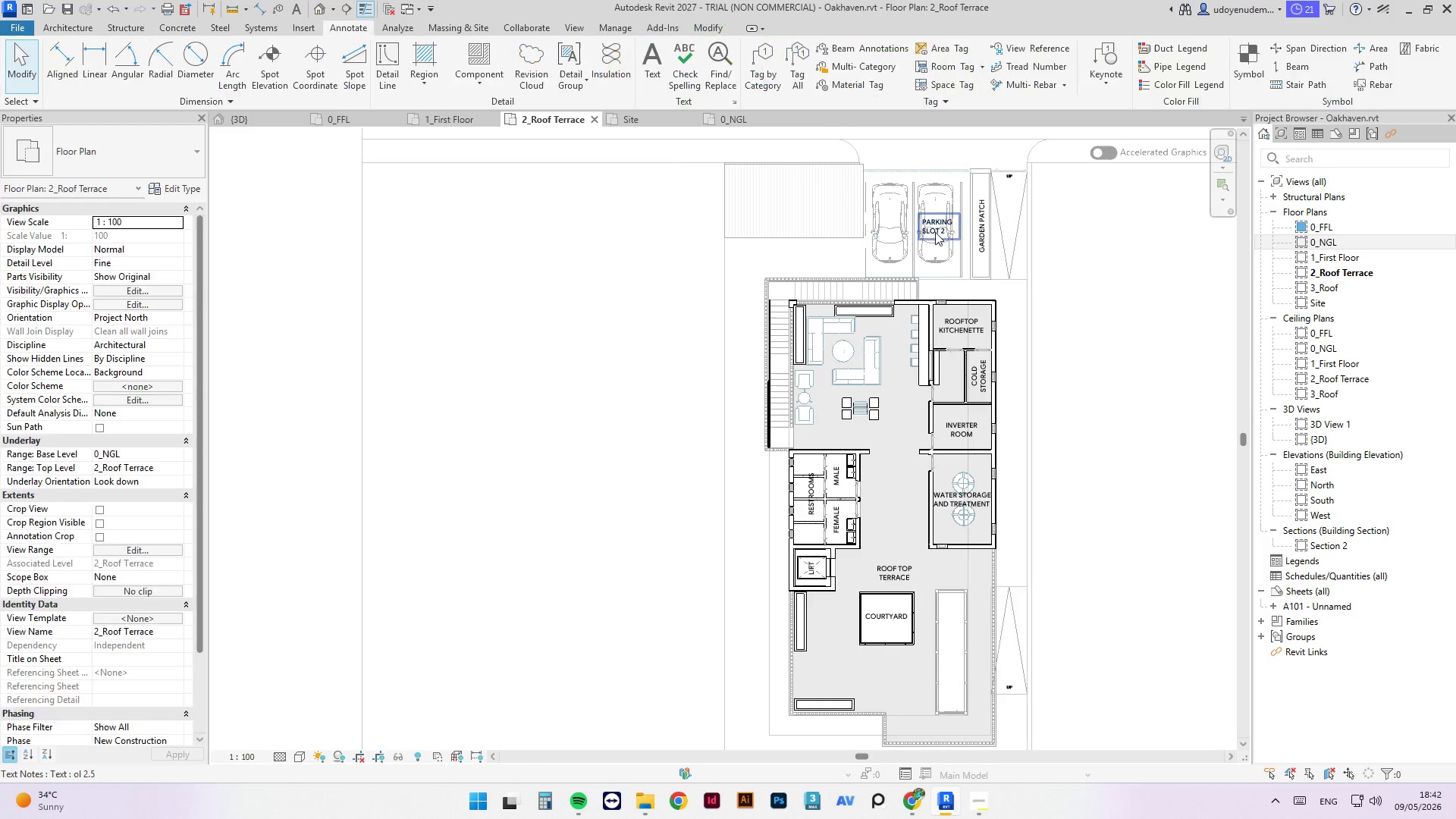 
double_click([937, 233])
 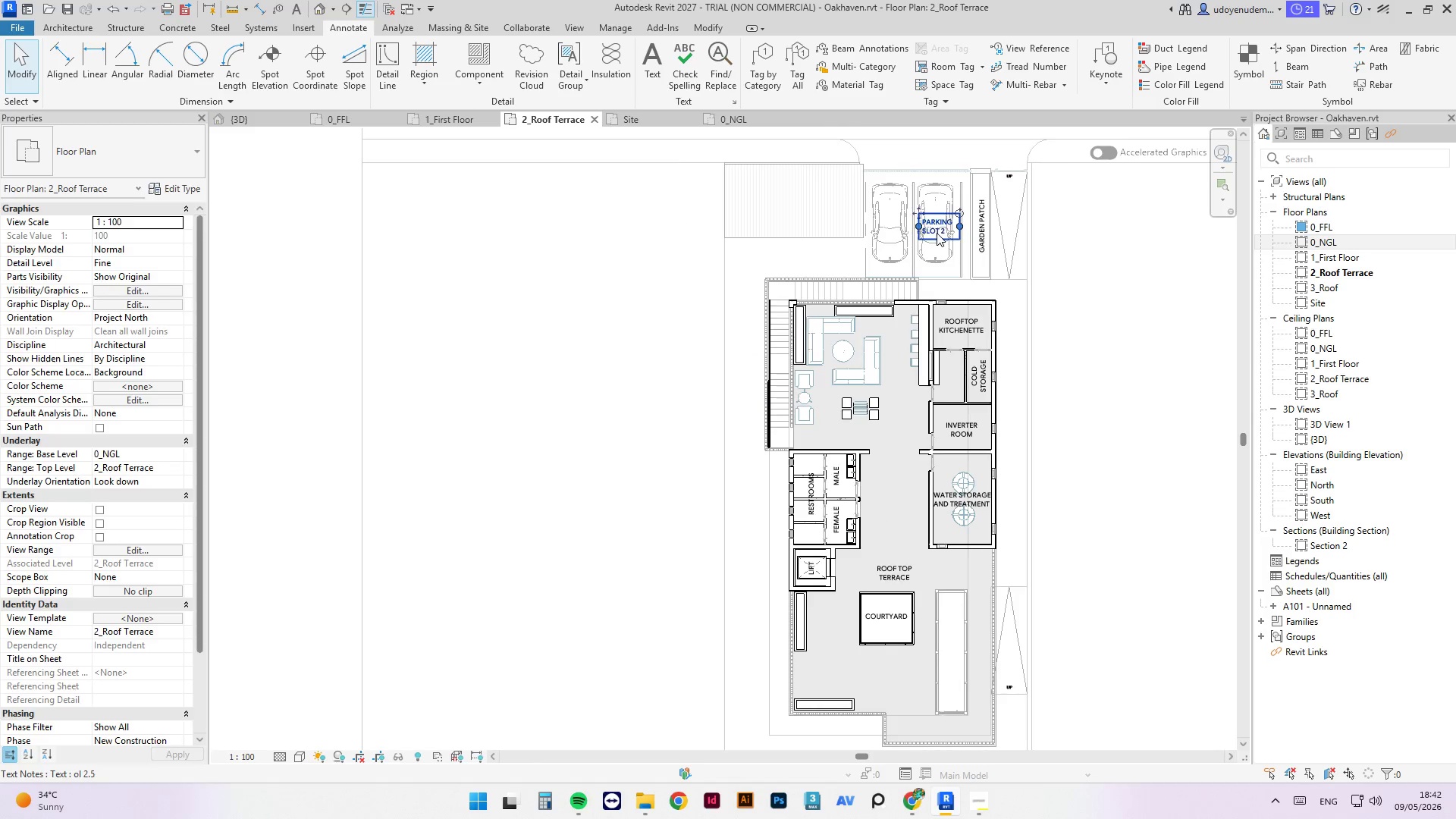 
key(Delete)
 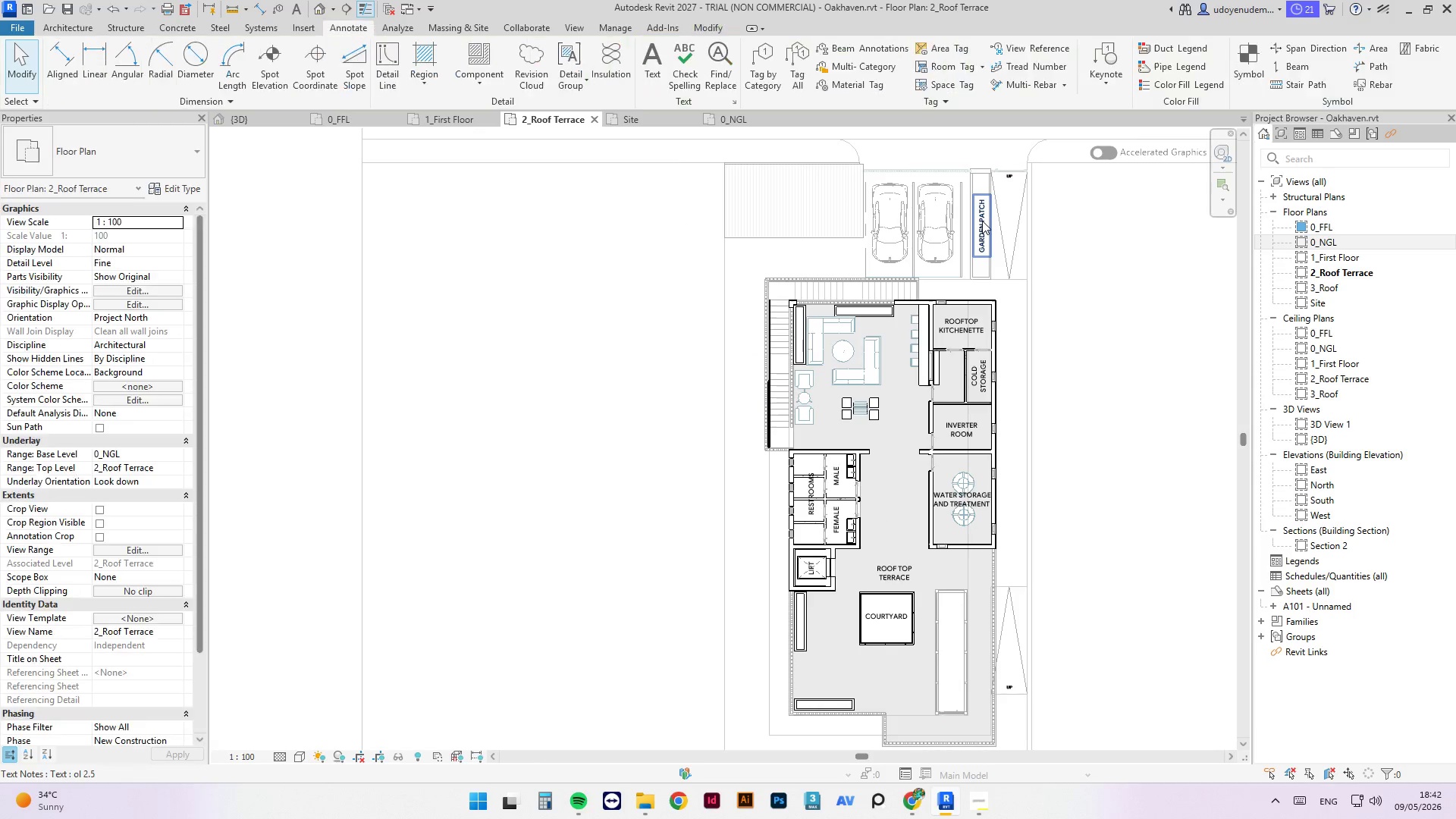 
left_click([982, 221])
 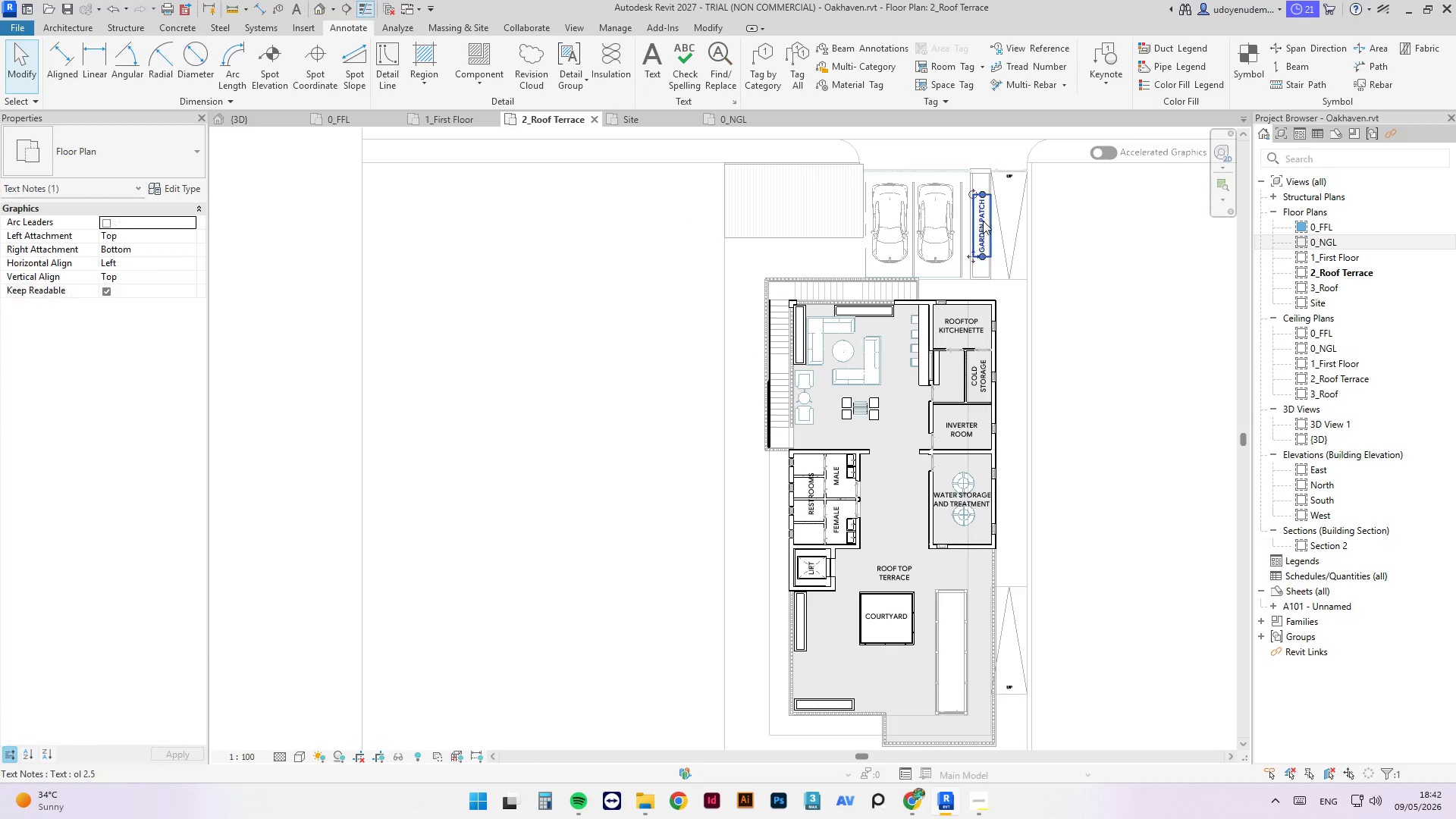 
key(Delete)
 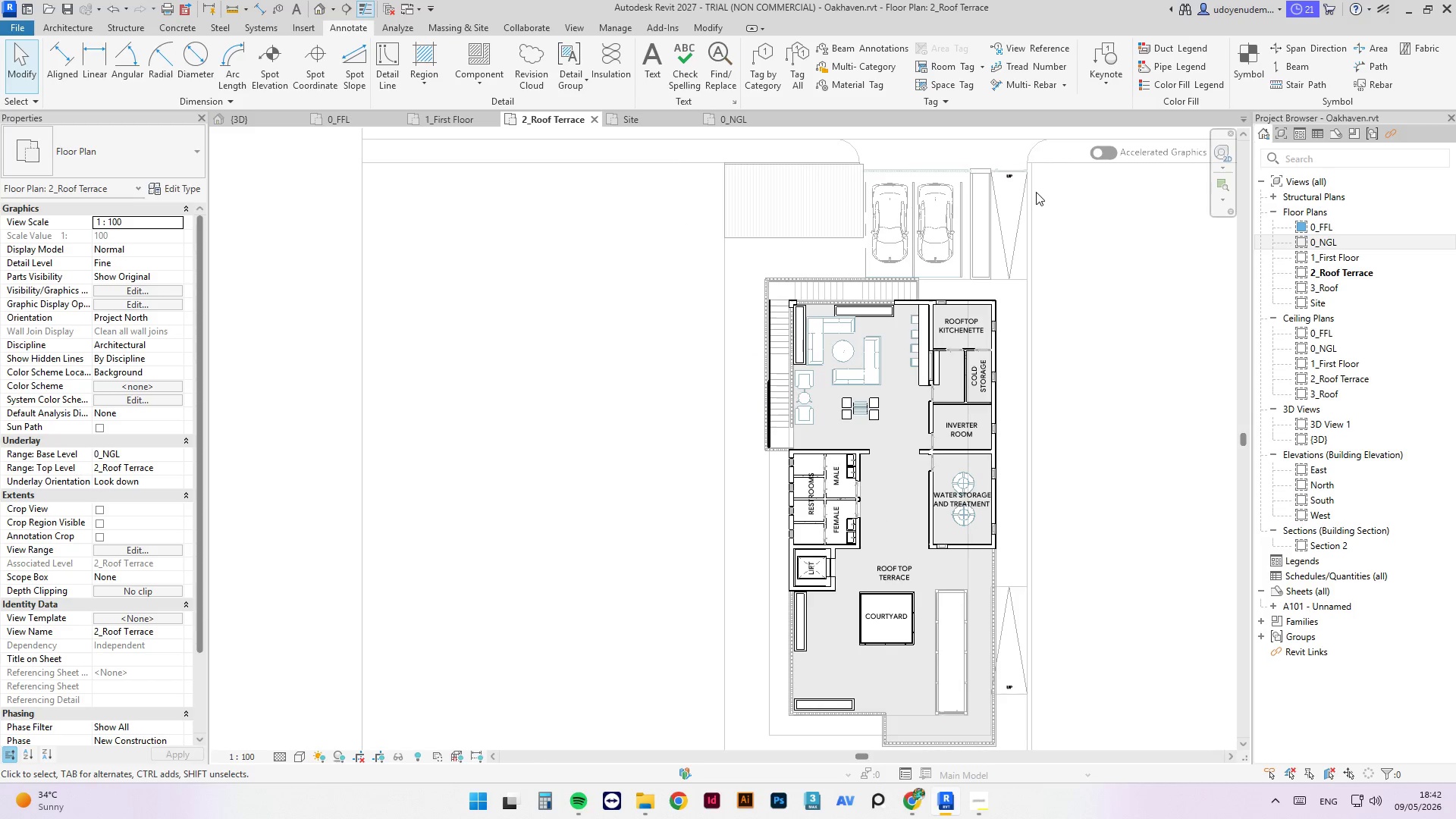 
scroll: coordinate [1045, 212], scroll_direction: down, amount: 2.0
 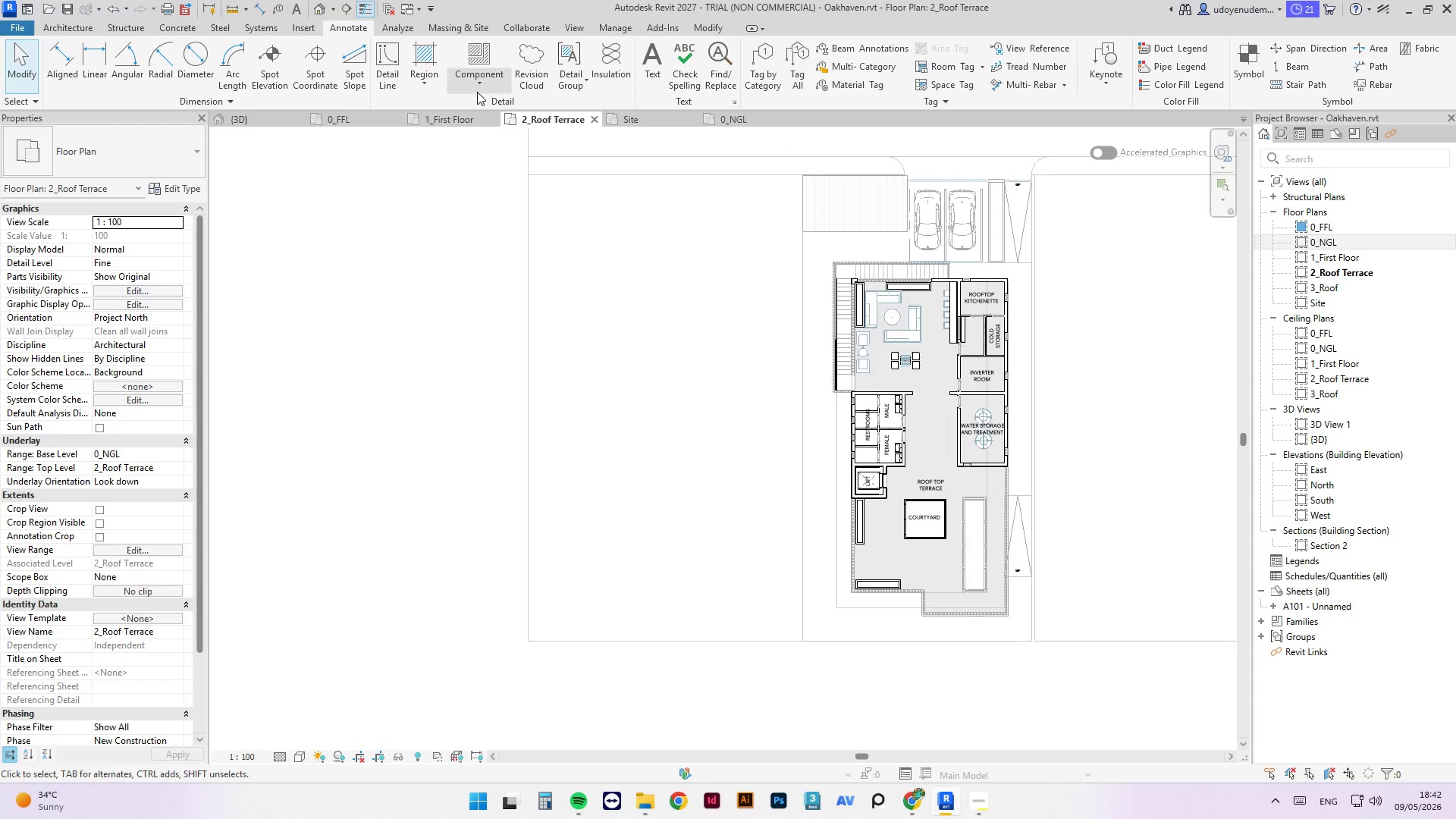 
left_click([460, 115])
 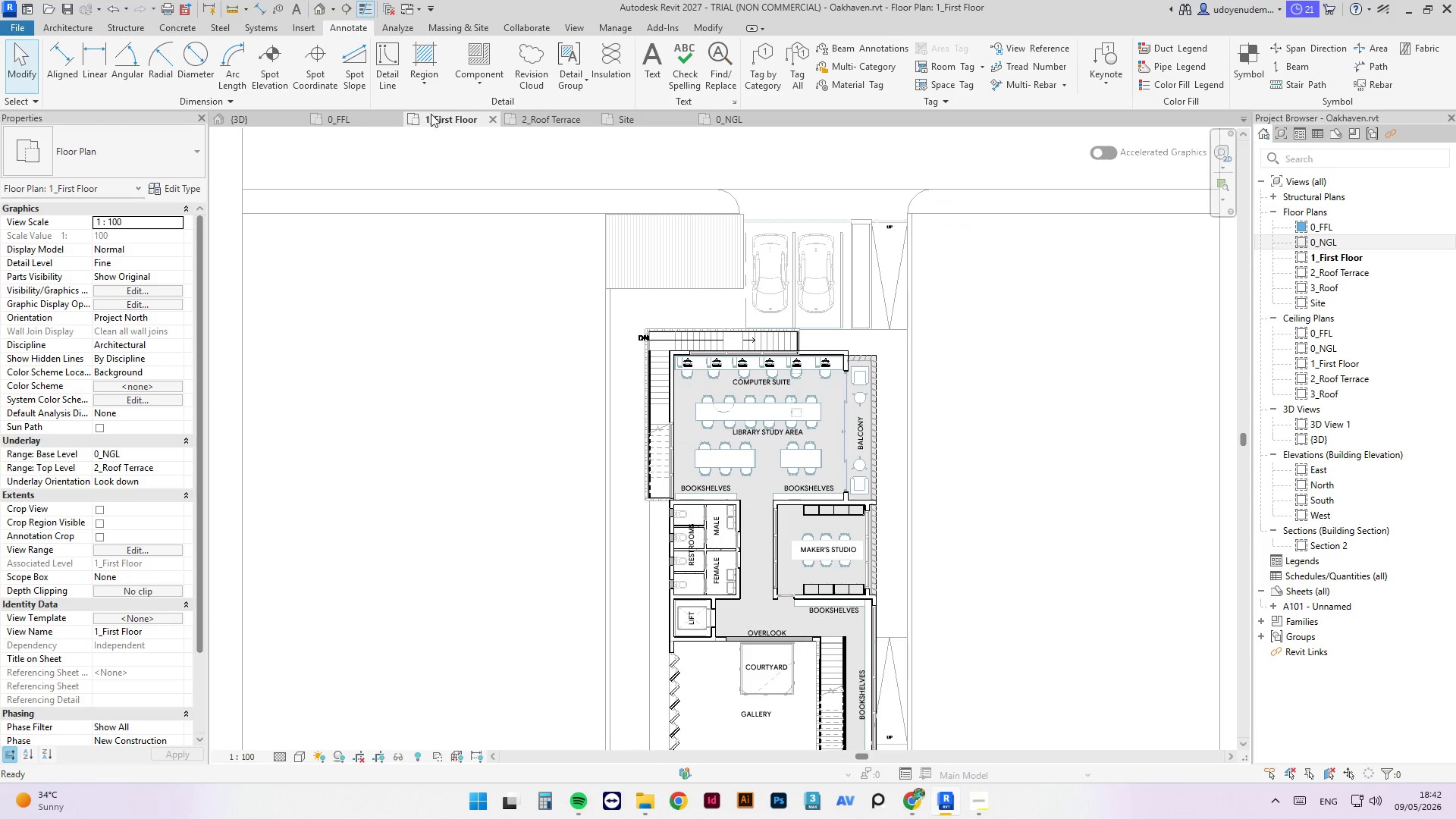 
left_click([368, 118])
 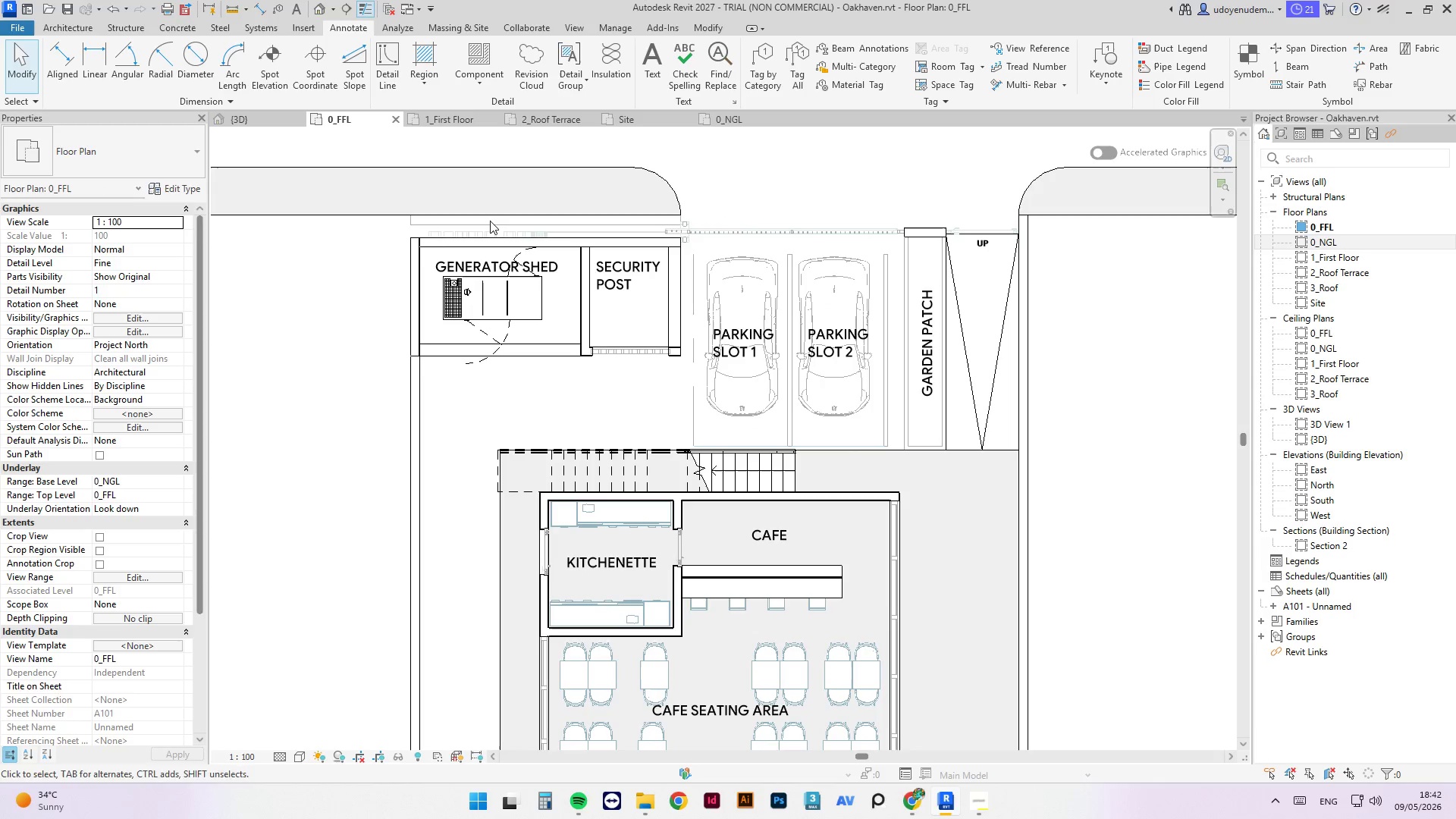 
wait(5.47)
 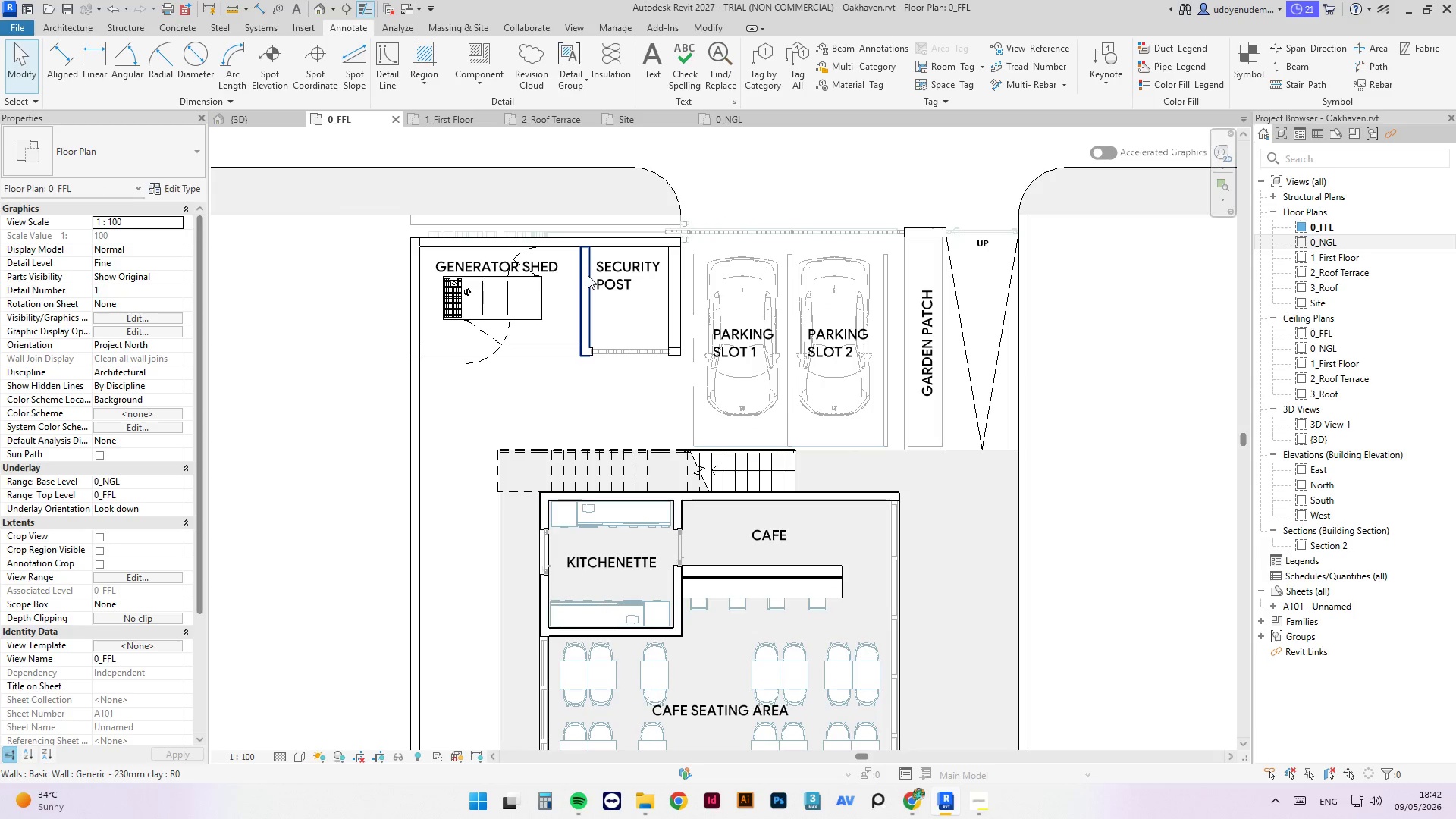 
left_click([255, 124])
 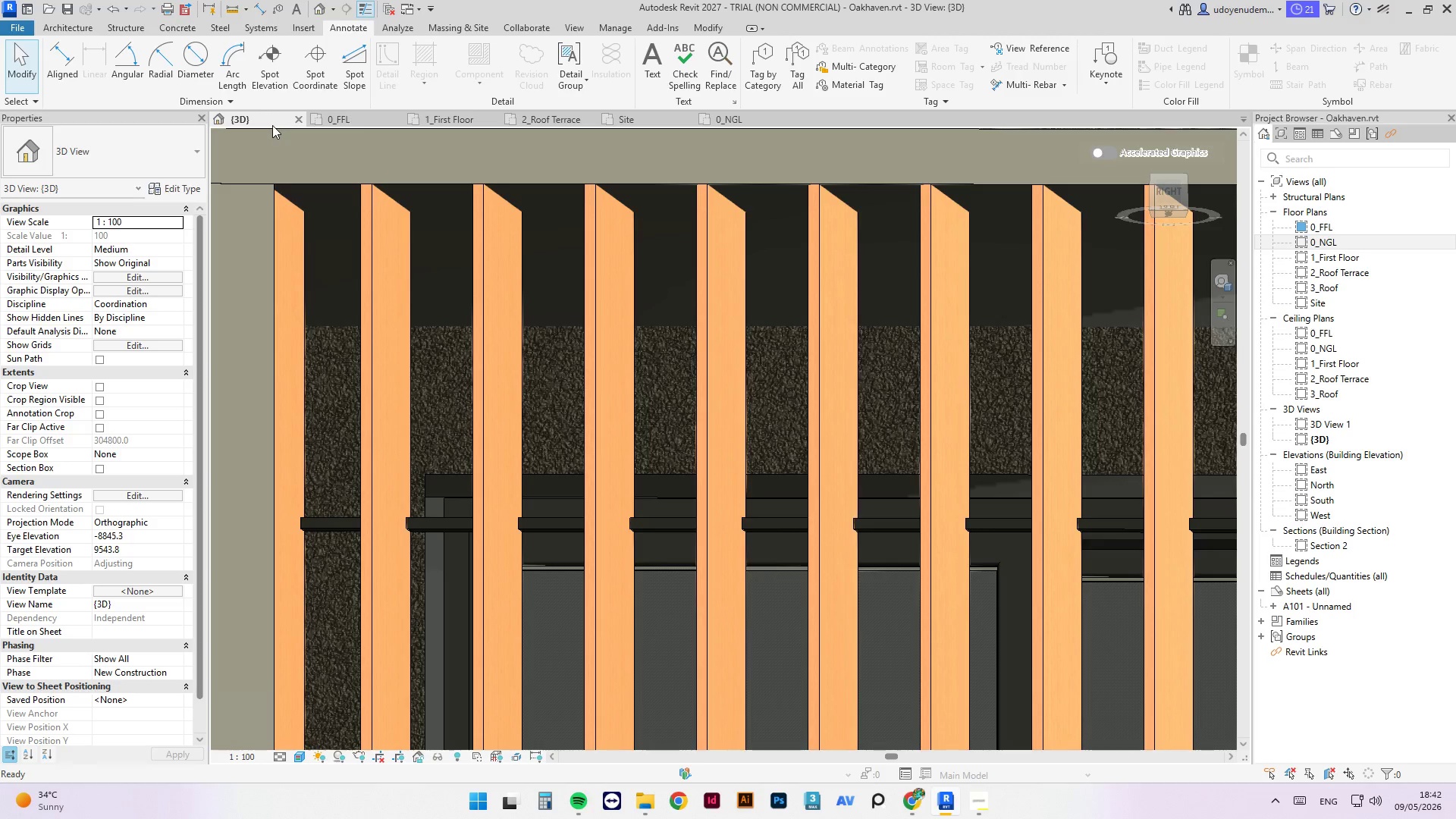 
scroll: coordinate [726, 369], scroll_direction: down, amount: 5.0
 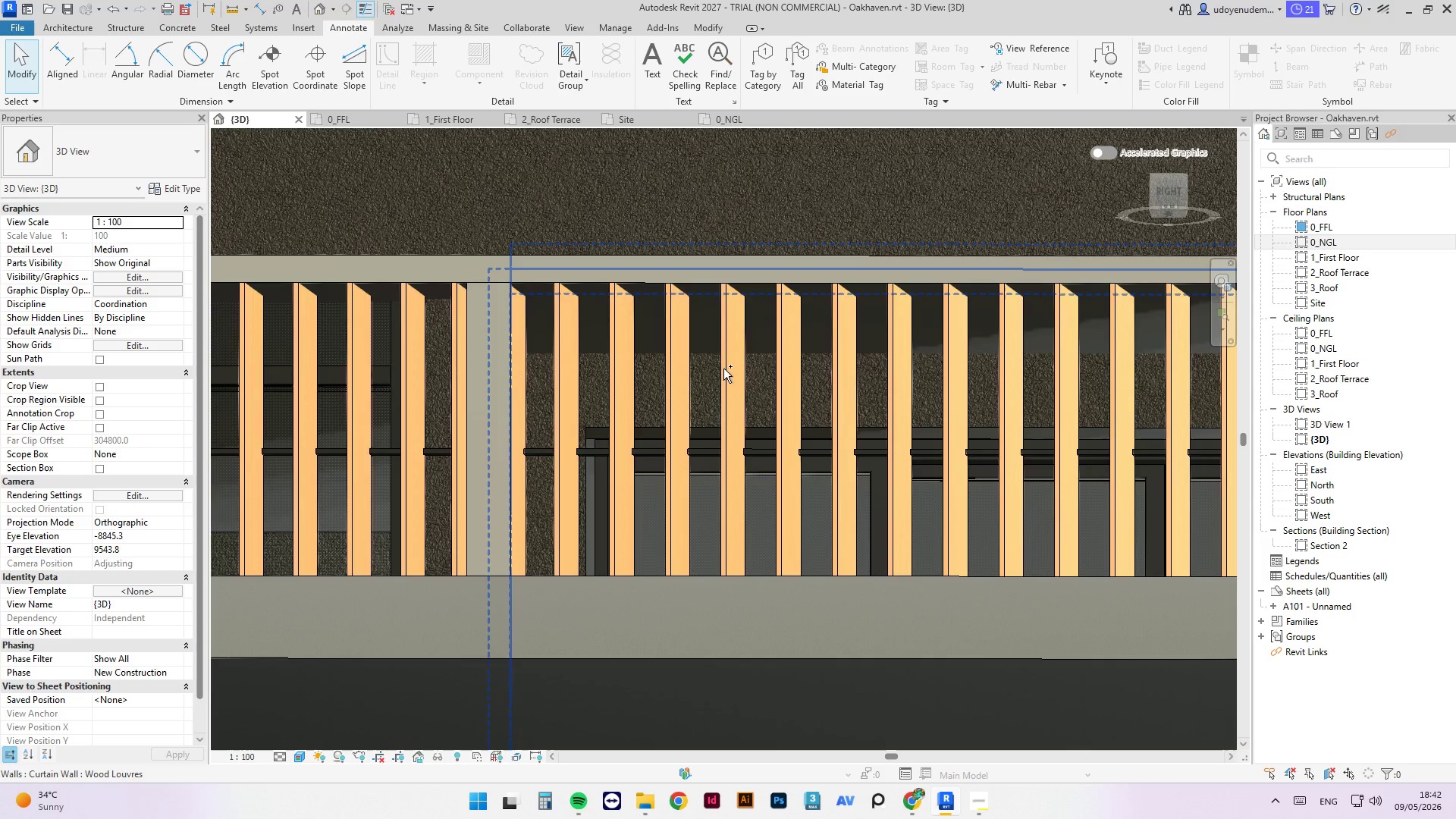 
key(Control+S)
 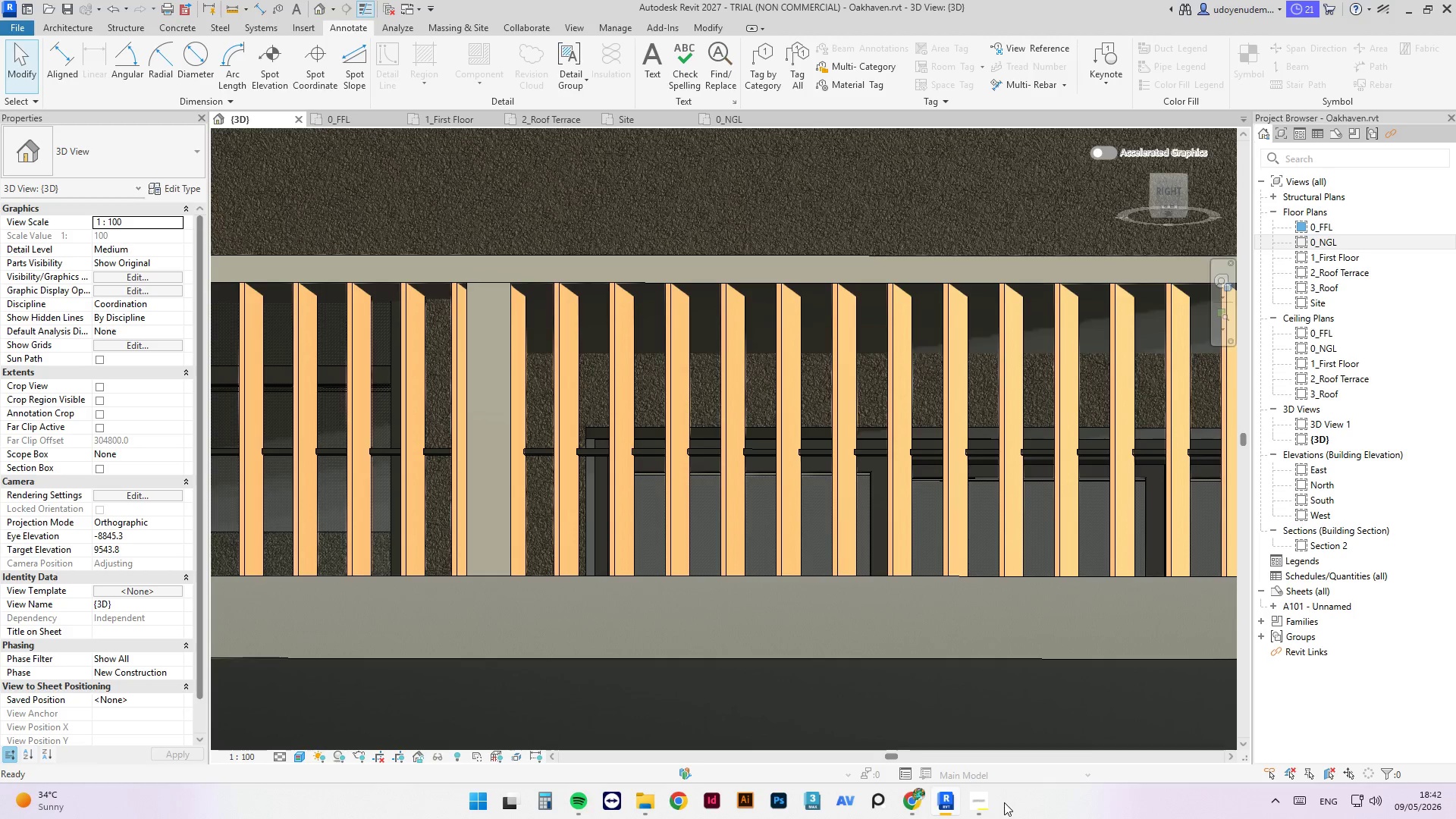 
left_click([984, 803])